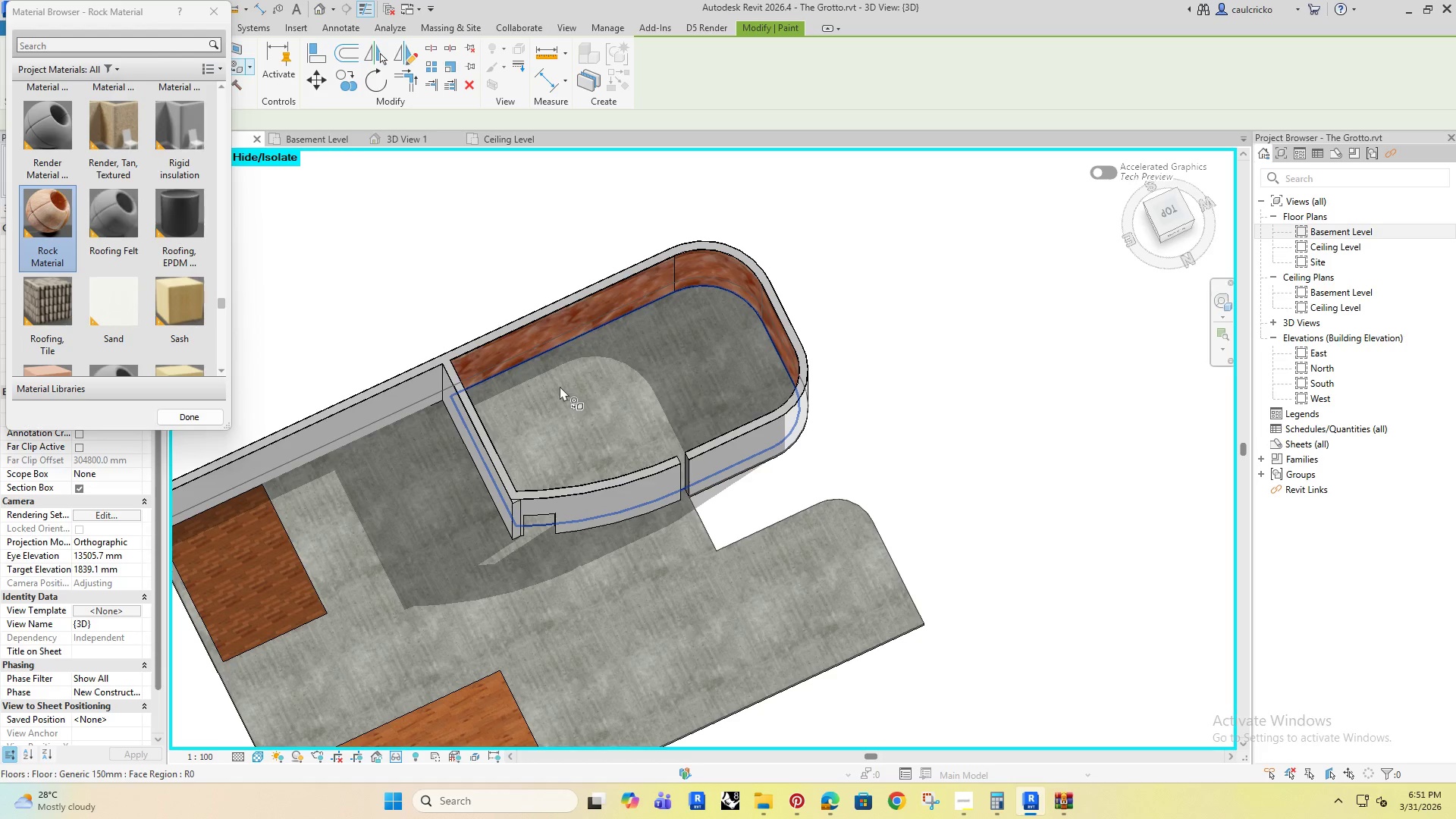 
left_click([560, 386])
 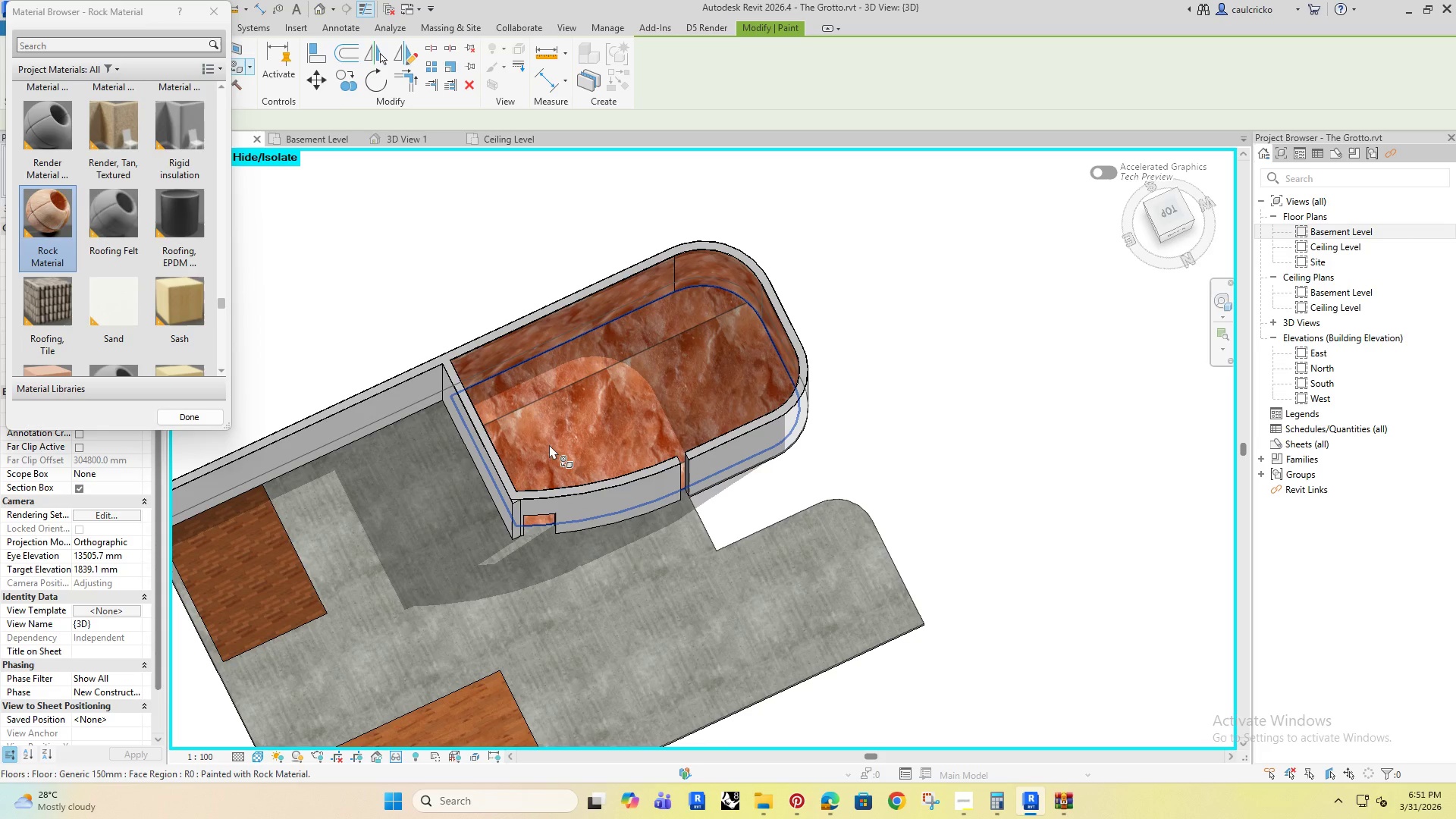 
hold_key(key=ShiftRight, duration=1.5)
 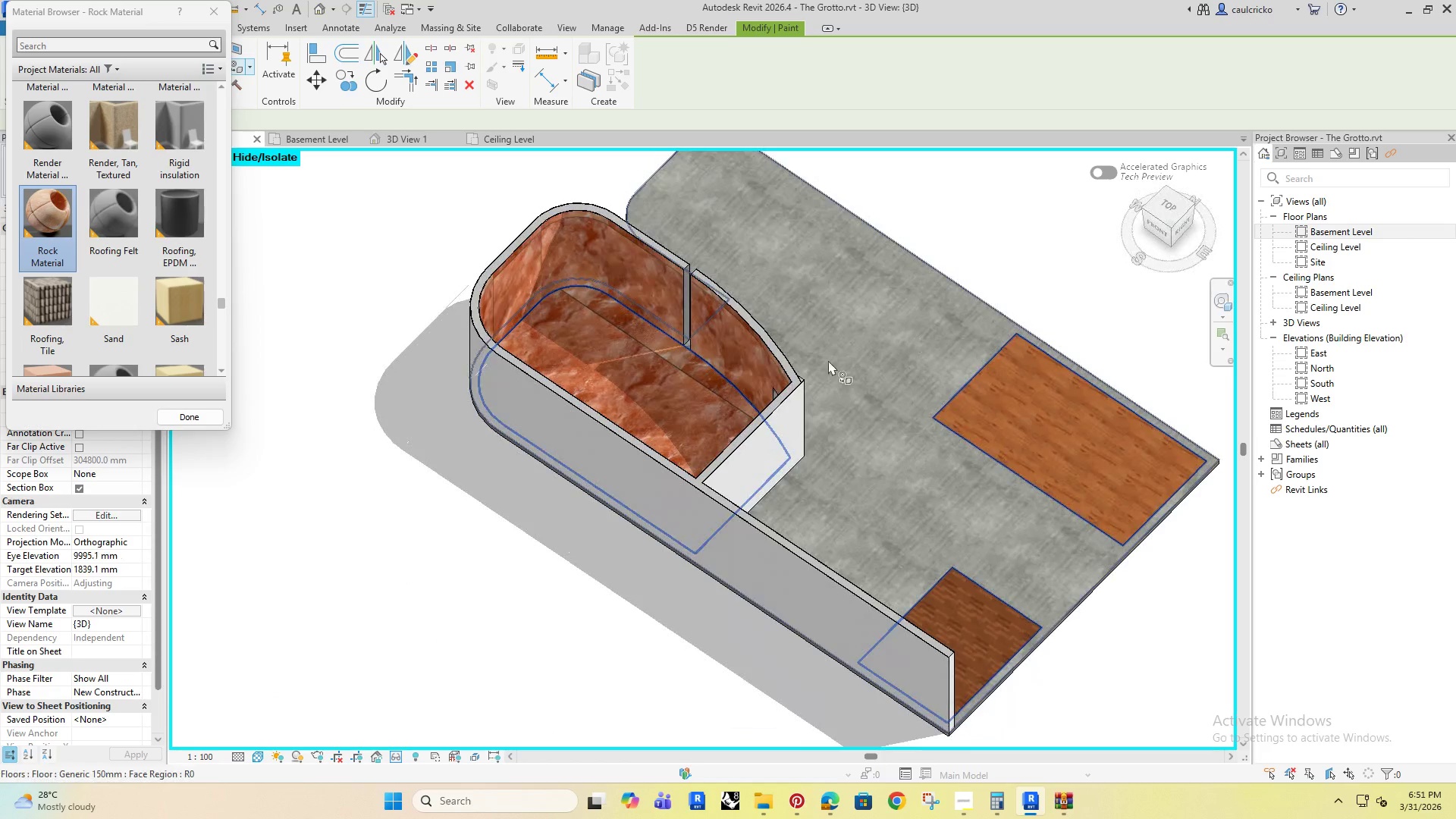 
hold_key(key=ShiftRight, duration=0.41)
 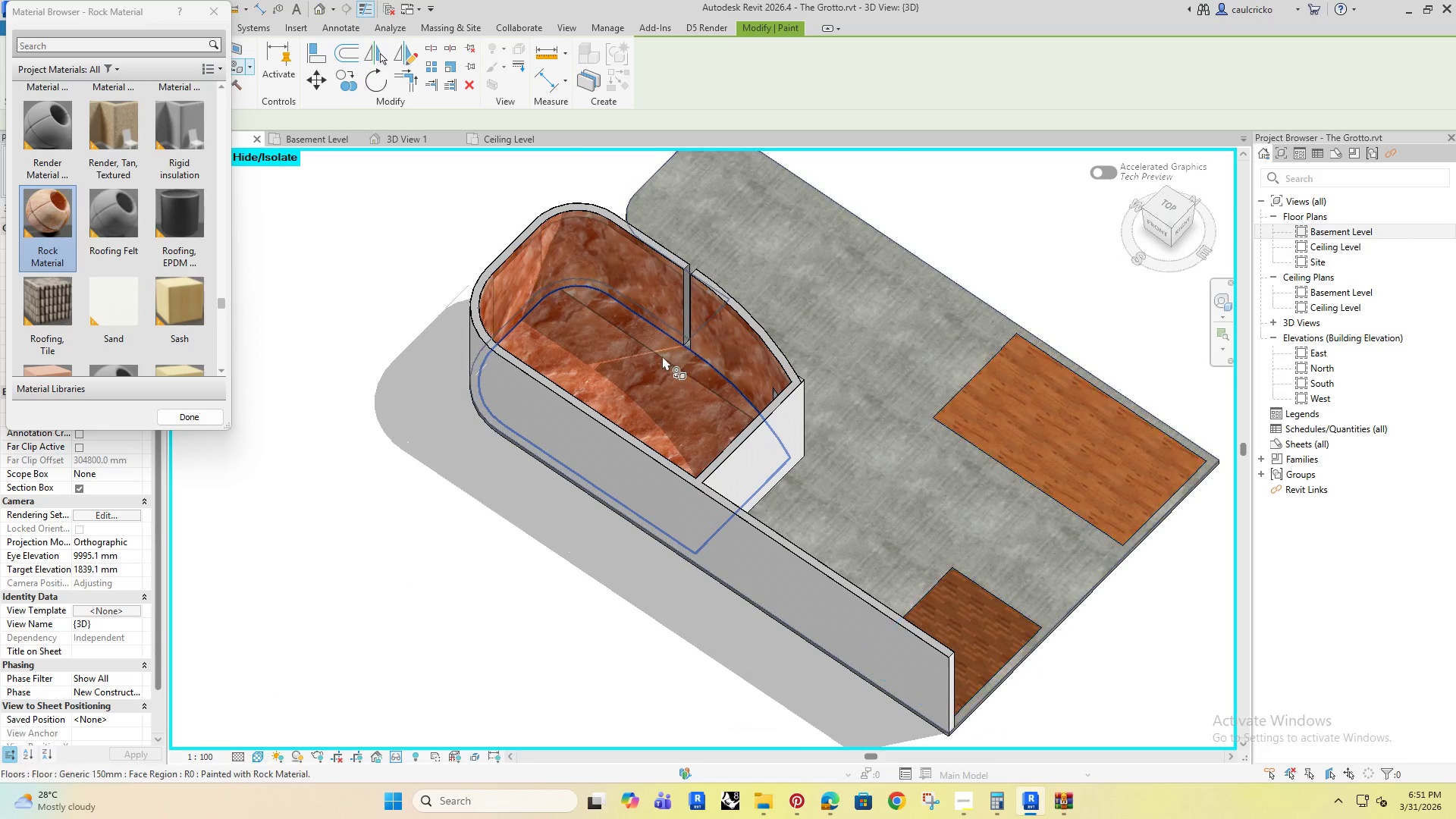 
hold_key(key=ShiftRight, duration=0.8)
 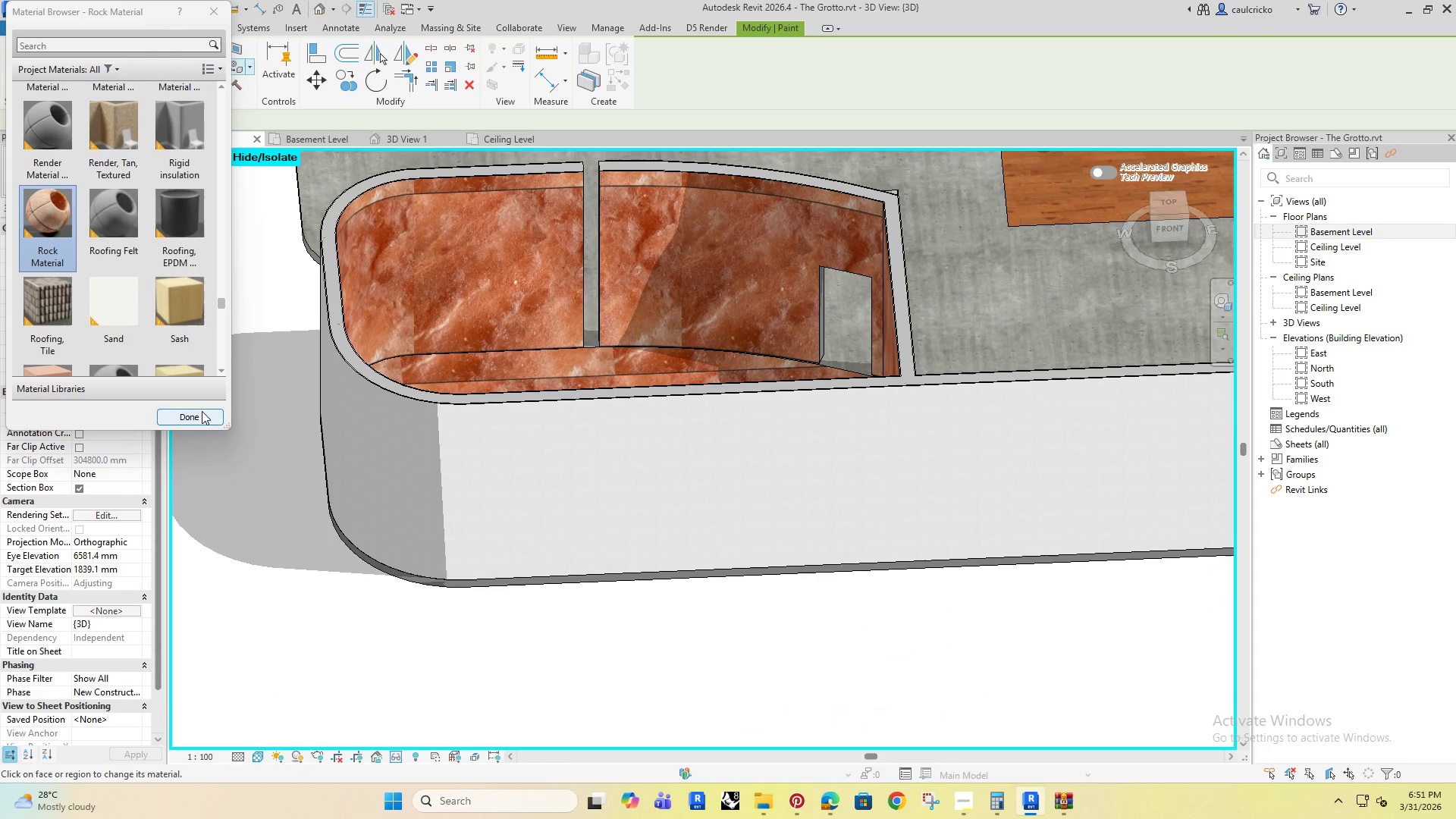 
scroll: coordinate [657, 354], scroll_direction: up, amount: 4.0
 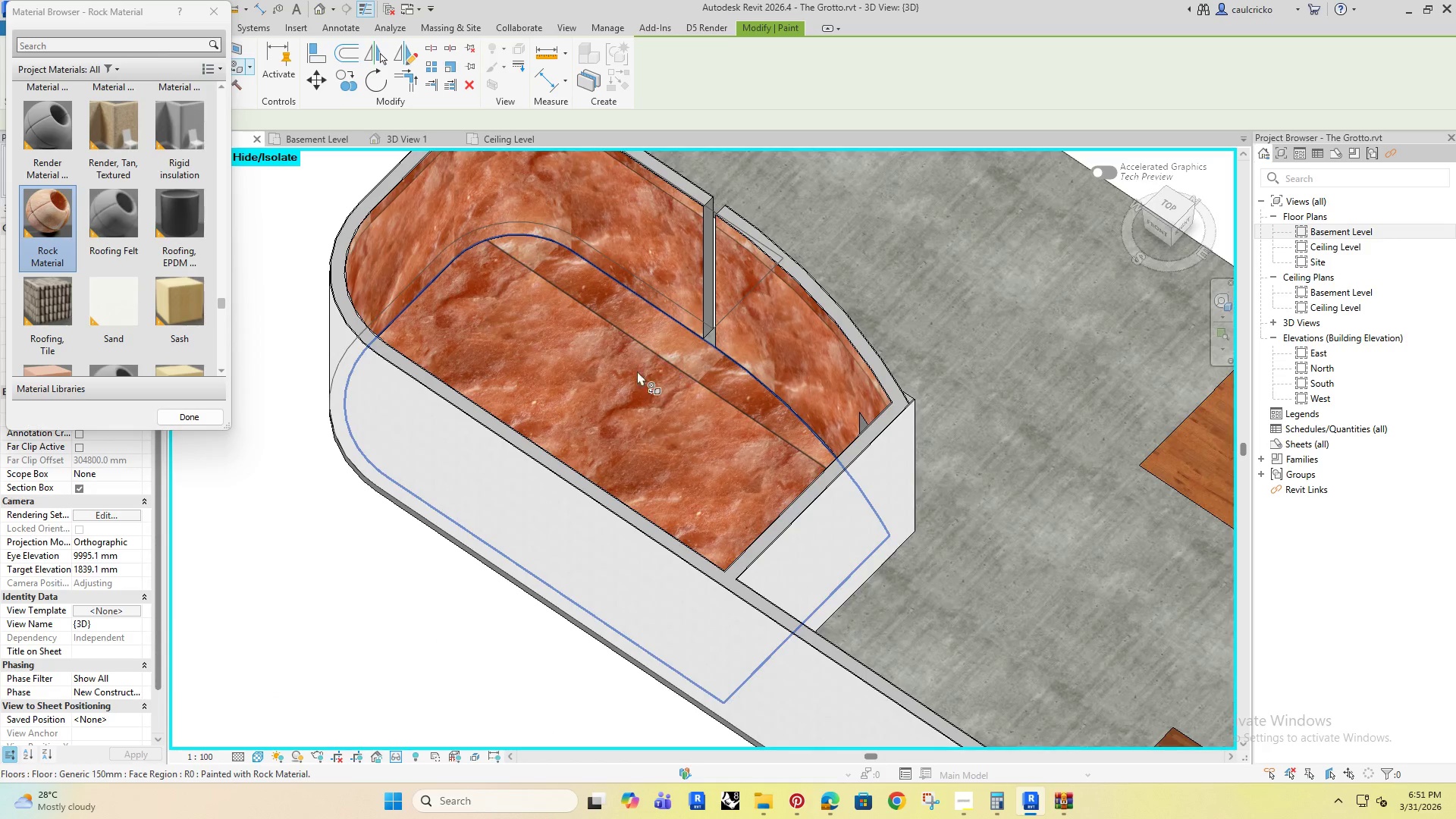 
left_click([198, 411])
 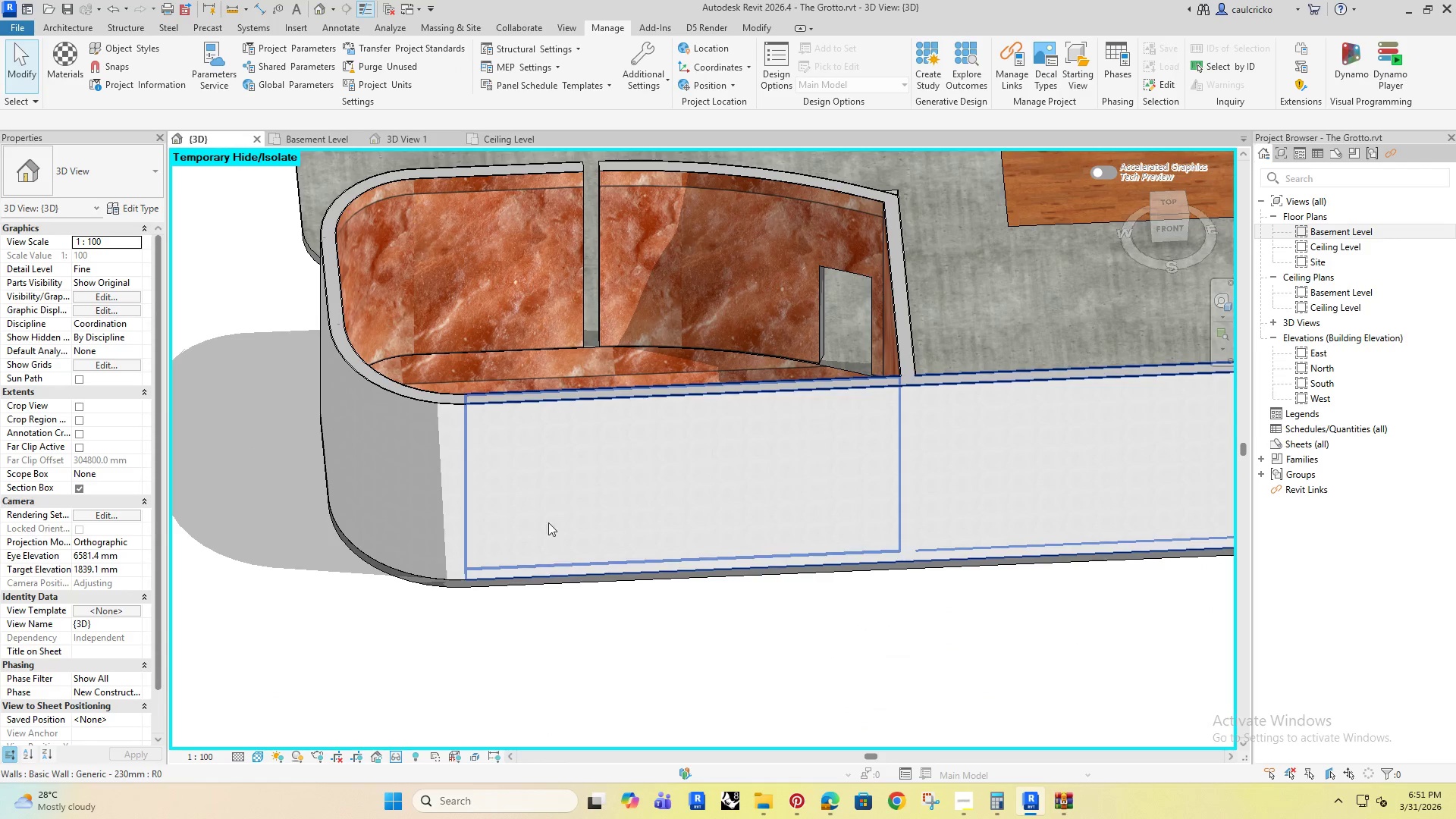 
left_click([777, 673])
 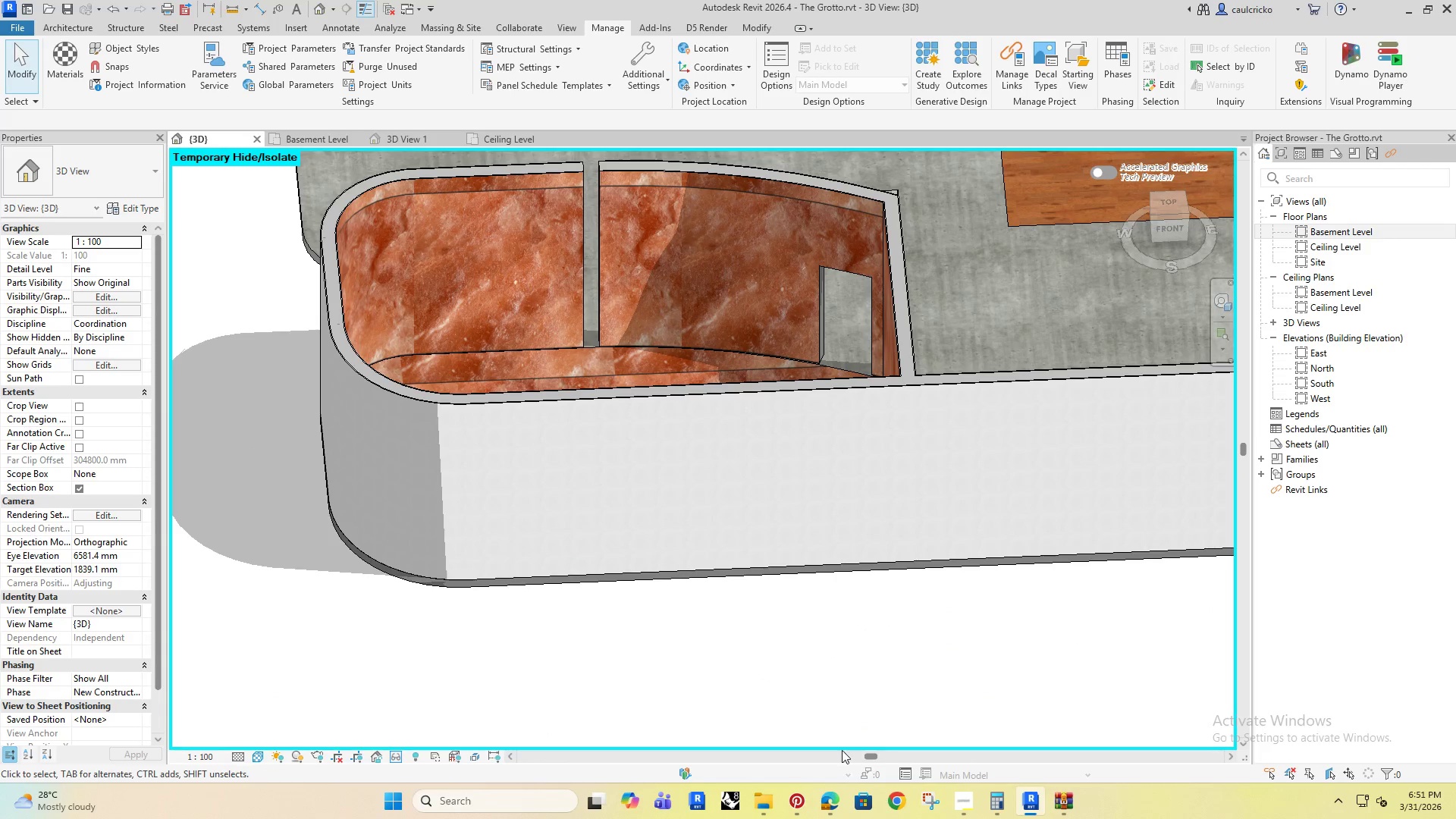 
left_click([601, 604])
 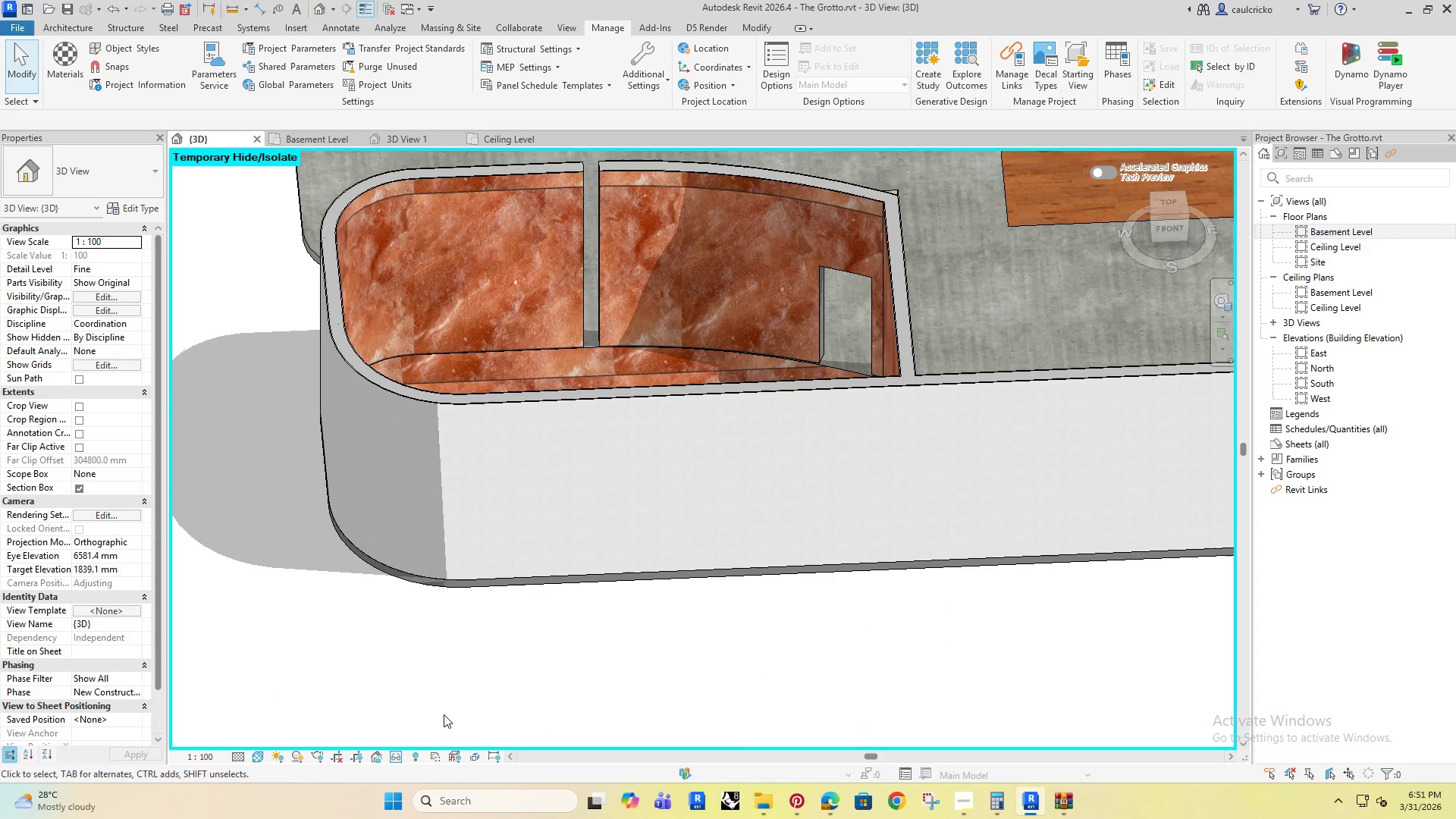 
left_click([391, 758])
 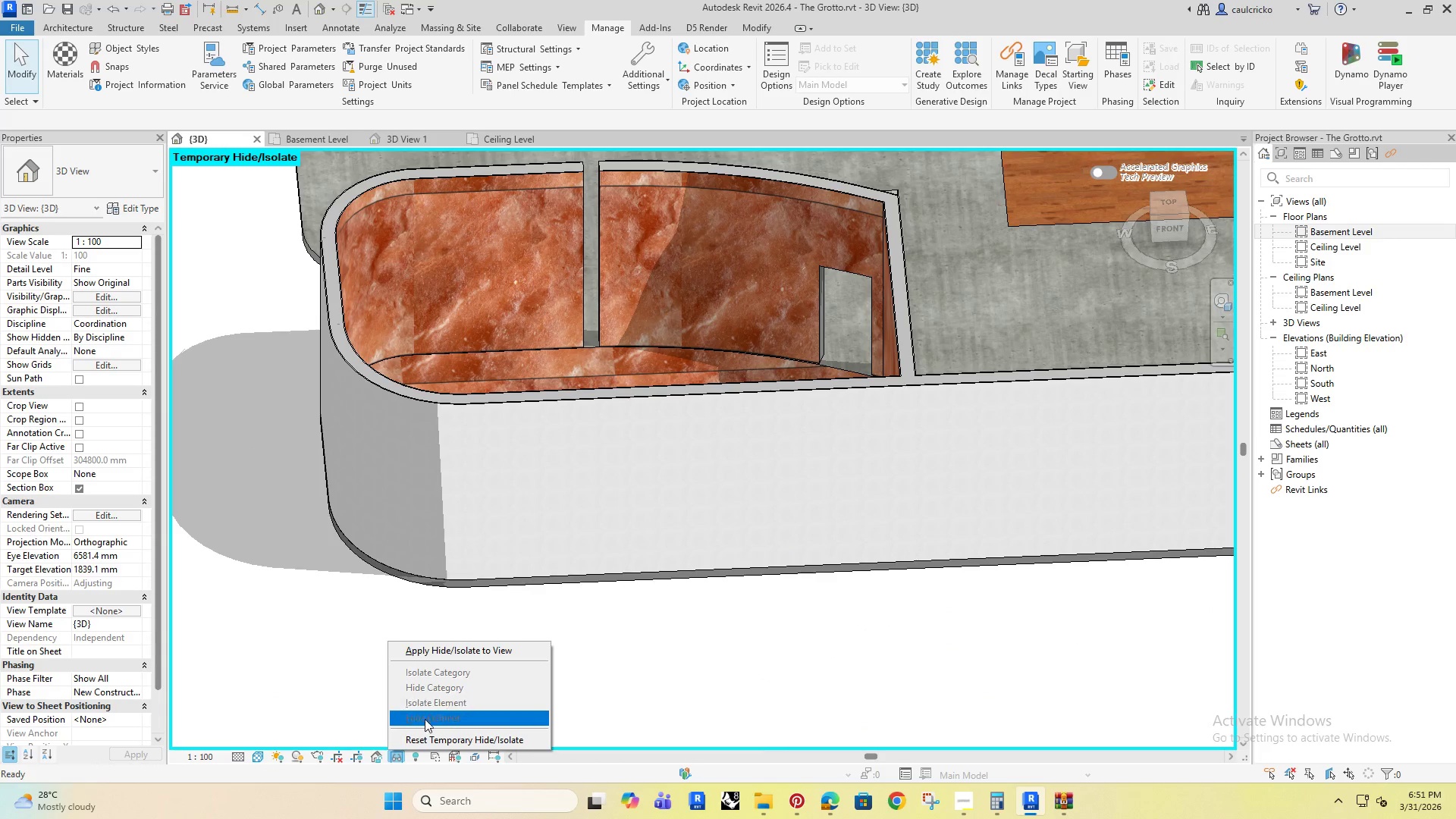 
left_click([425, 738])
 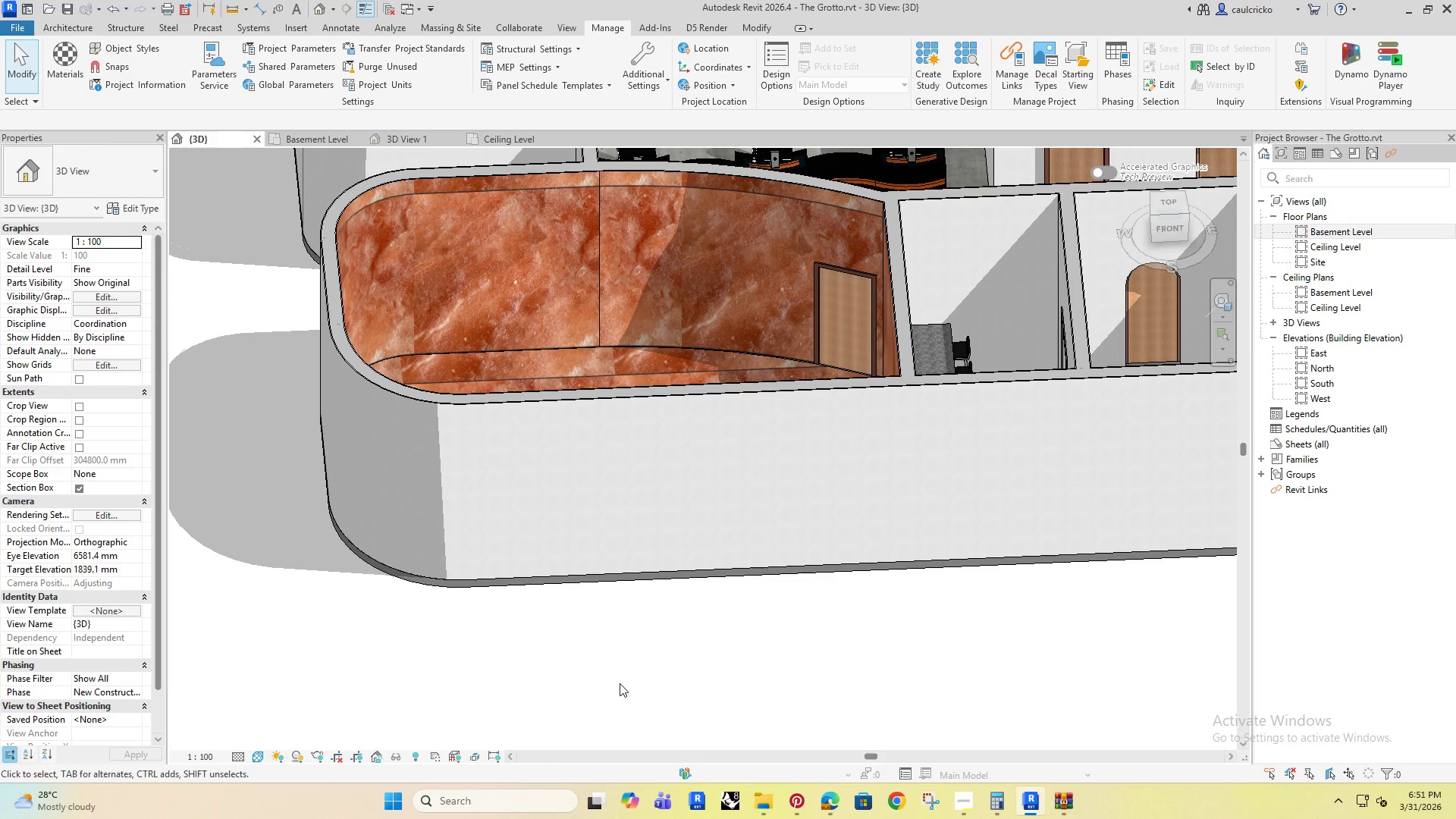 
scroll: coordinate [628, 652], scroll_direction: down, amount: 4.0
 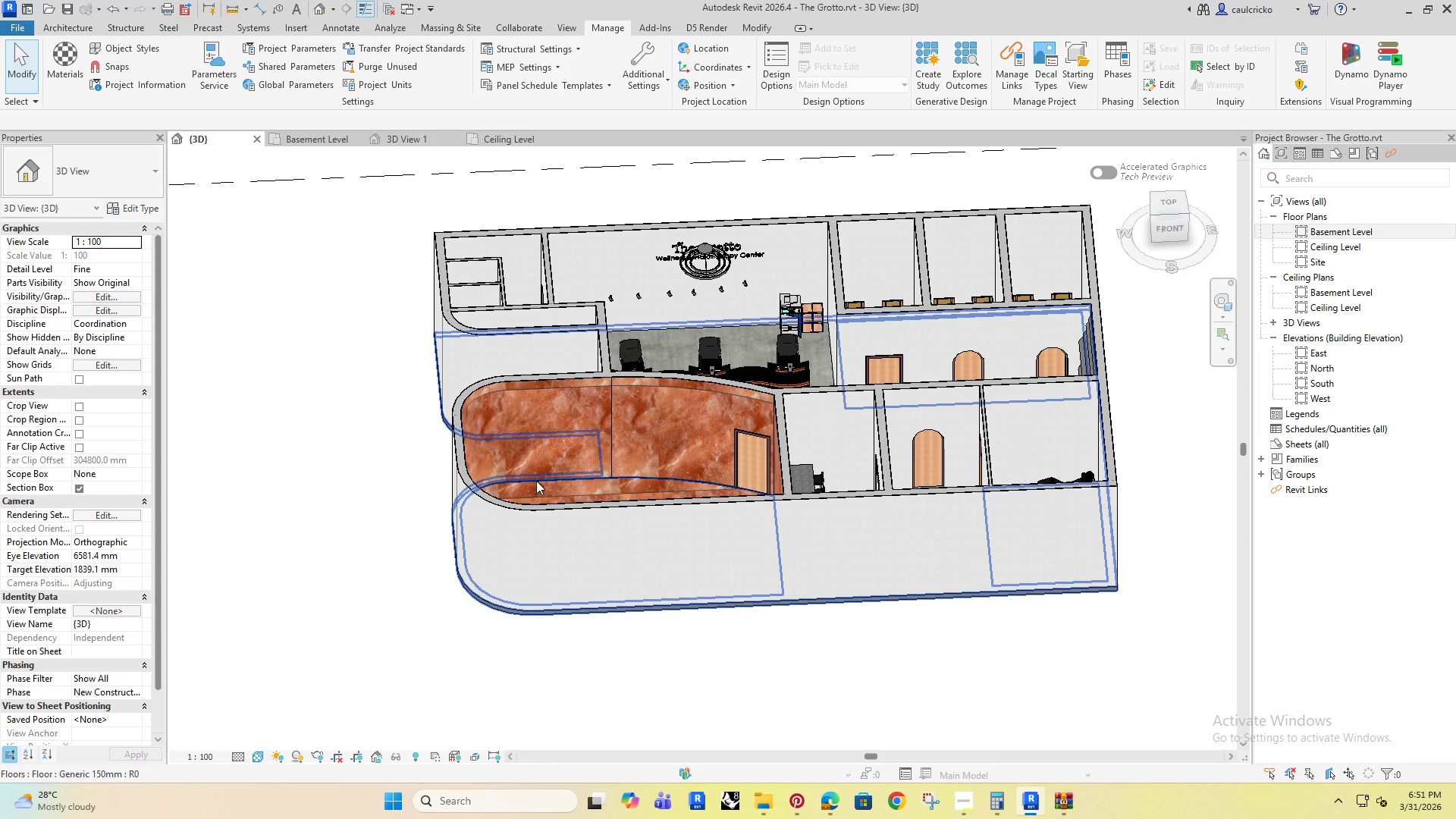 
hold_key(key=ShiftRight, duration=1.5)
 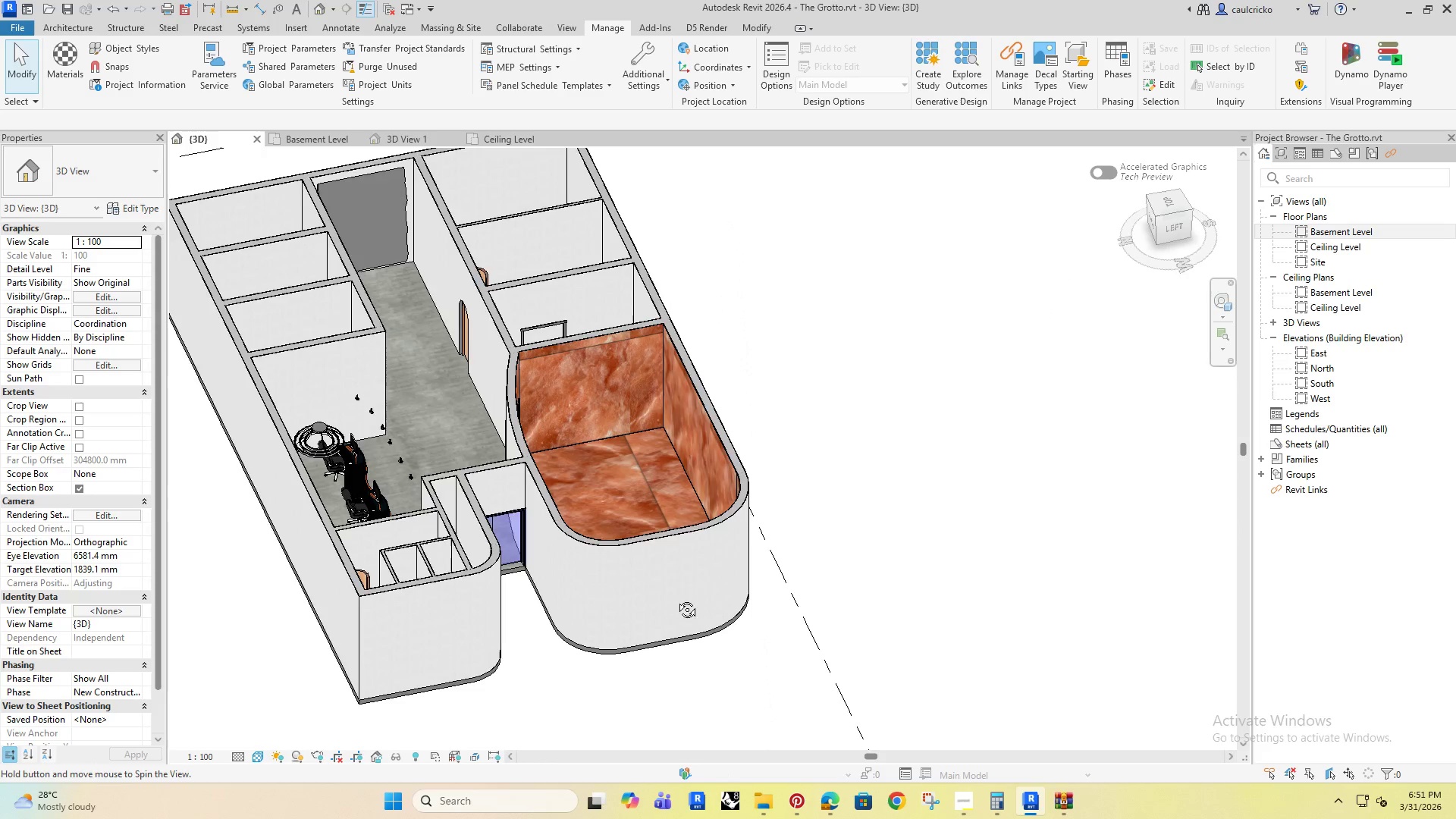 
hold_key(key=ShiftRight, duration=1.45)
 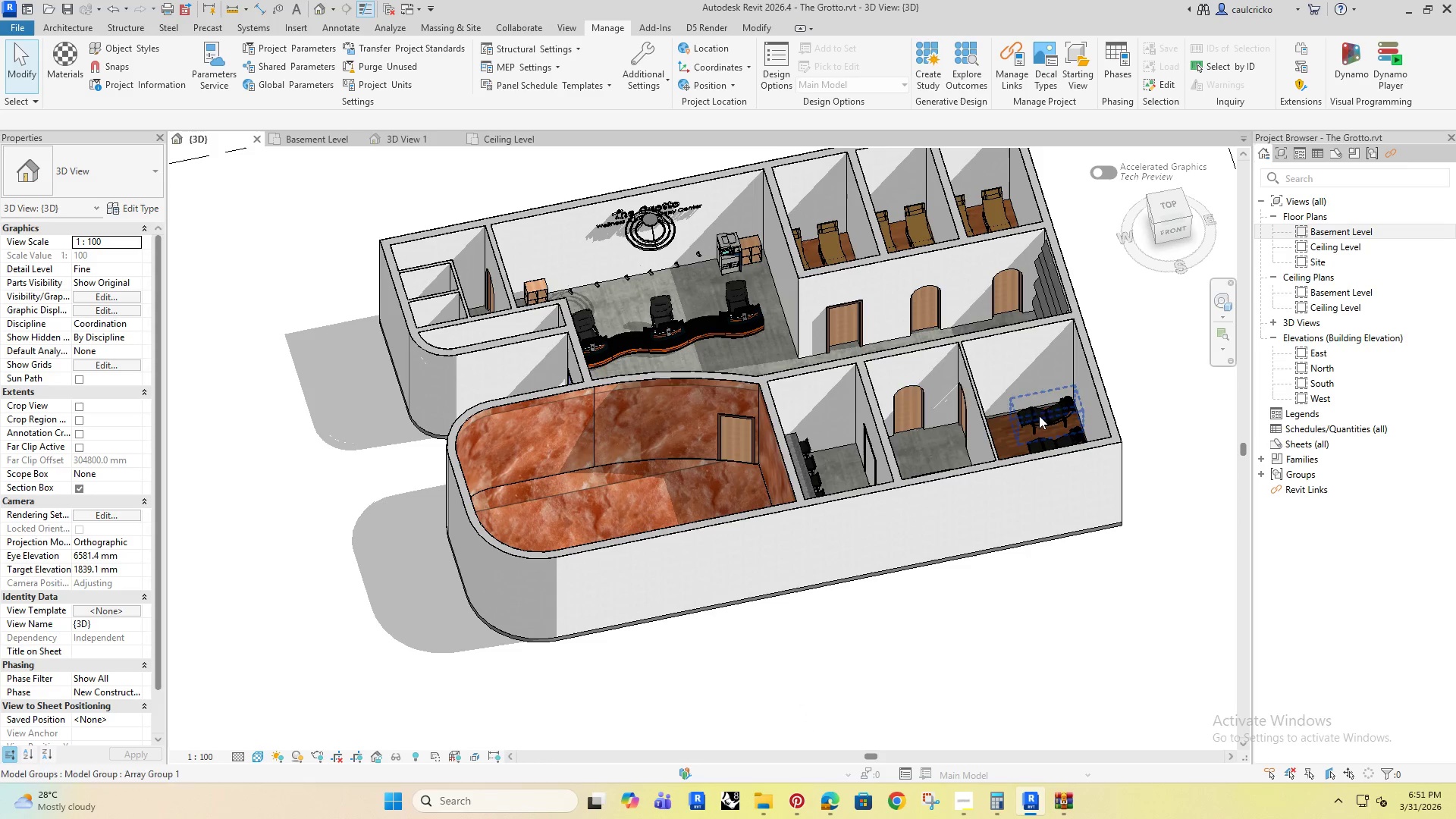 
scroll: coordinate [858, 424], scroll_direction: down, amount: 3.0
 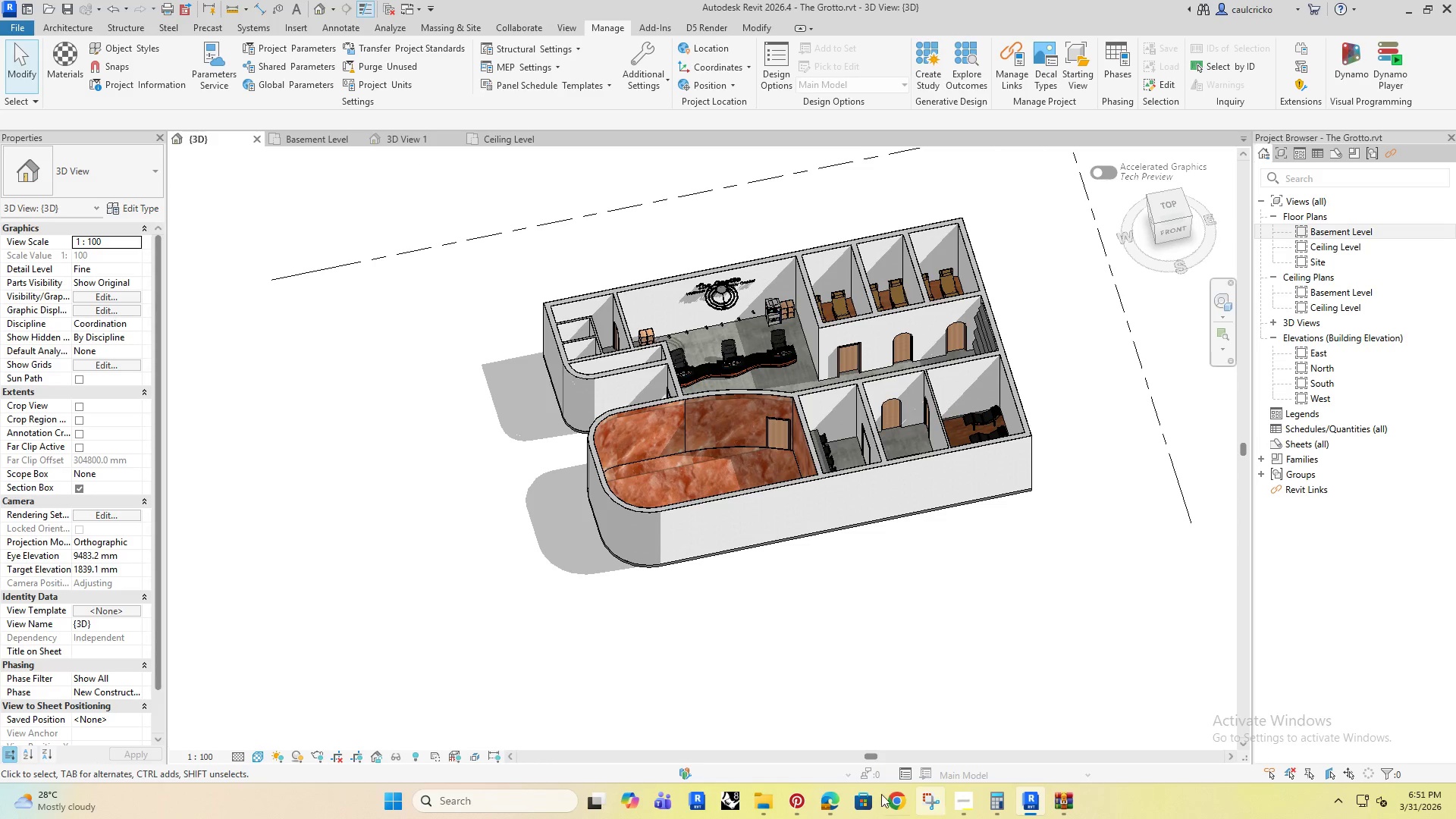 
left_click([819, 802])
 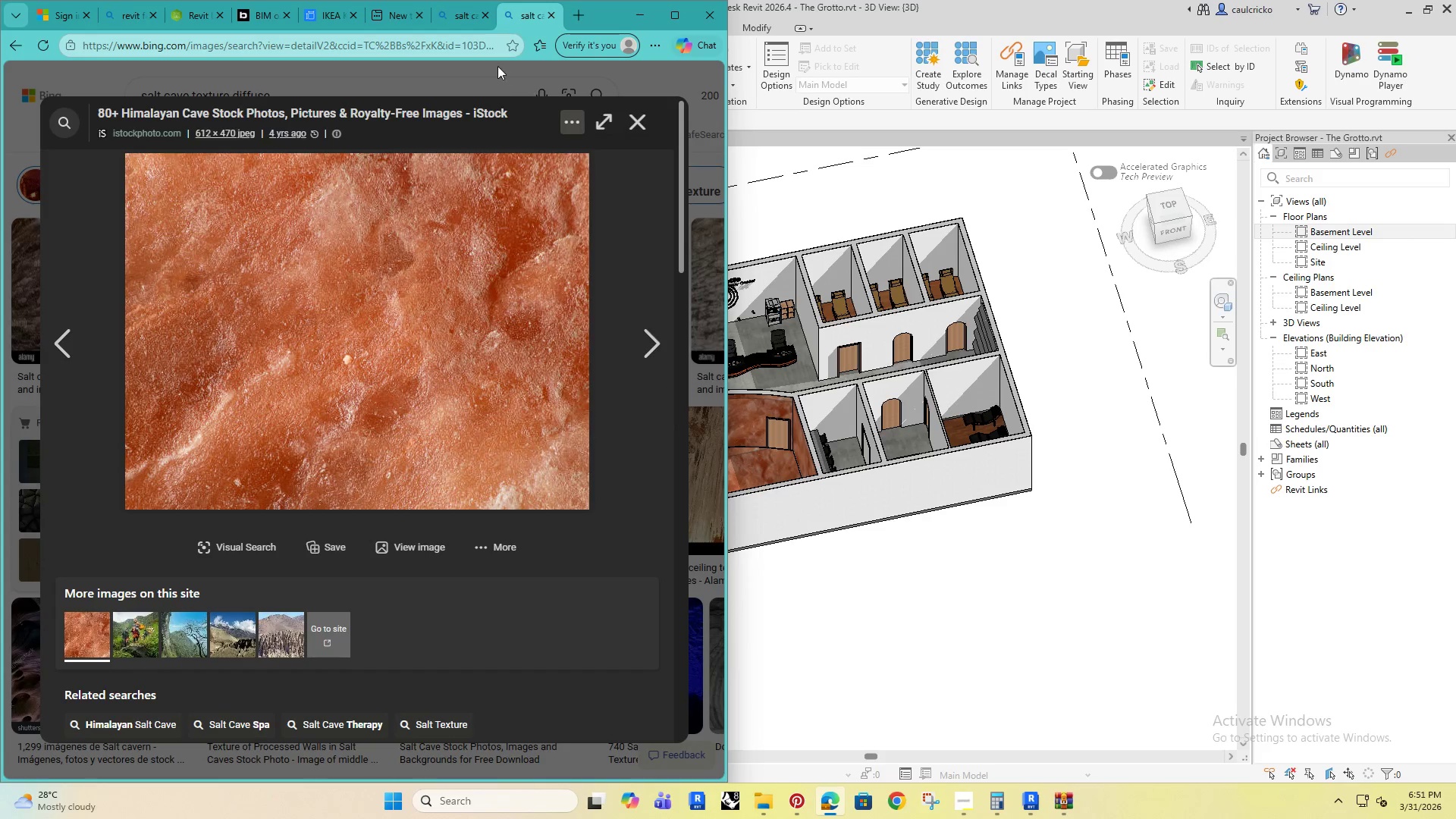 
left_click([444, 17])
 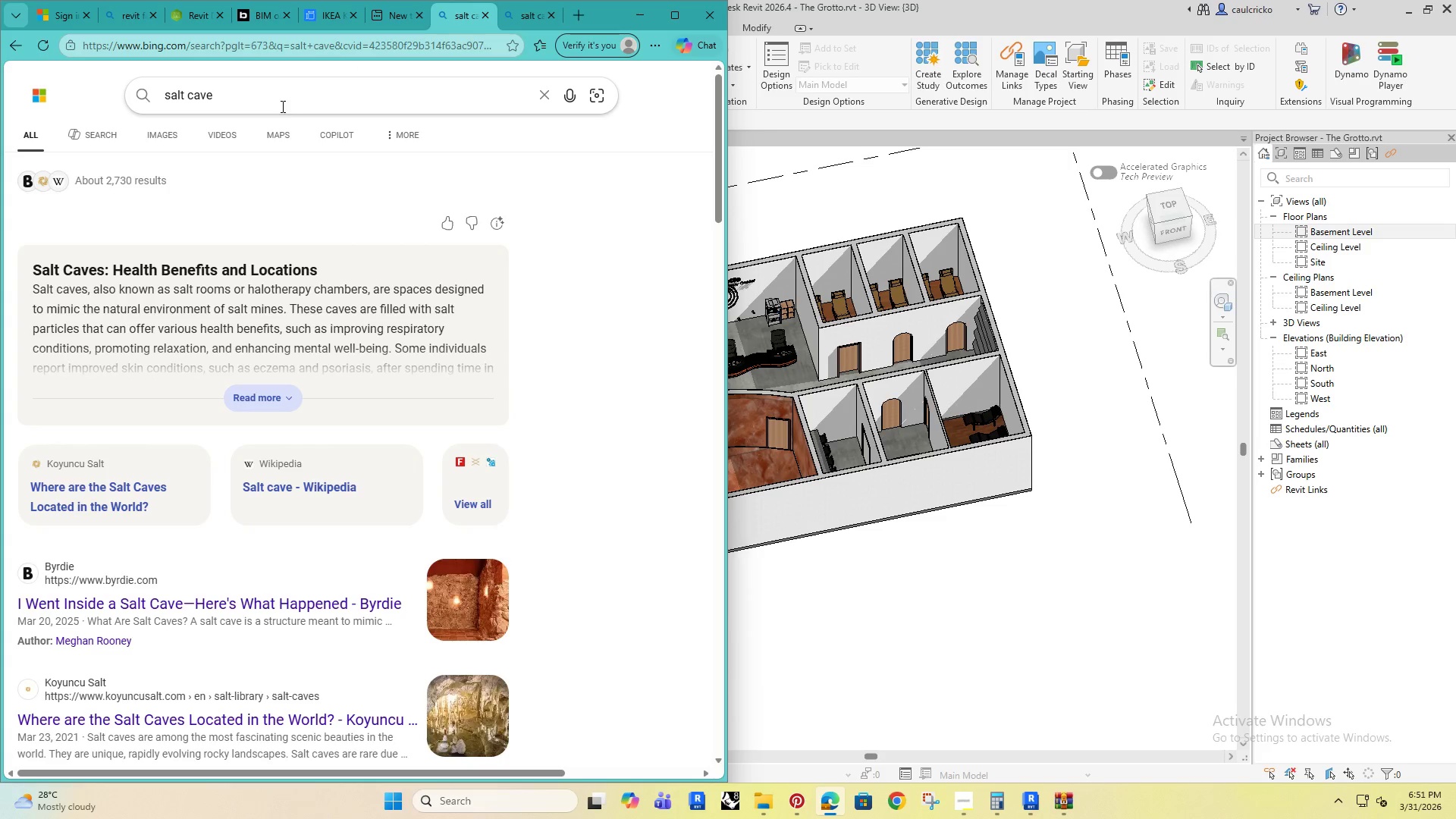 
left_click_drag(start_coordinate=[278, 104], to_coordinate=[83, 108])
 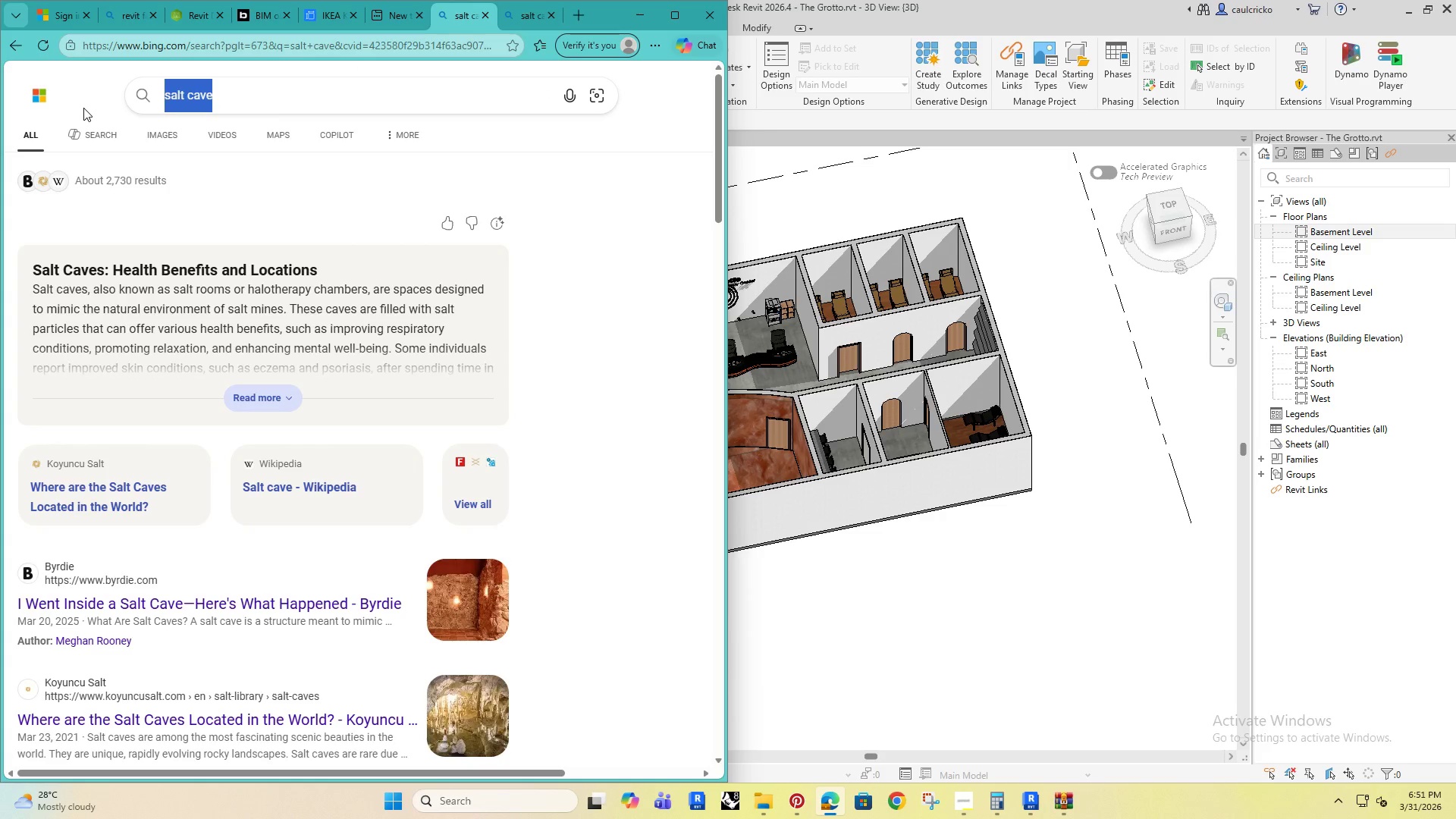 
type(lounge chair)
 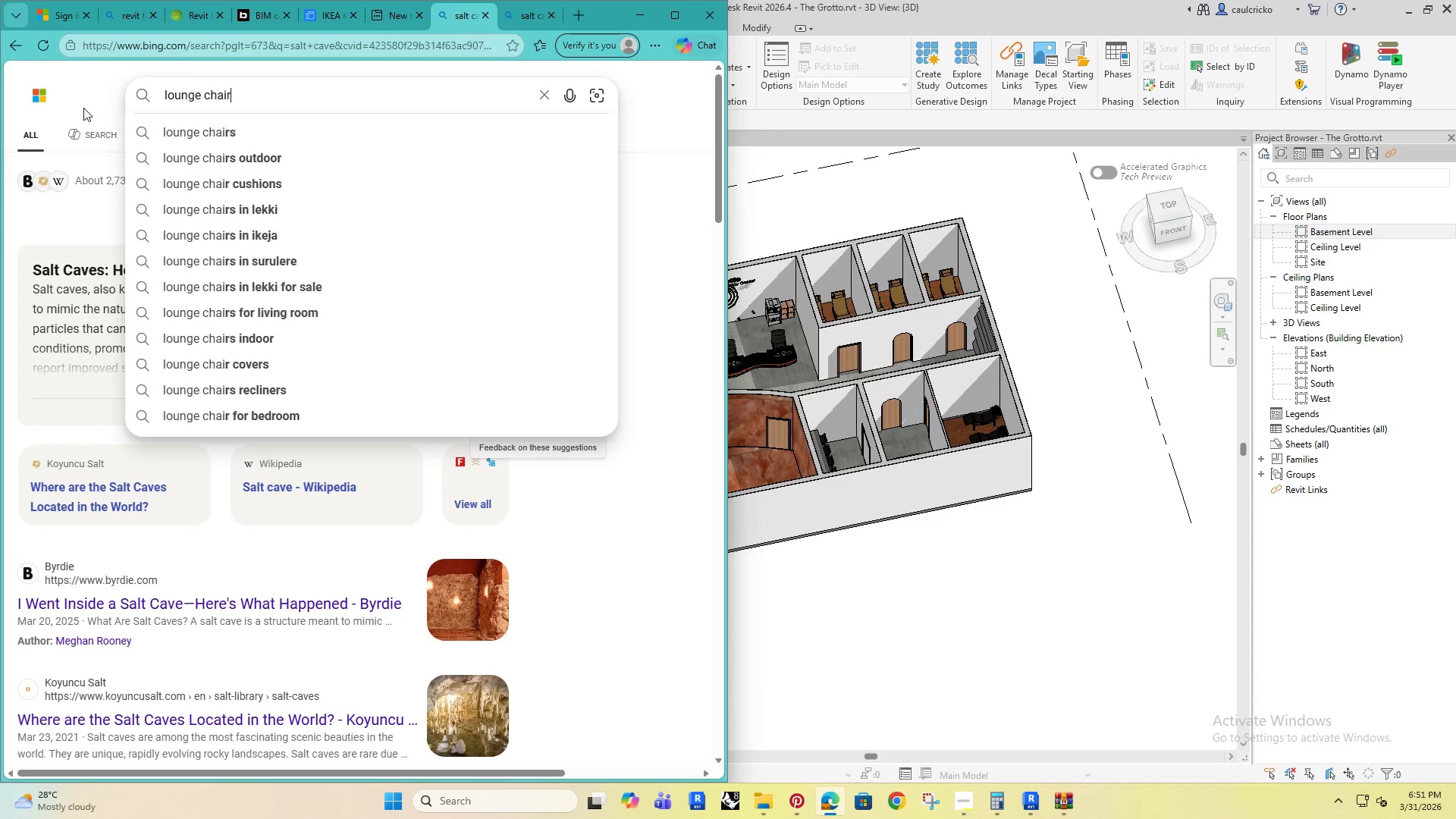 
key(Enter)
 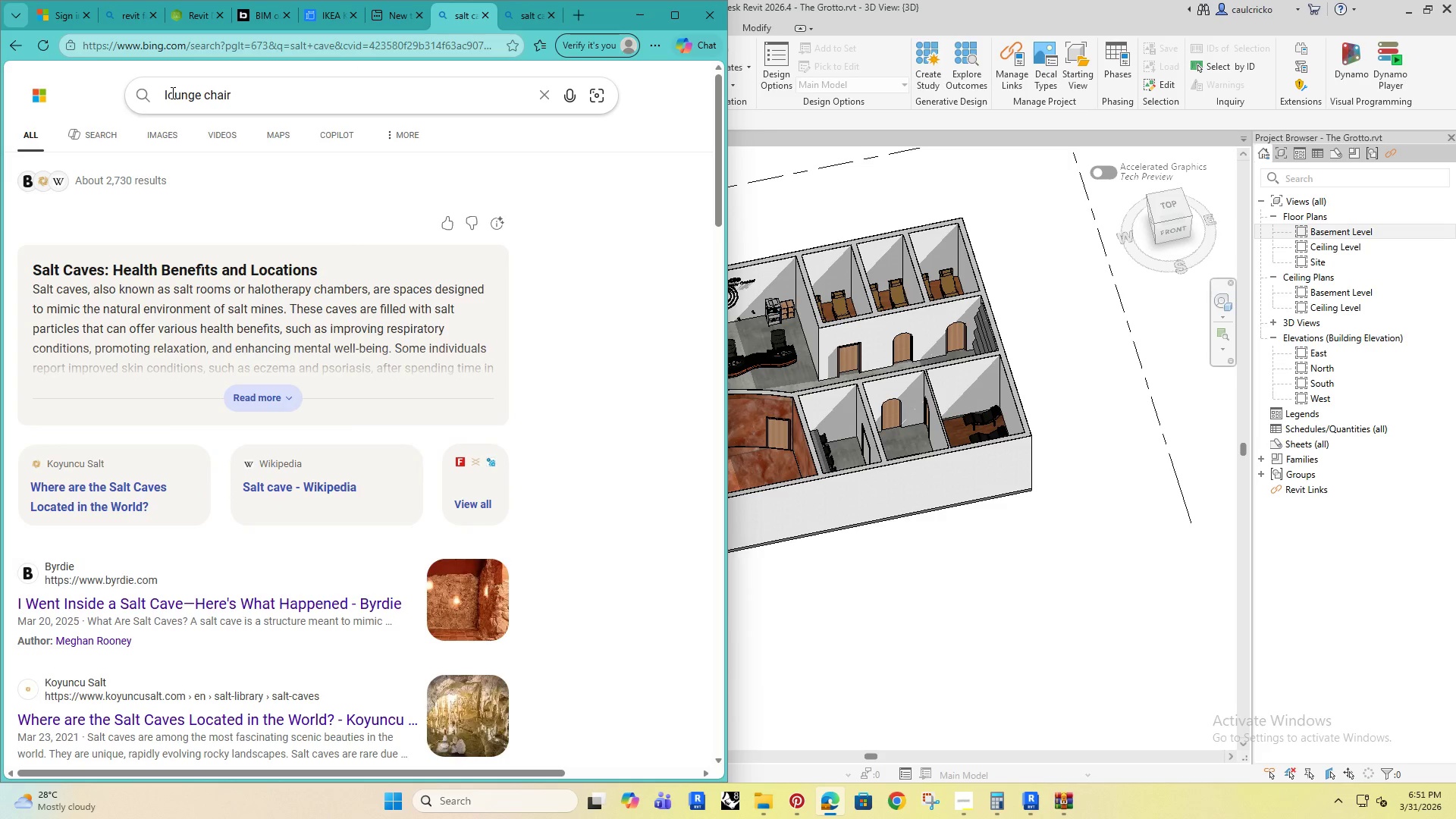 
key(Enter)
 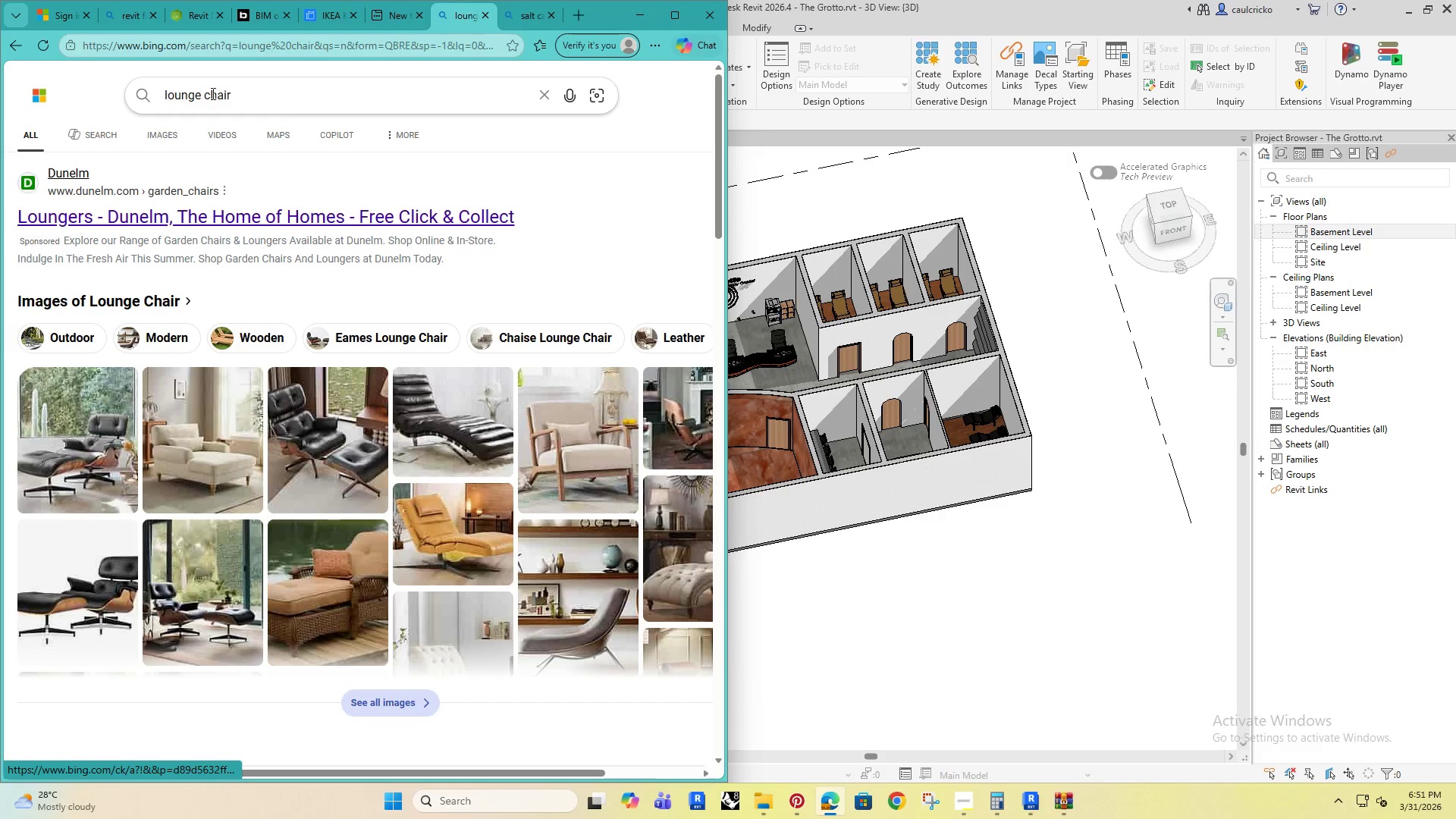 
left_click([258, 93])
 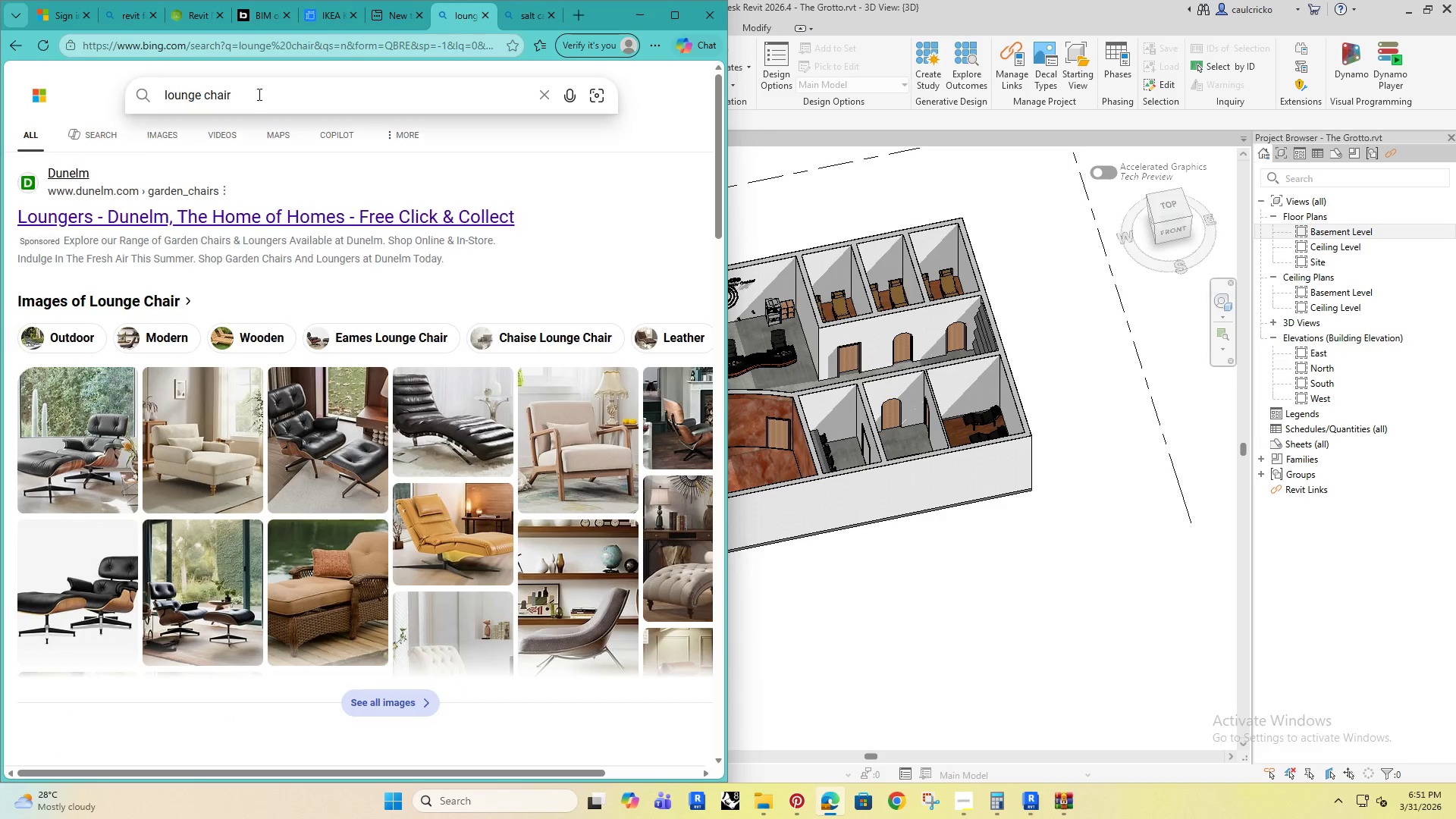 
type( rrev)
key(Backspace)
key(Backspace)
type(e)
key(Backspace)
key(Backspace)
type(evit model)
 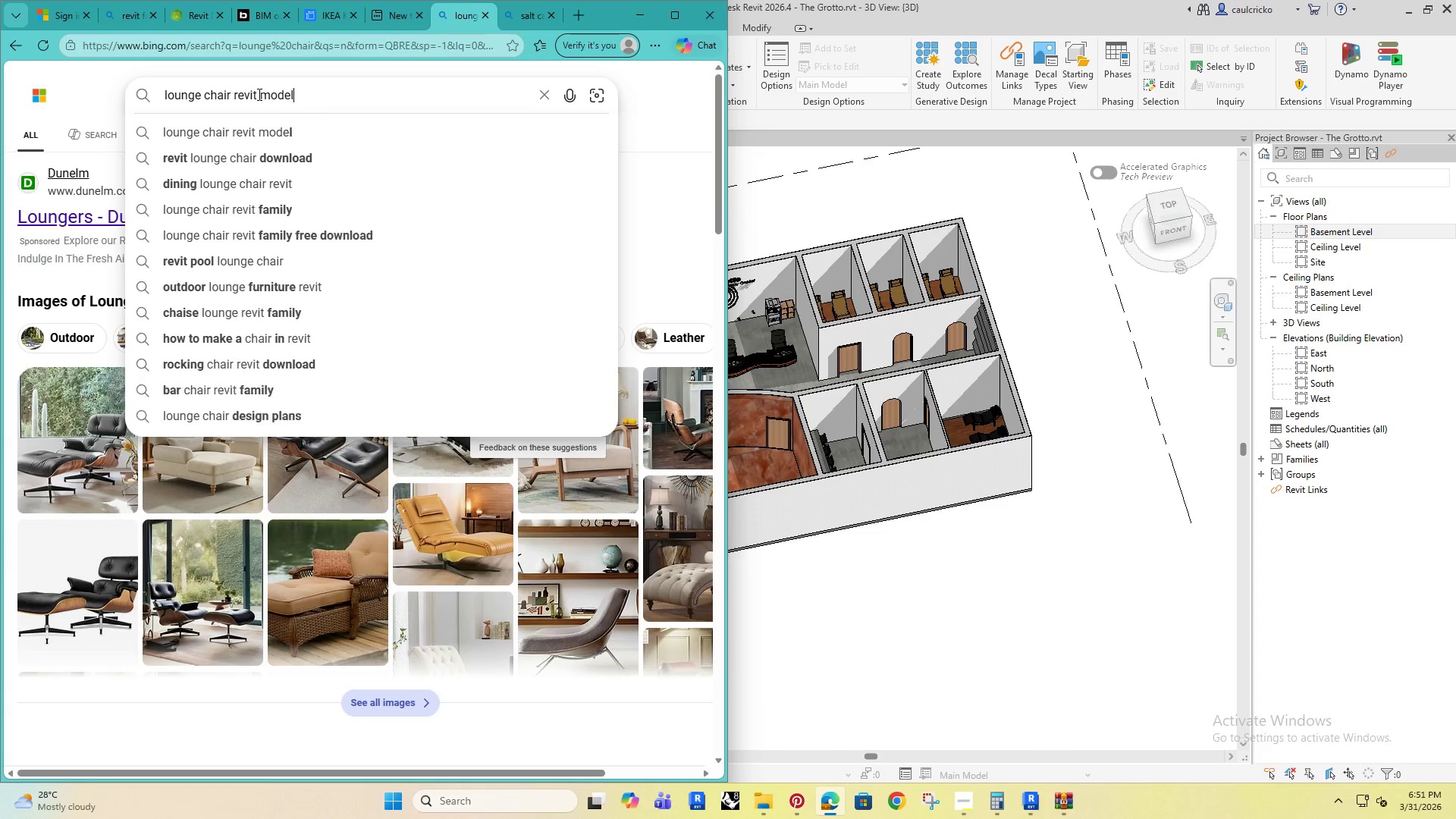 
key(Enter)
 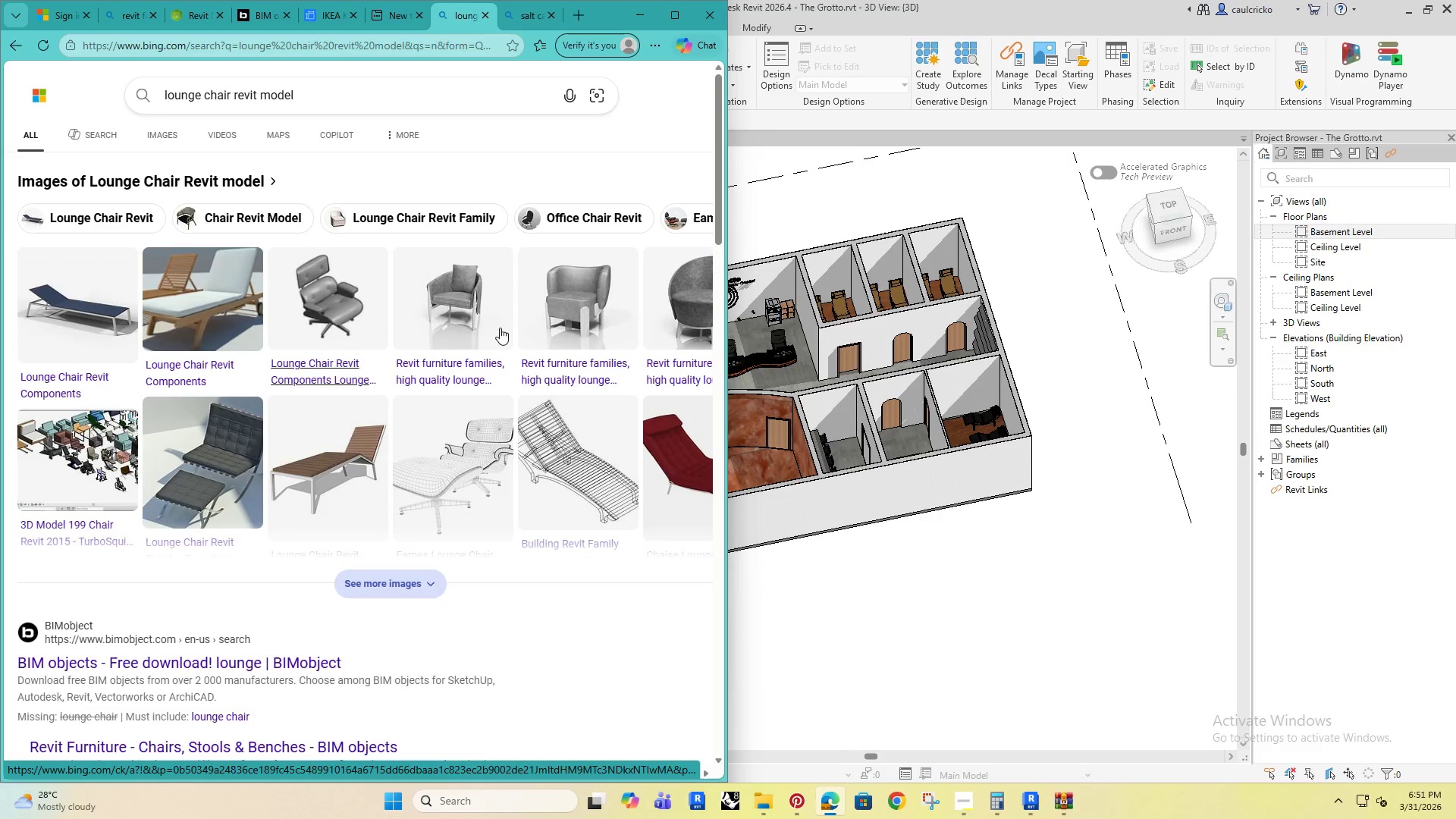 
left_click_drag(start_coordinate=[714, 219], to_coordinate=[700, 309])
 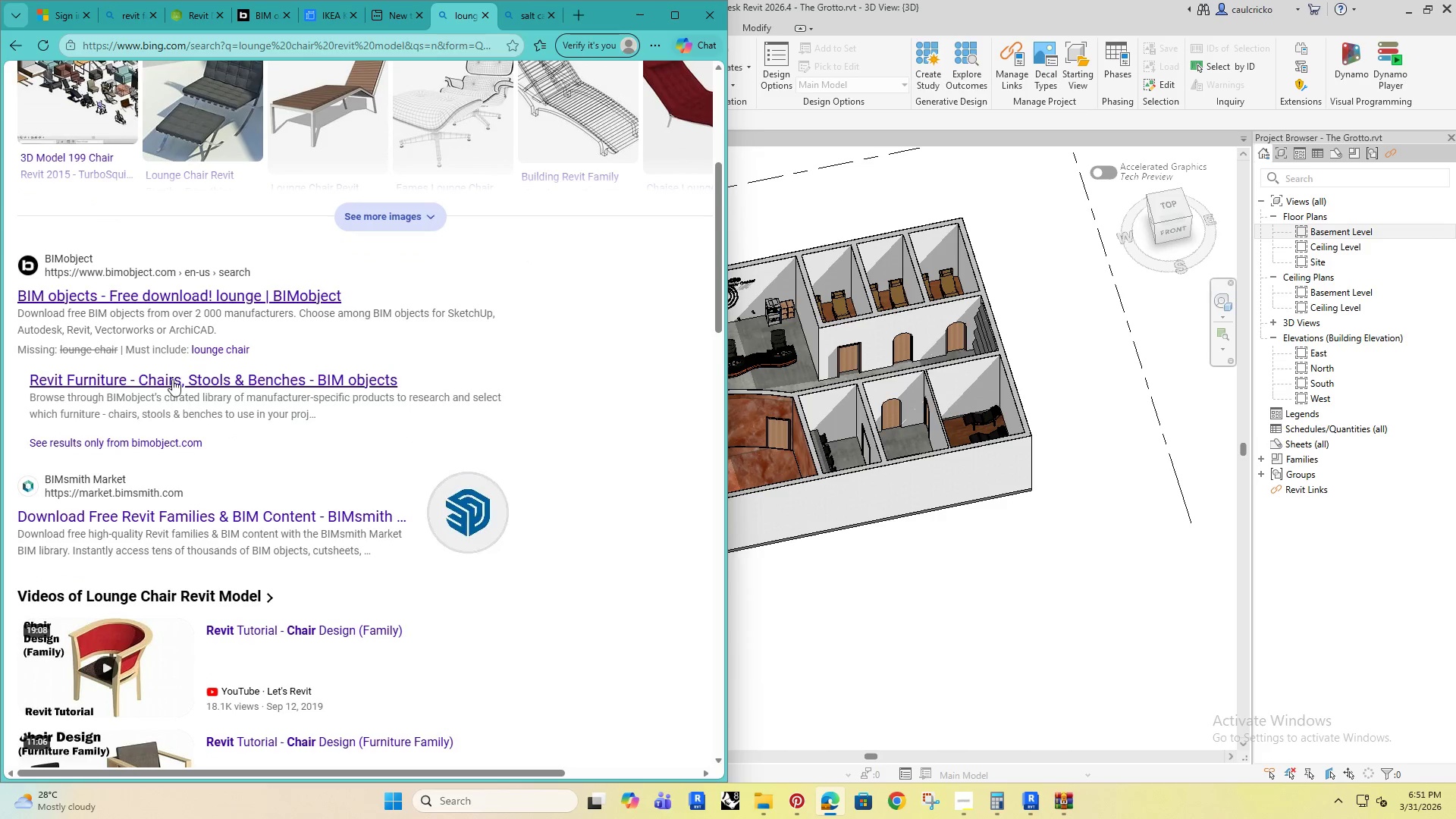 
left_click([178, 376])
 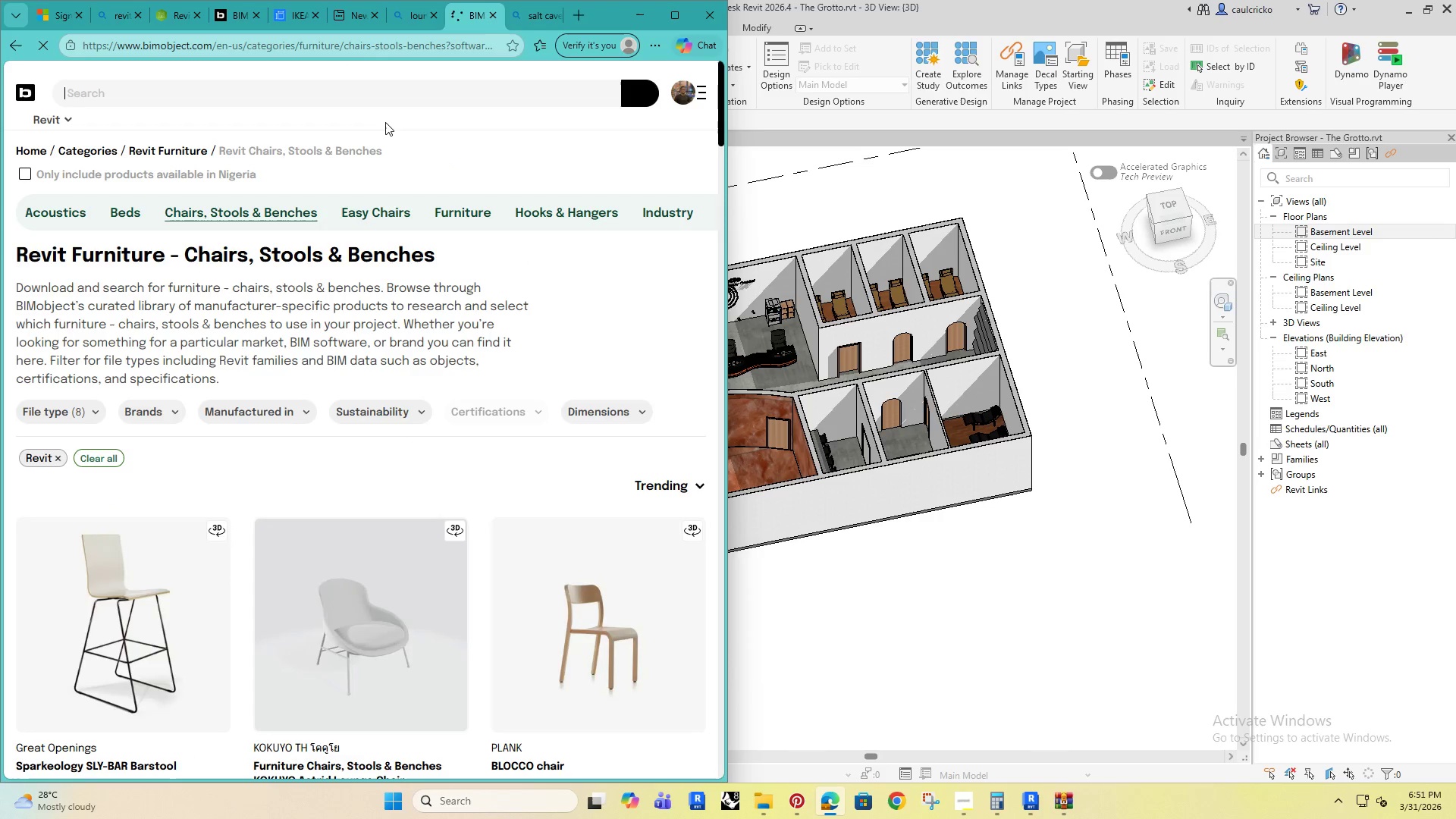 
scroll: coordinate [378, 463], scroll_direction: down, amount: 27.0
 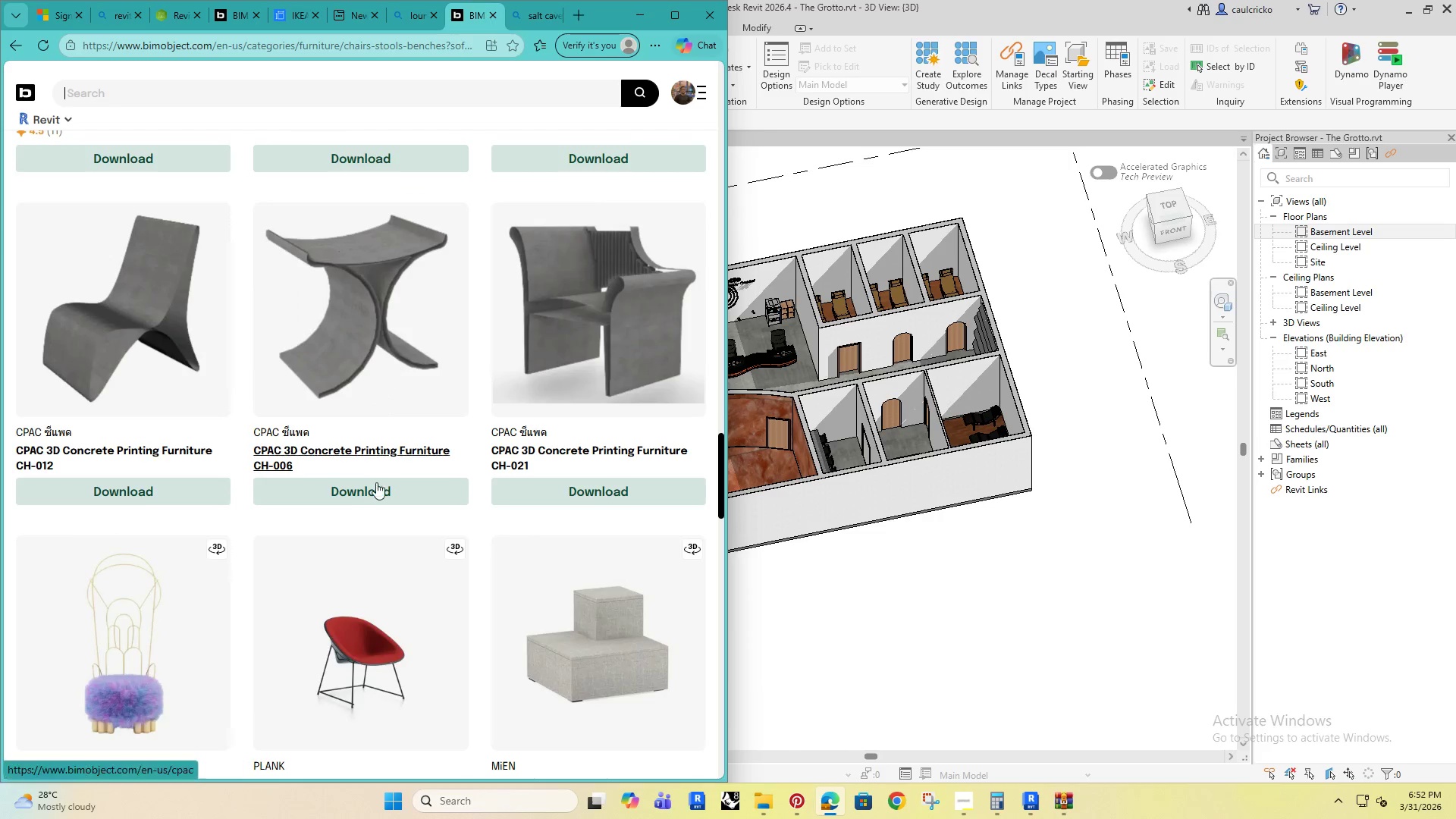 
left_click([366, 488])
 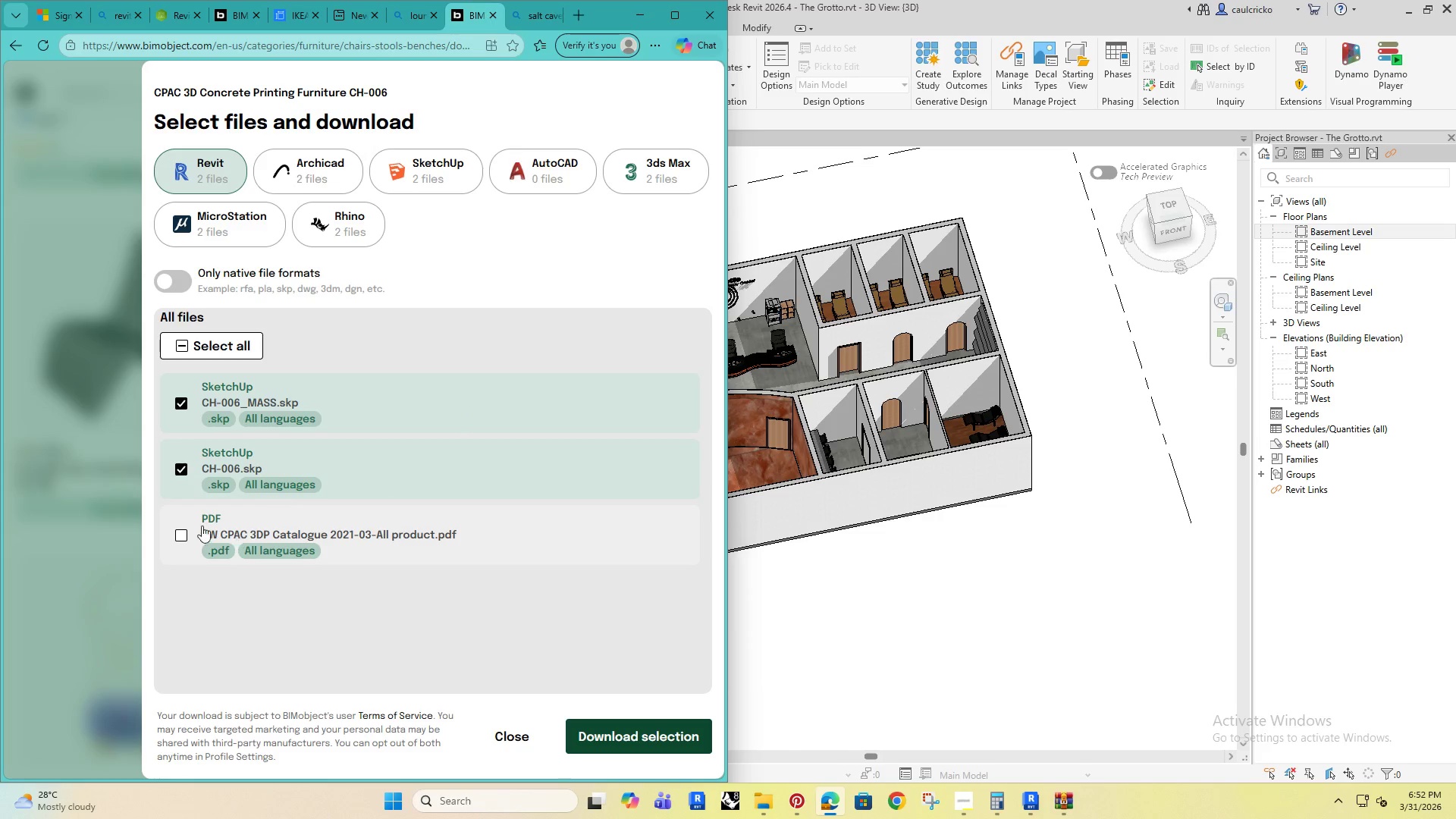 
left_click([204, 164])
 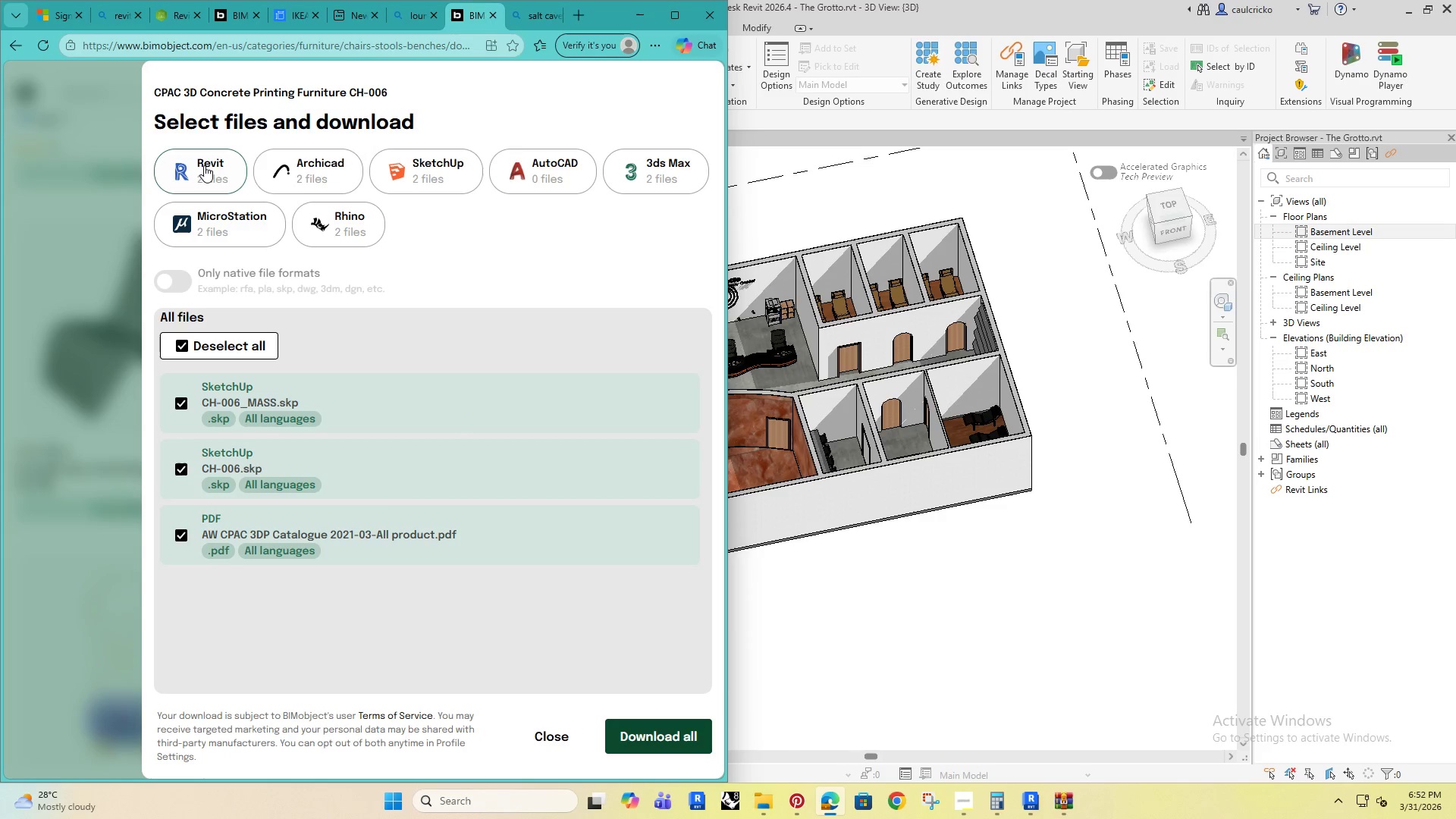 
left_click([204, 165])
 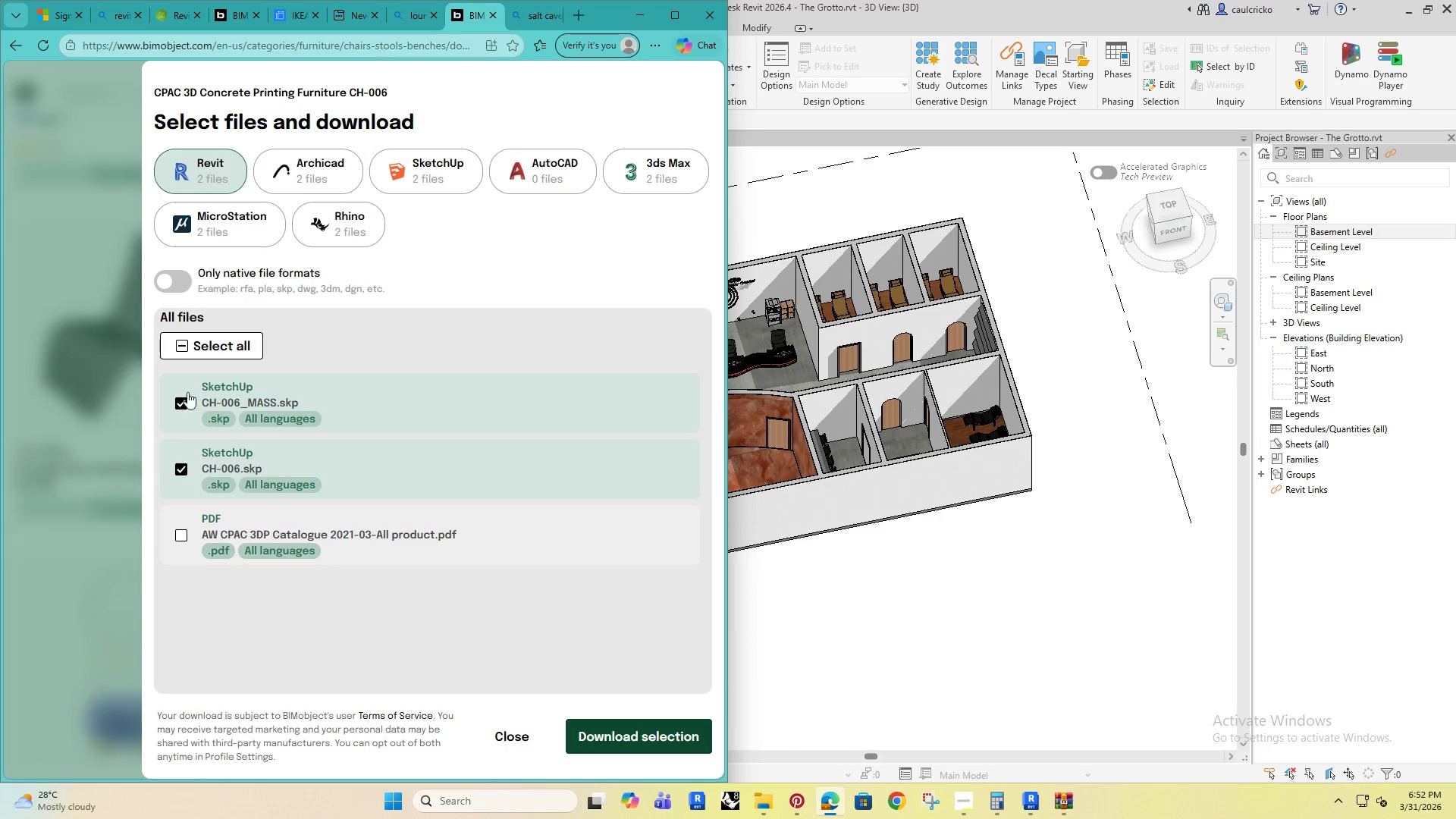 
double_click([180, 388])
 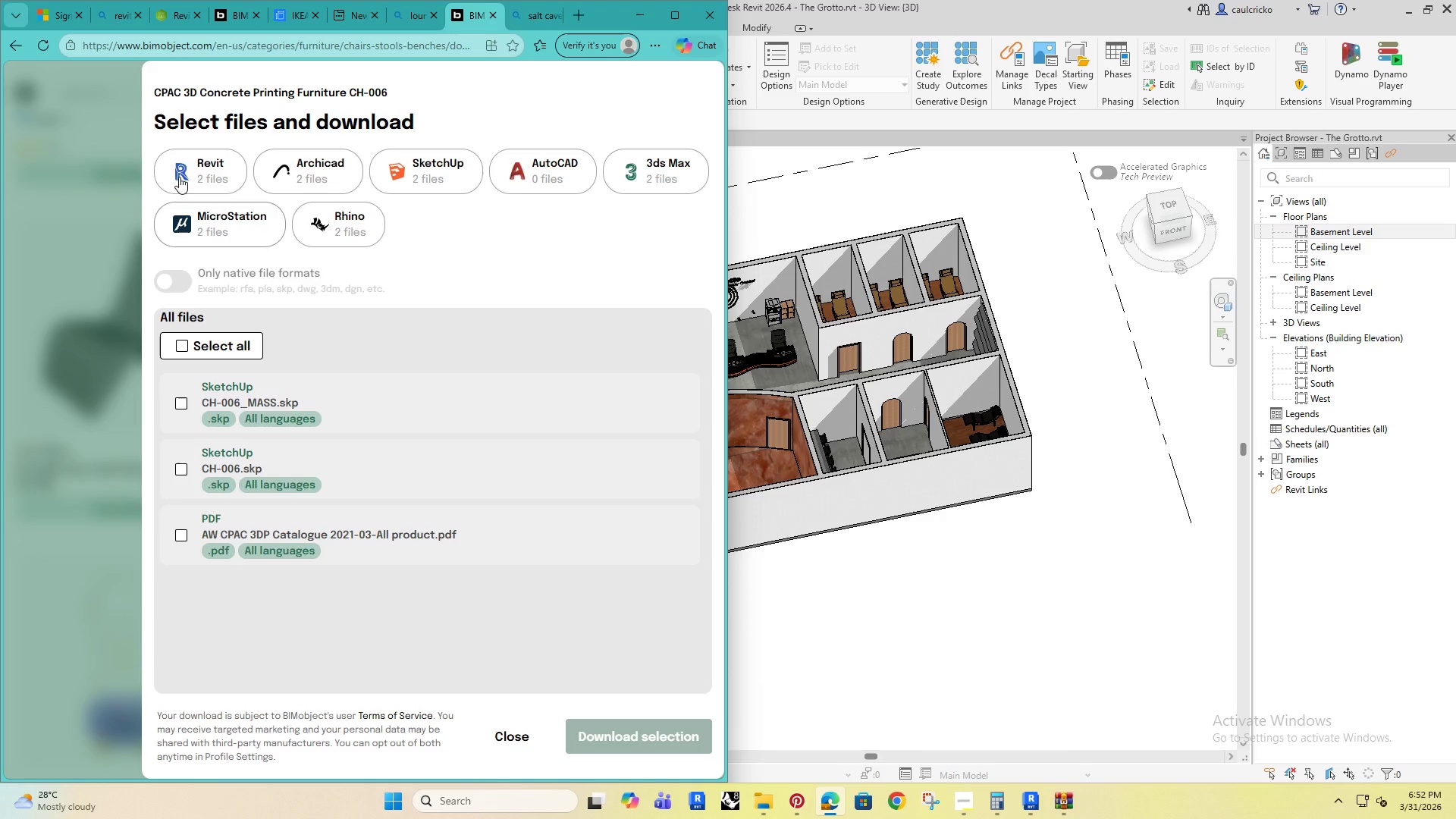 
left_click([179, 153])
 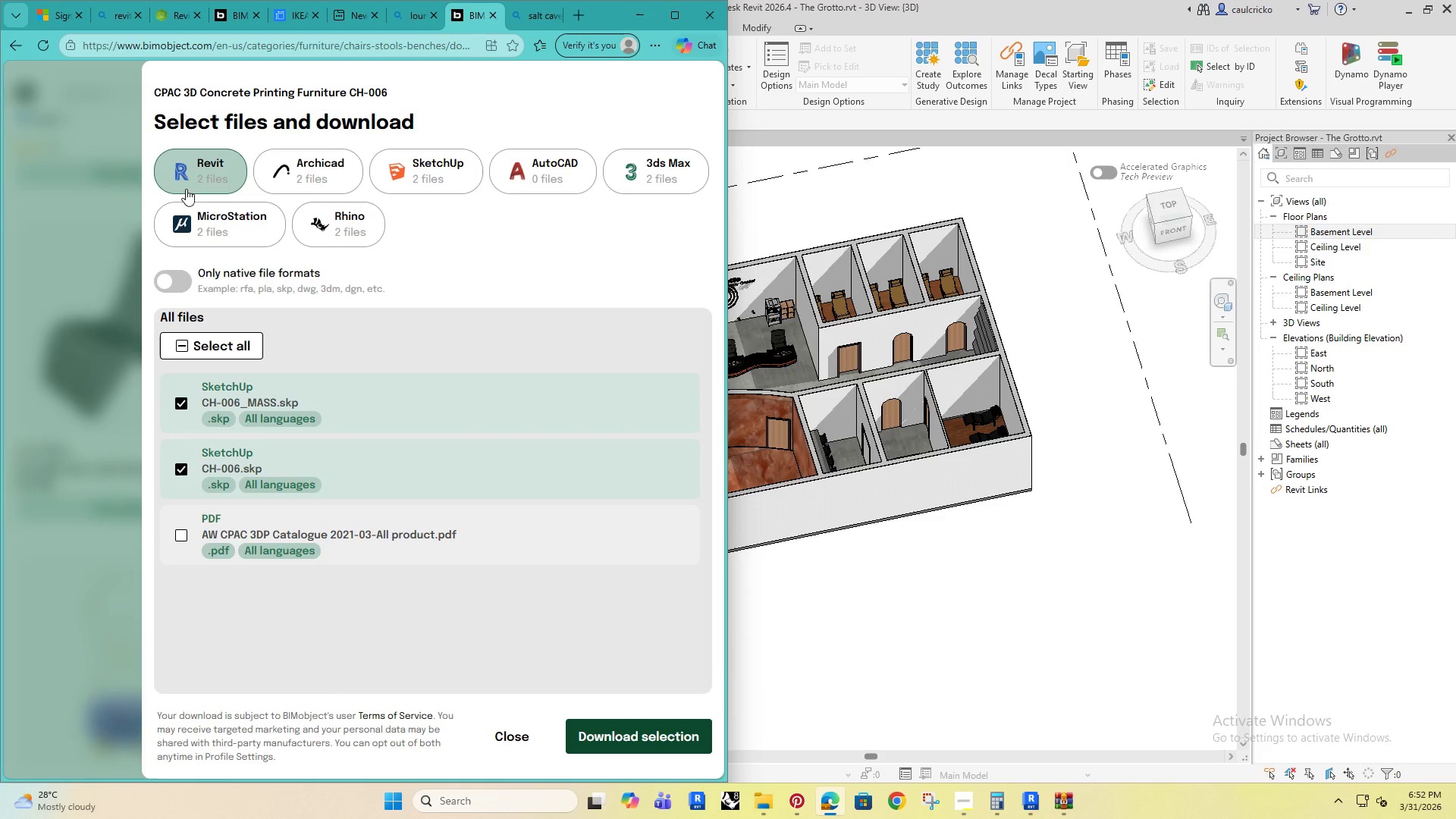 
left_click_drag(start_coordinate=[0, 225], to_coordinate=[17, 216])
 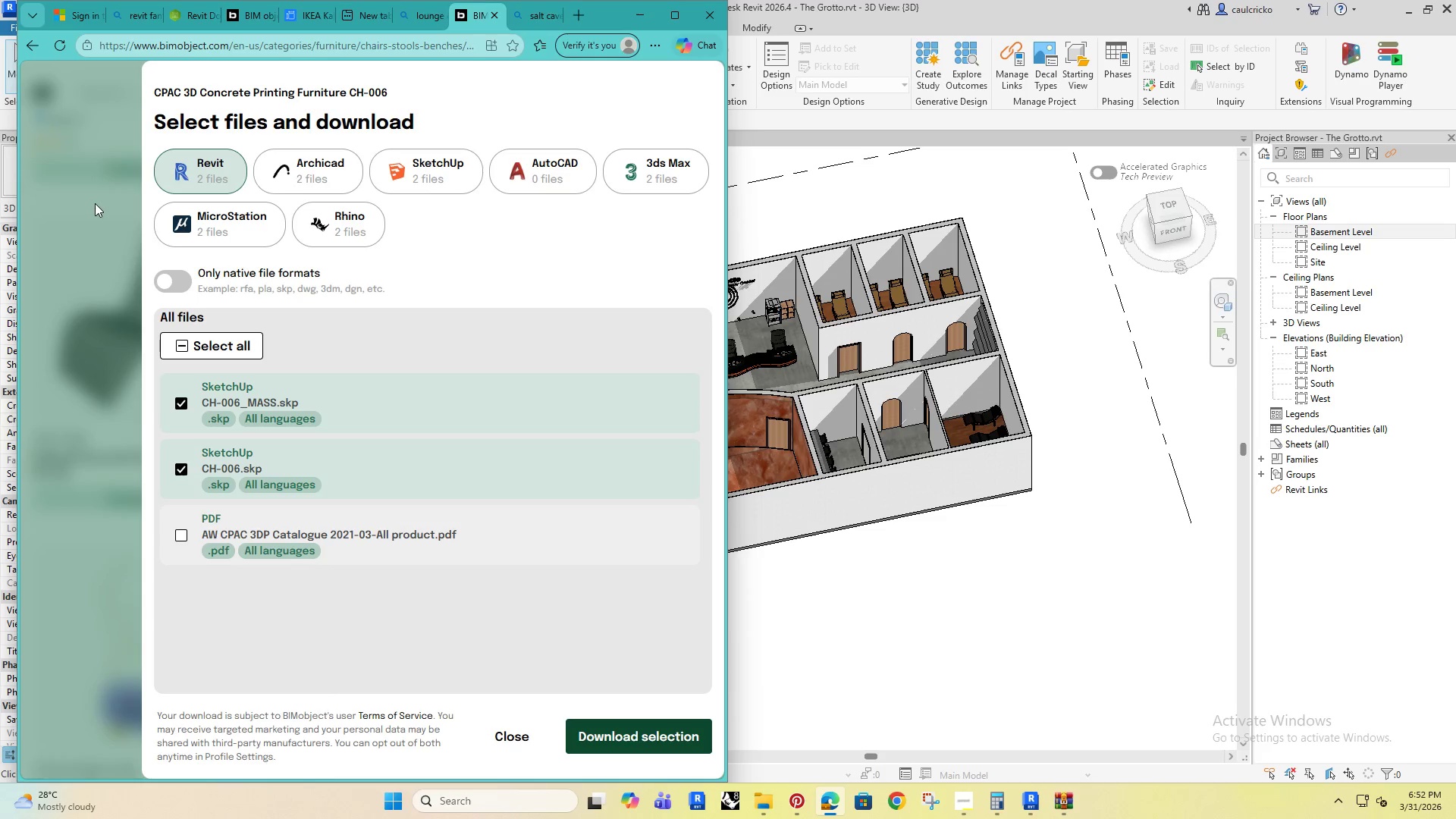 
double_click([95, 206])
 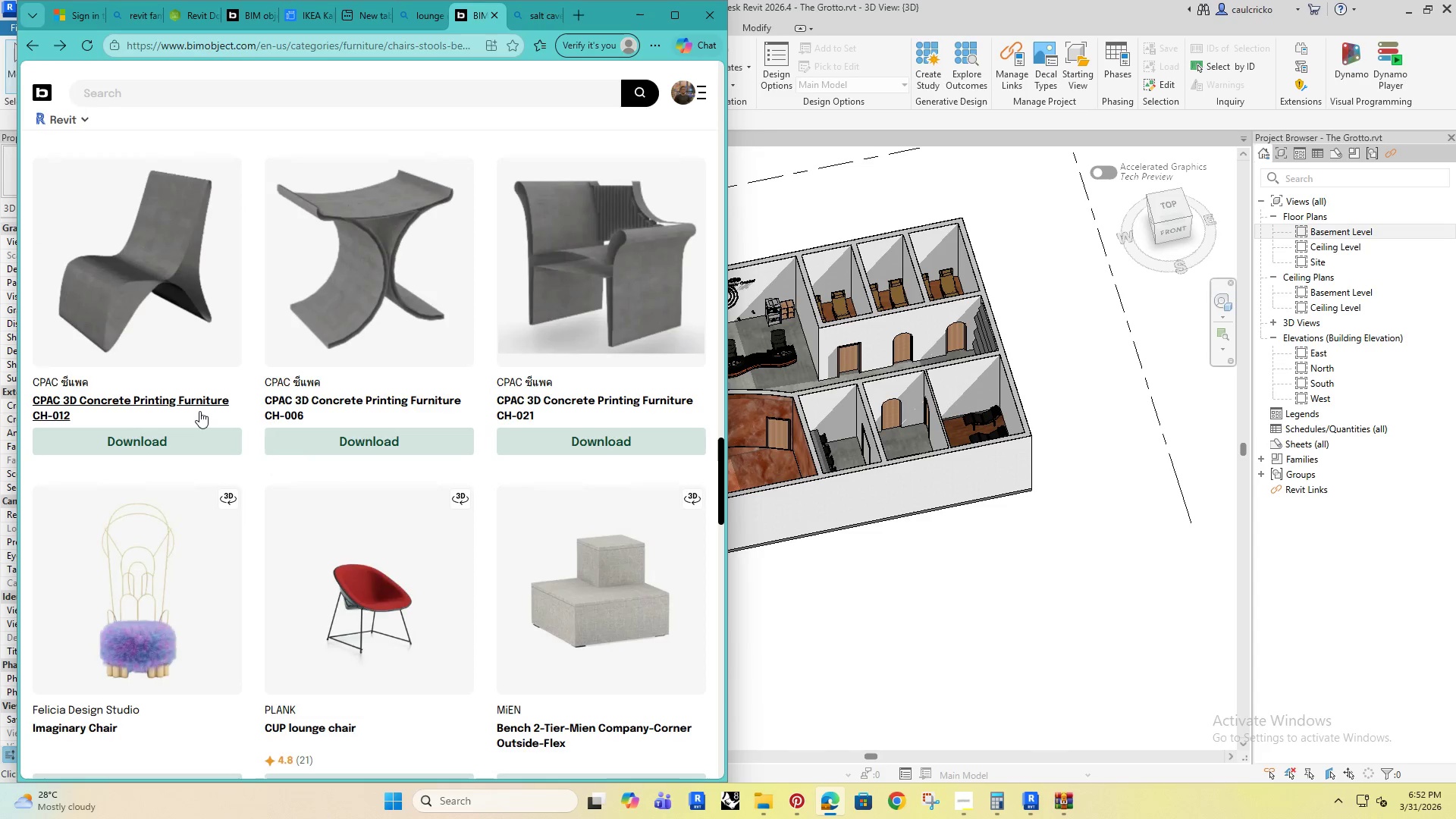 
scroll: coordinate [202, 415], scroll_direction: down, amount: 14.0
 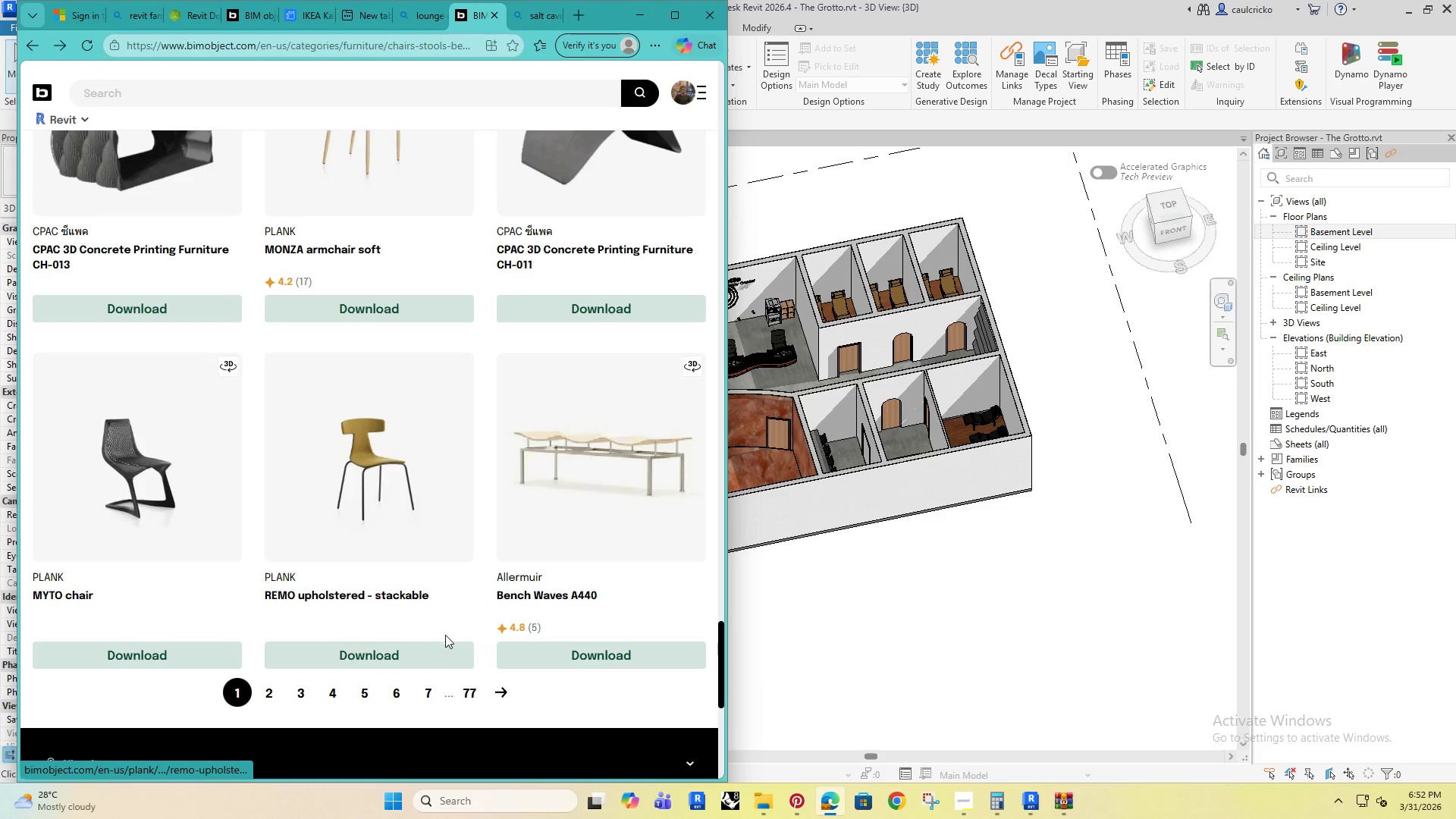 
left_click([471, 706])
 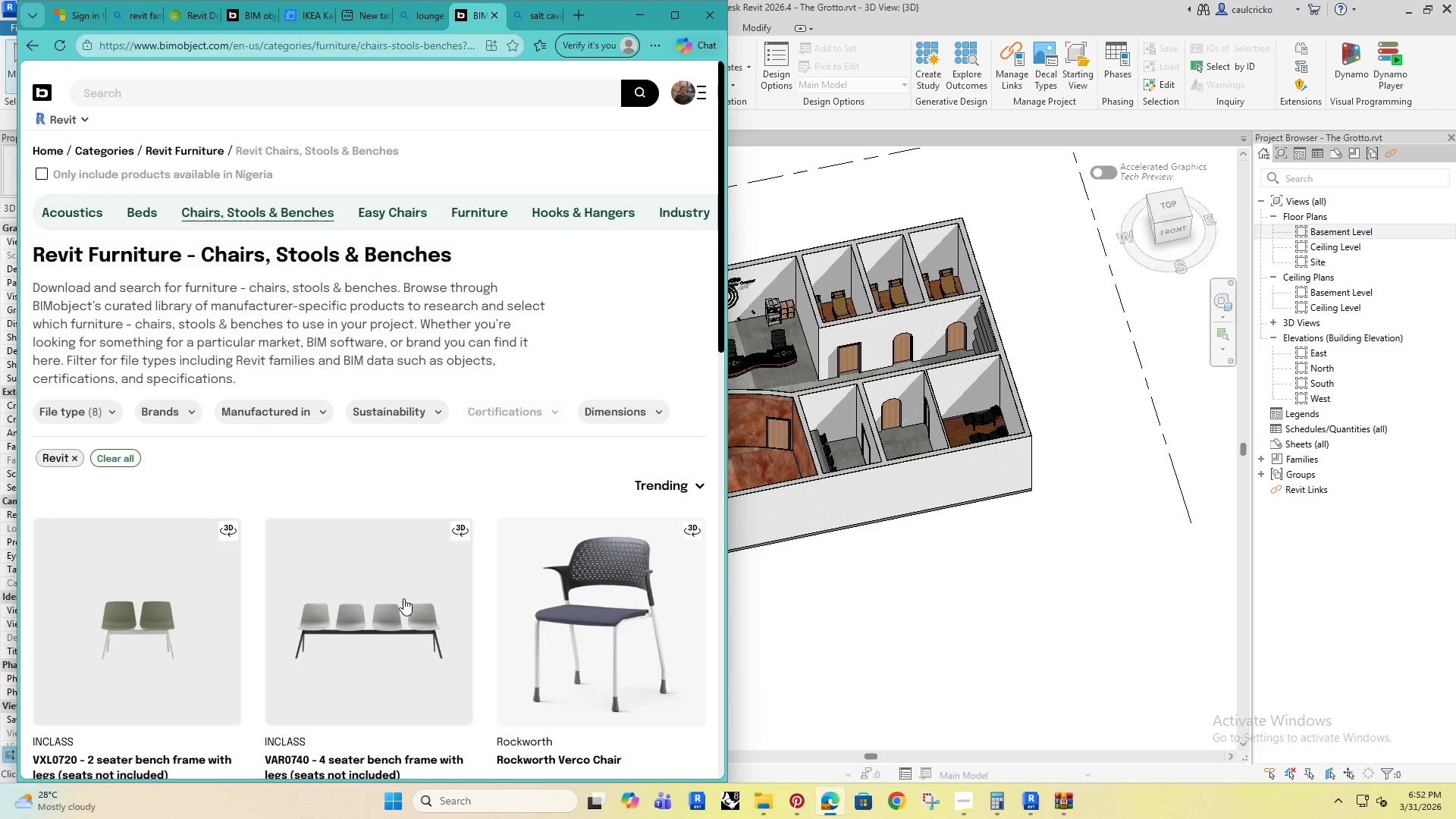 
scroll: coordinate [369, 578], scroll_direction: down, amount: 10.0
 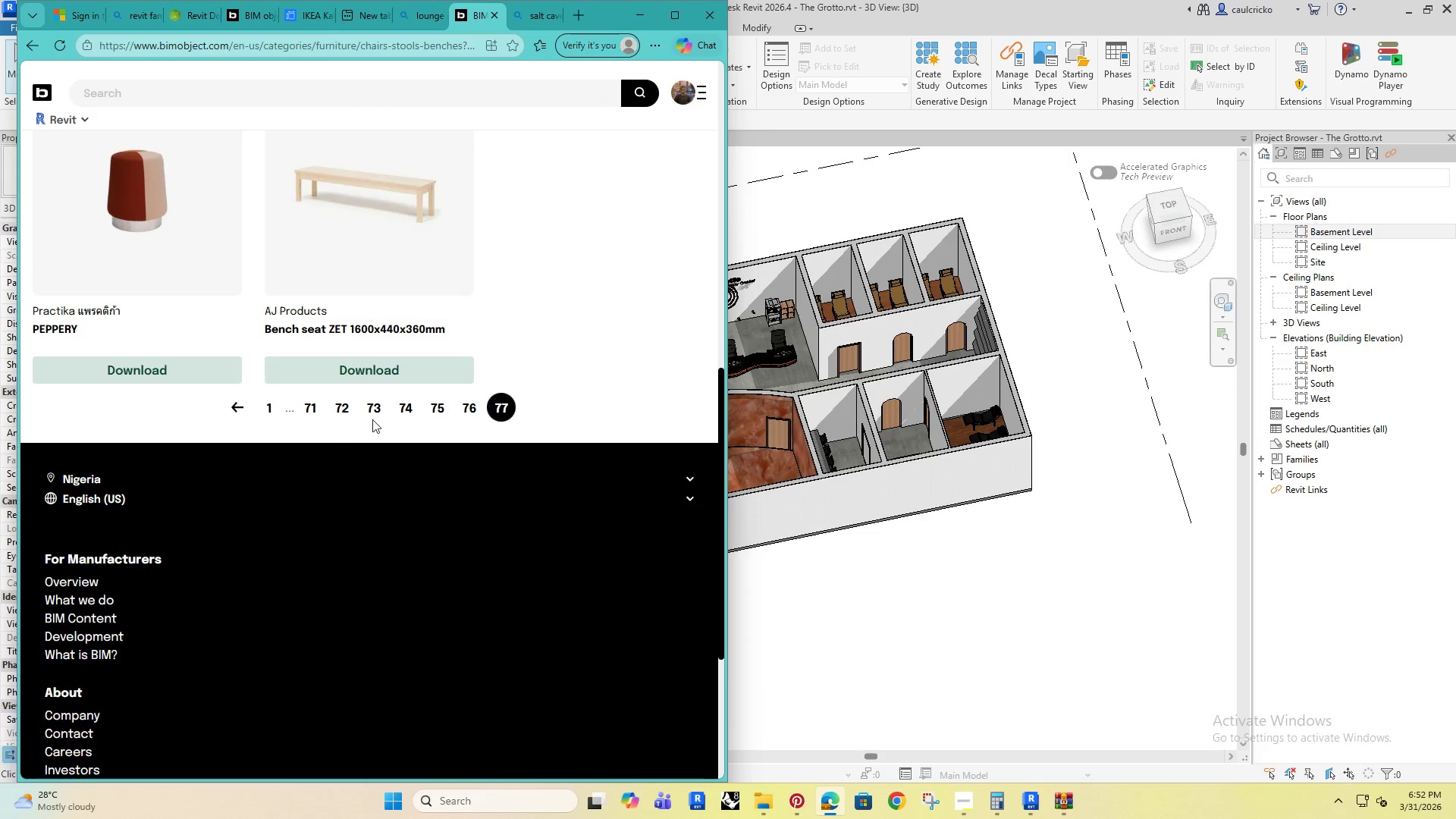 
left_click([384, 410])
 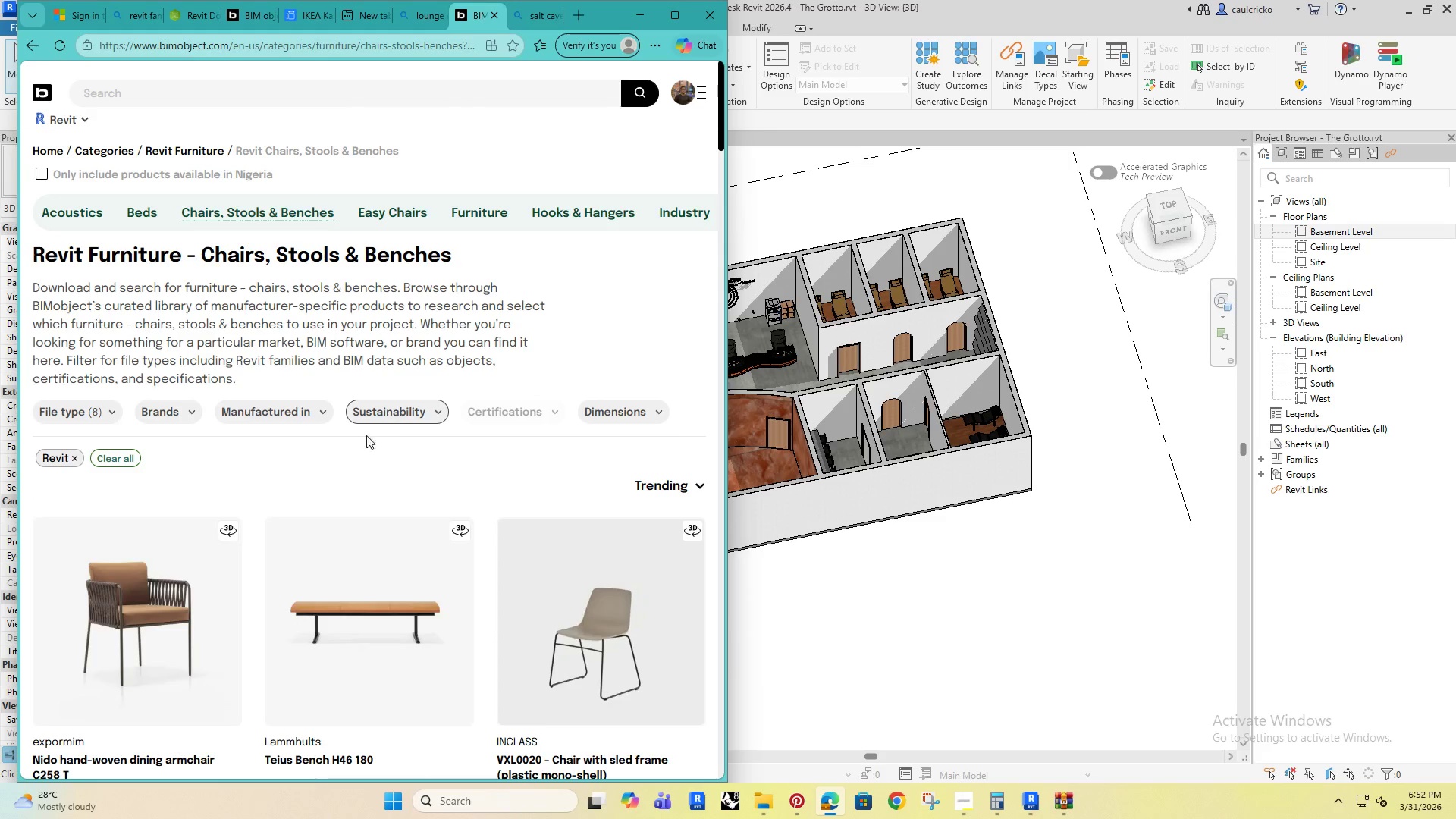 
scroll: coordinate [365, 526], scroll_direction: up, amount: 1.0
 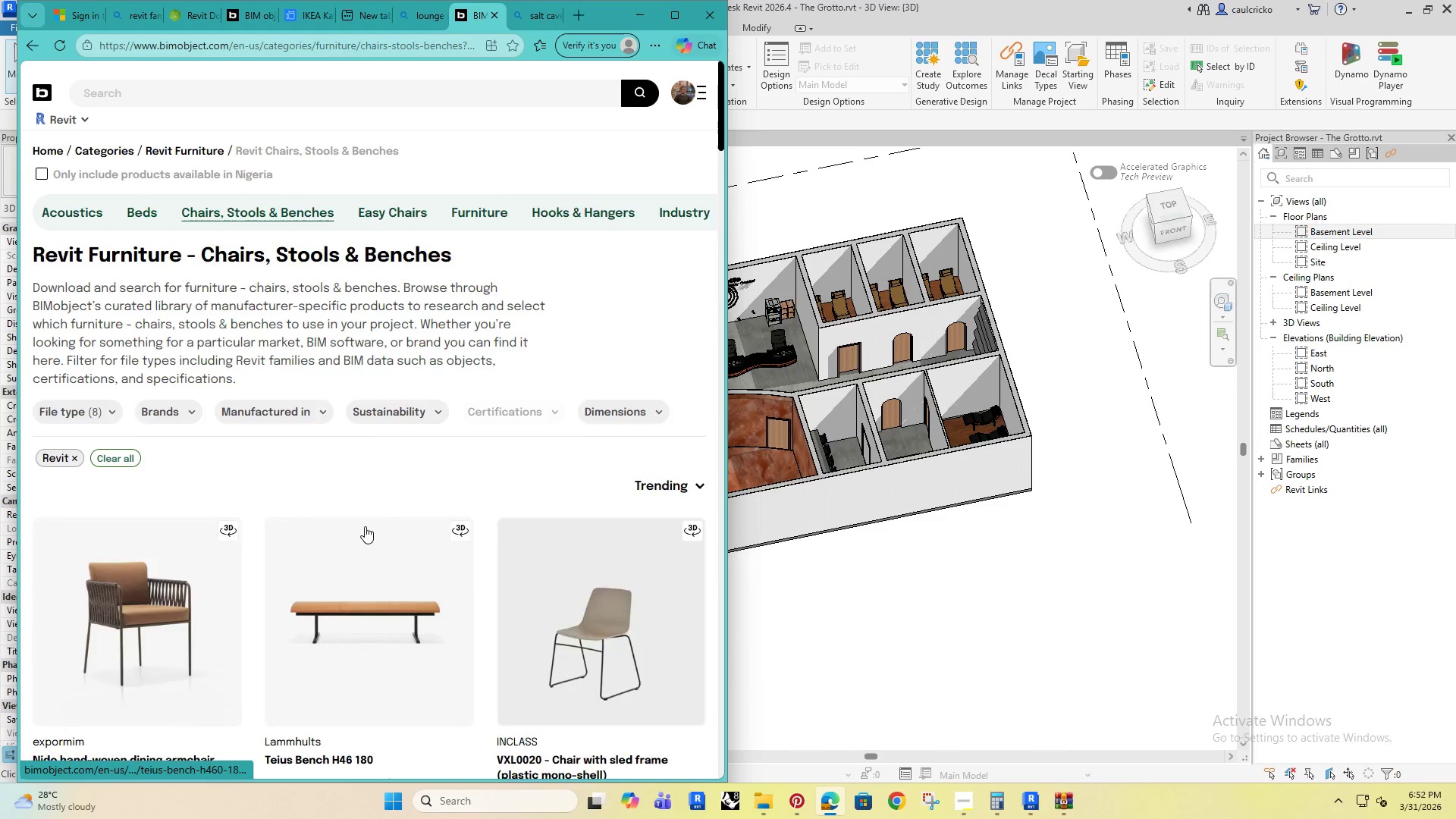 
scroll: coordinate [365, 526], scroll_direction: down, amount: 10.0
 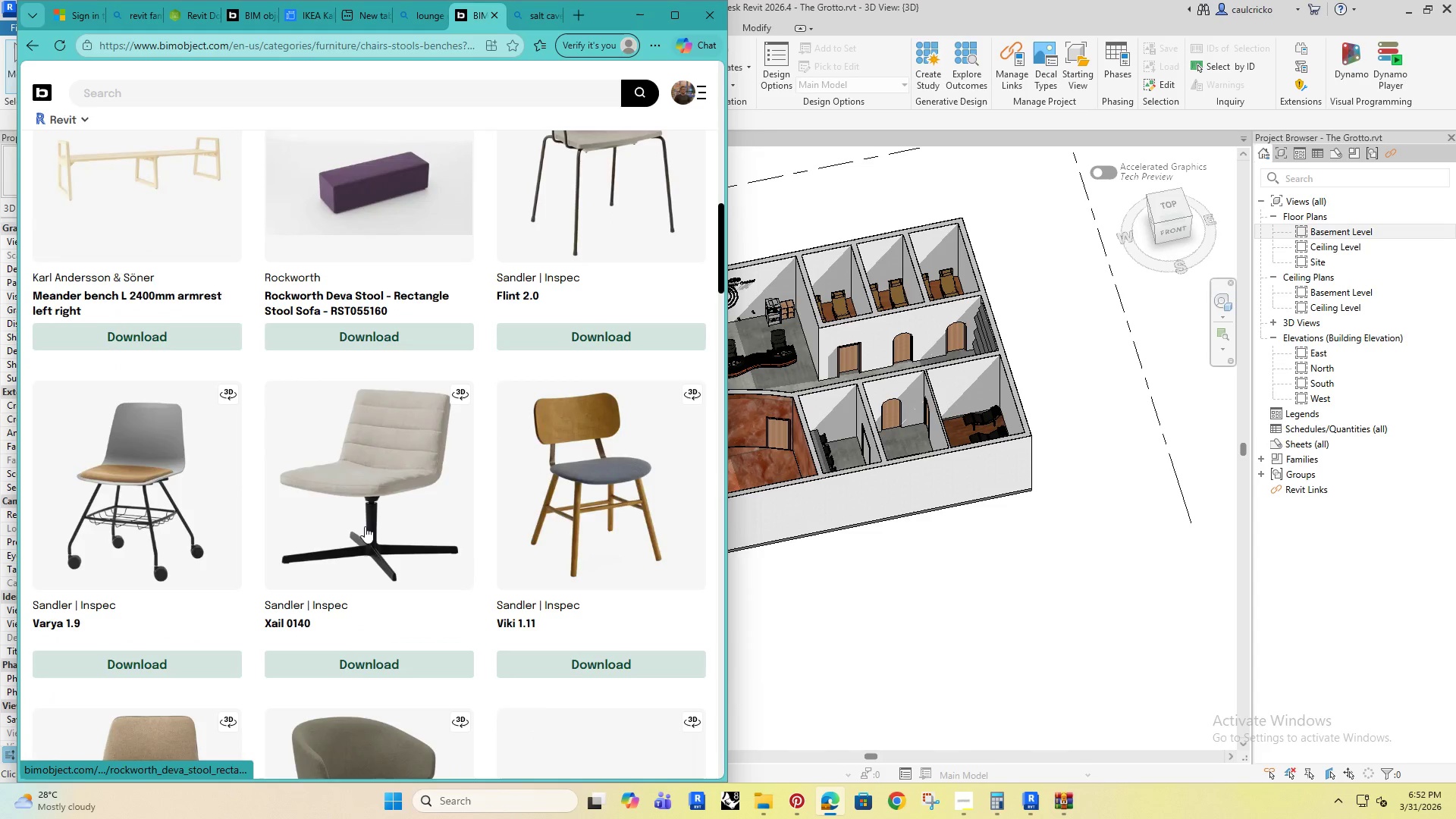 
wait(5.47)
 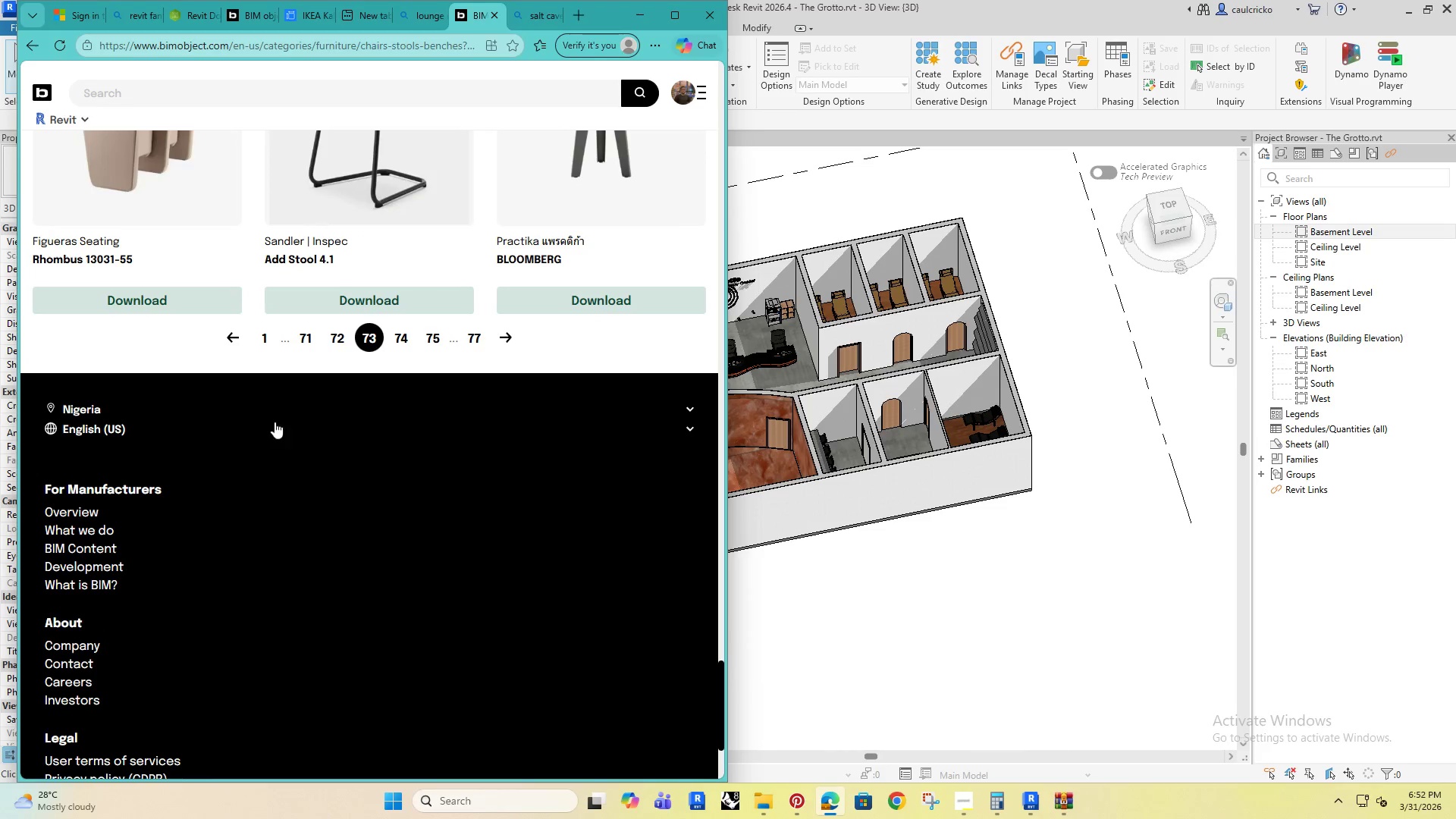 
left_click([316, 315])
 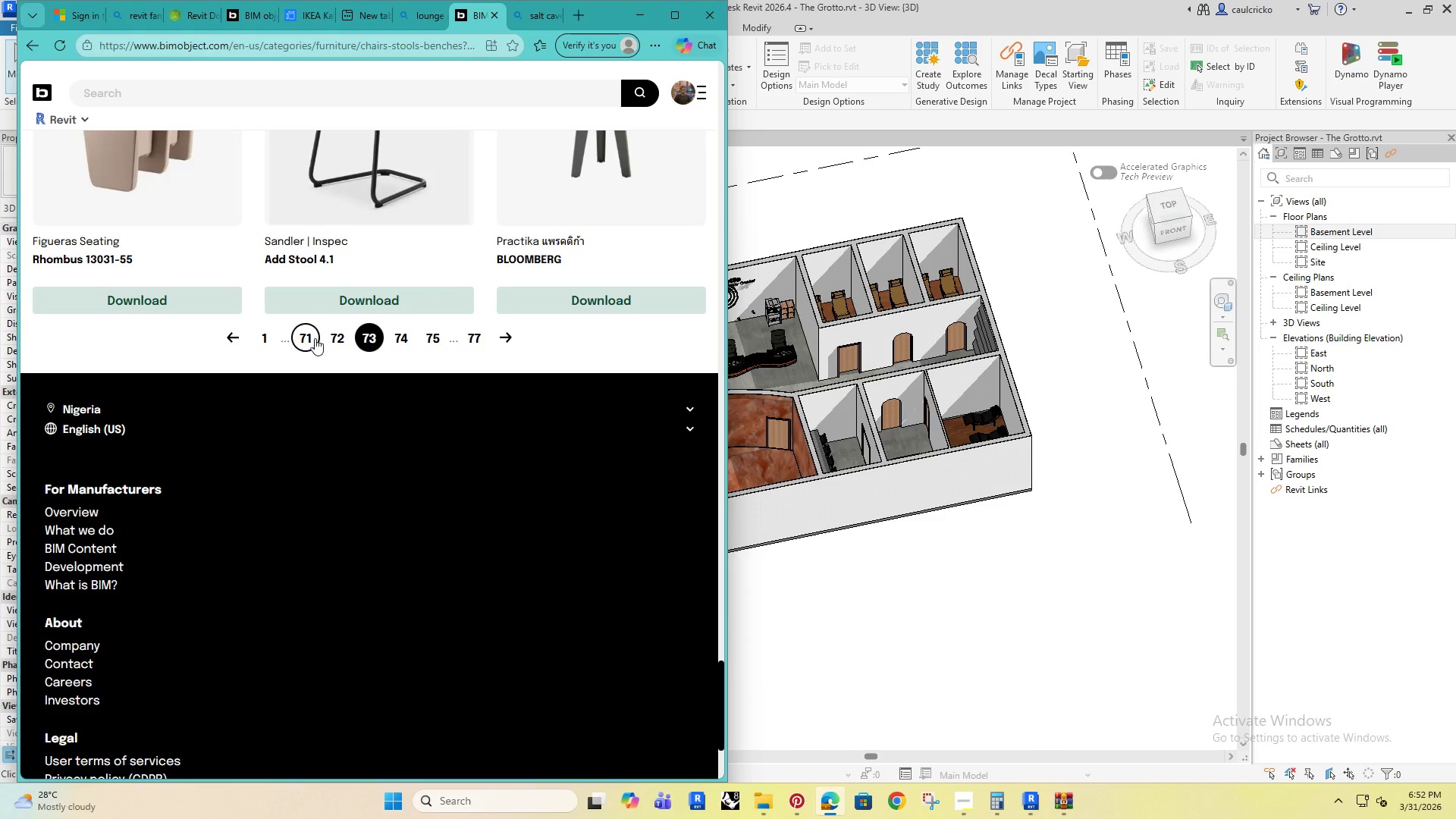 
scroll: coordinate [365, 527], scroll_direction: down, amount: 48.0
 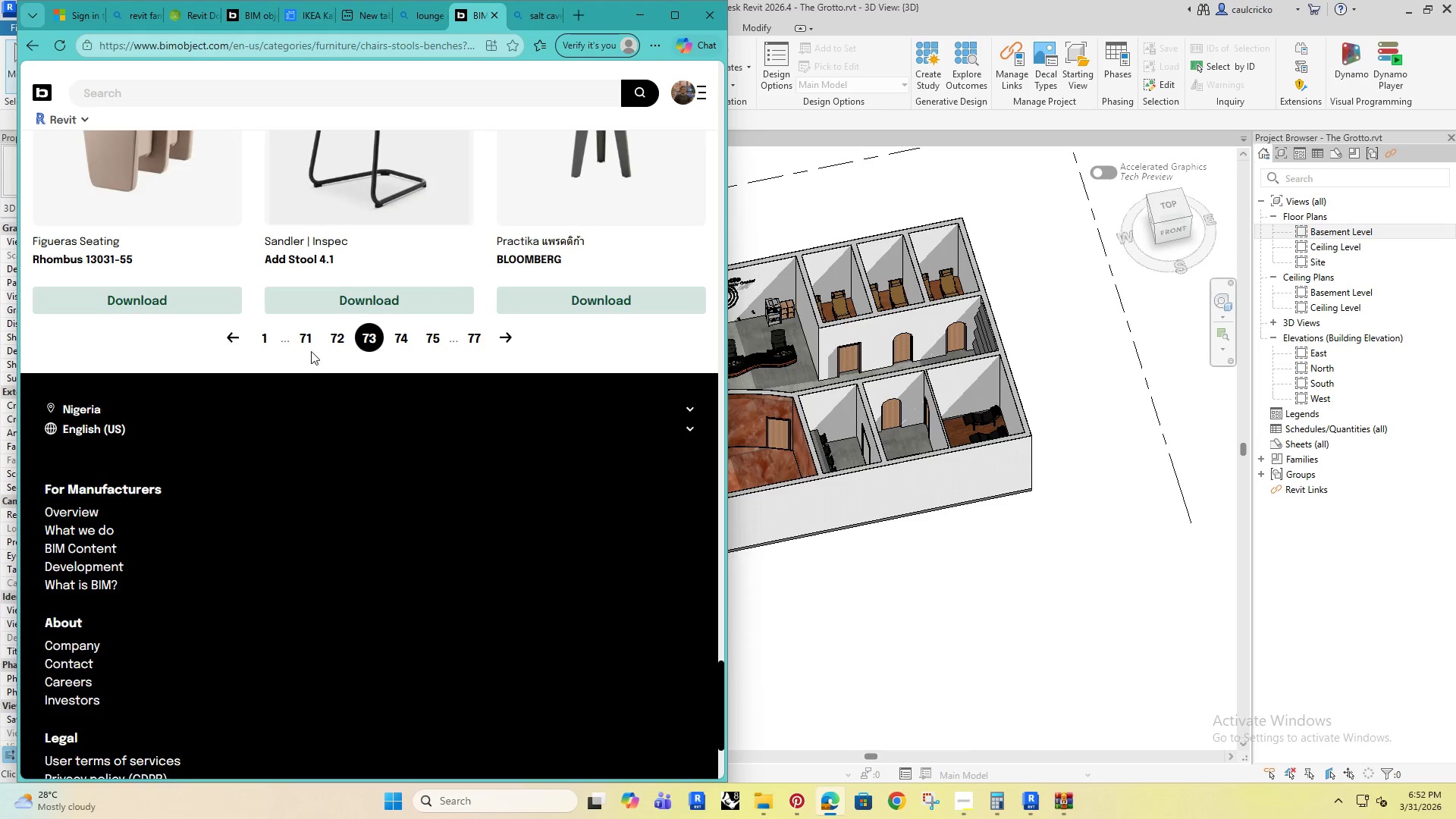 
double_click([315, 339])
 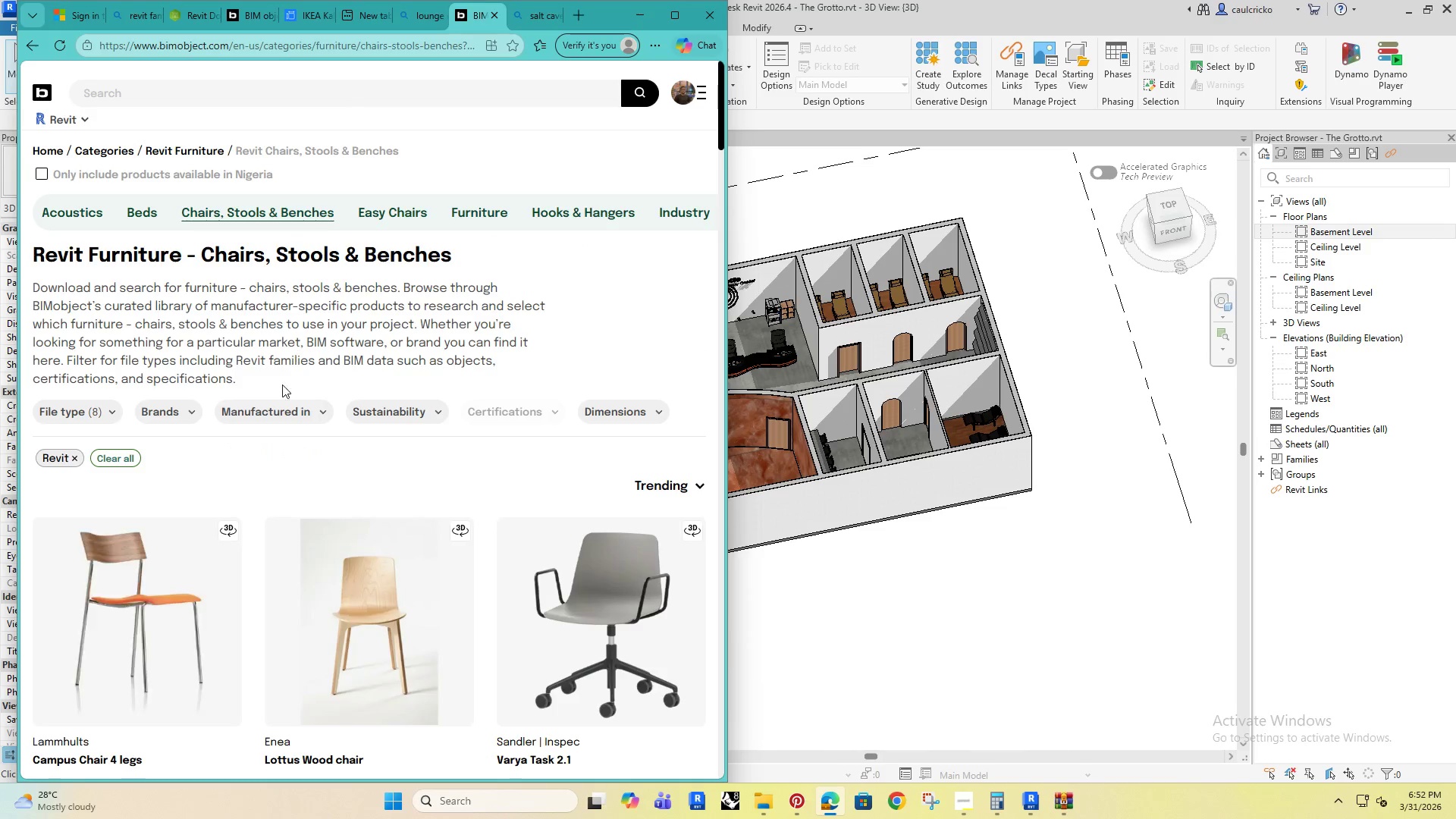 
scroll: coordinate [298, 453], scroll_direction: down, amount: 14.0
 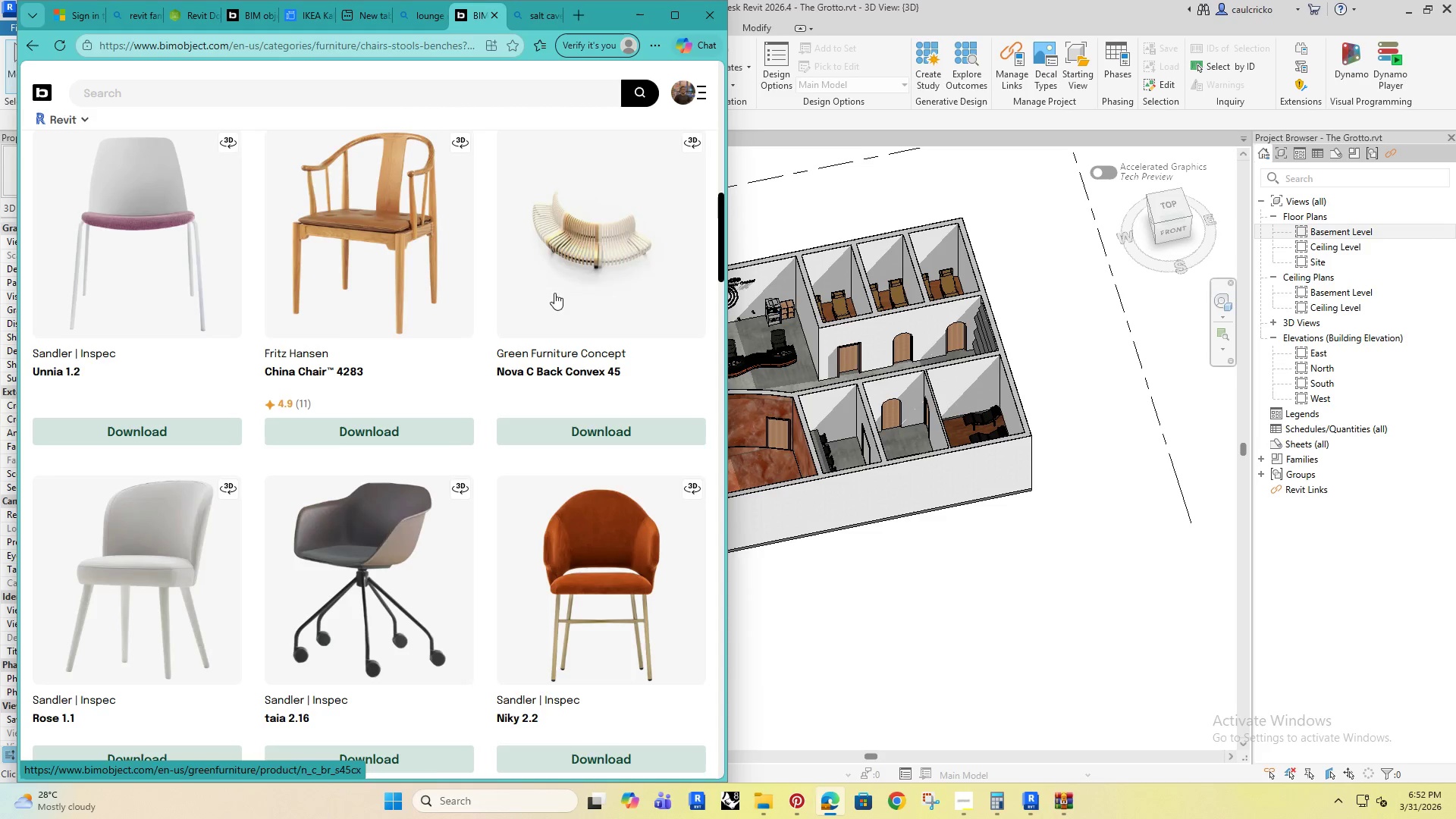 
left_click([585, 422])
 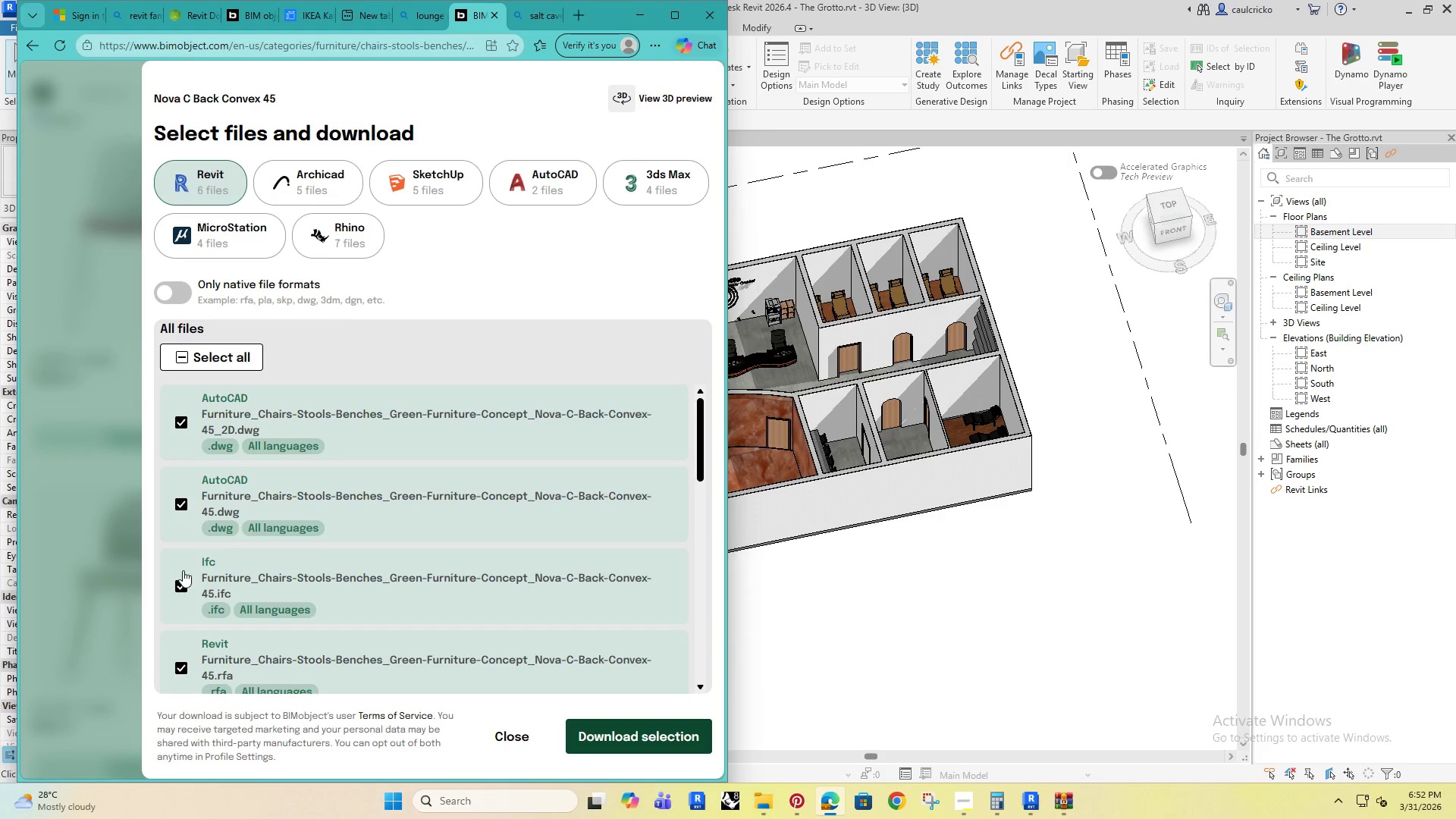 
left_click([178, 588])
 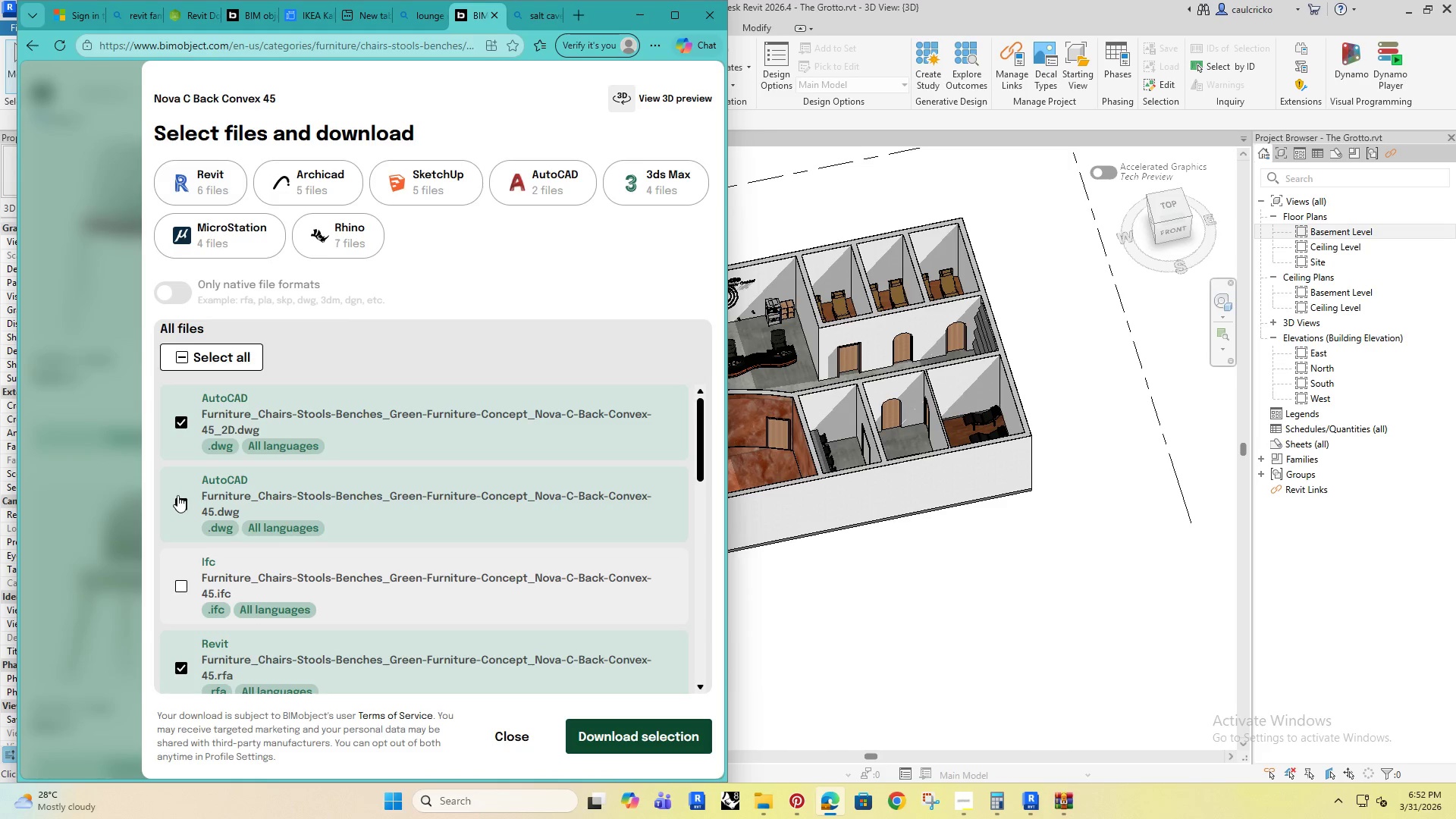 
left_click([177, 494])
 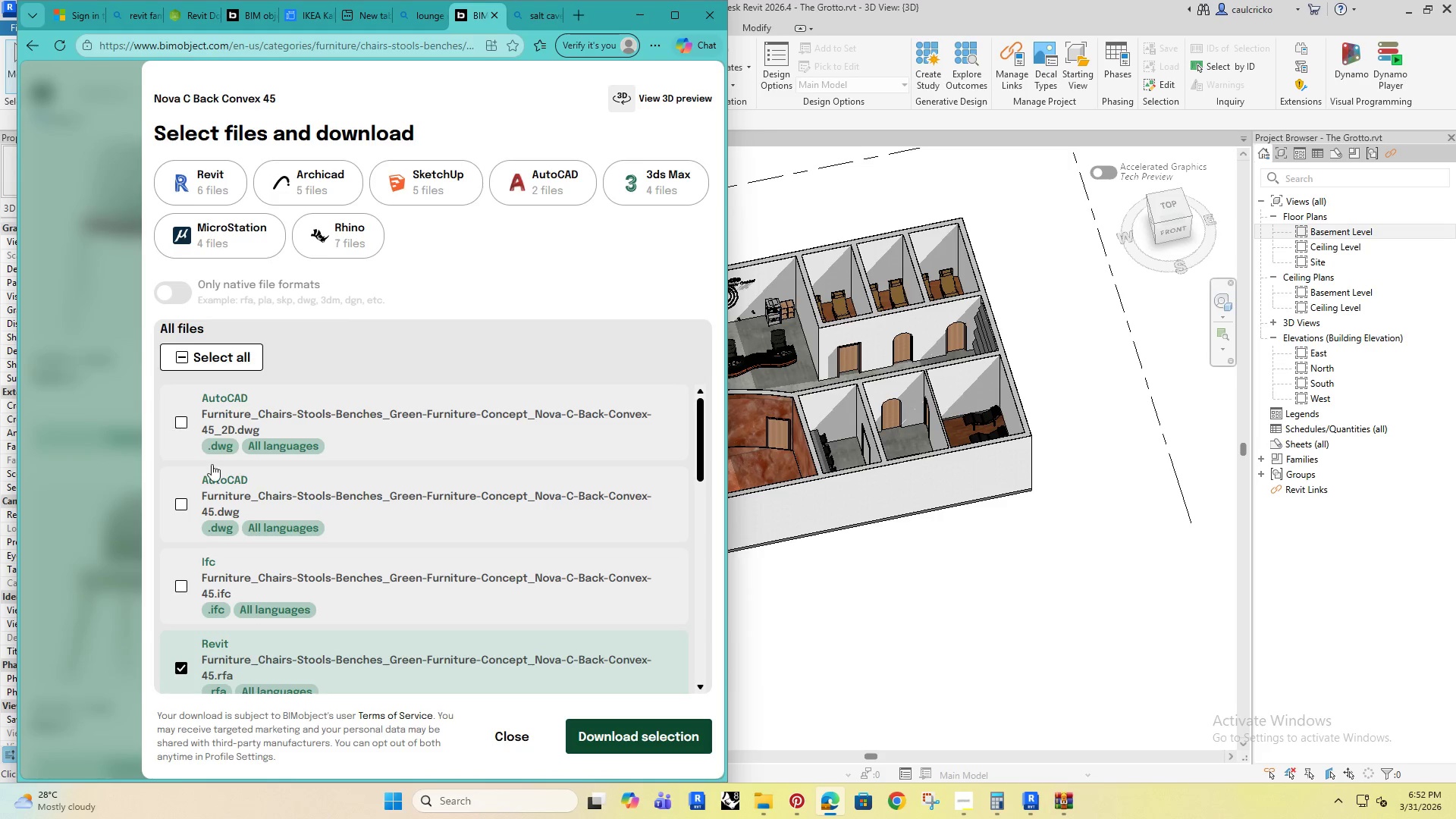 
scroll: coordinate [178, 553], scroll_direction: down, amount: 3.0
 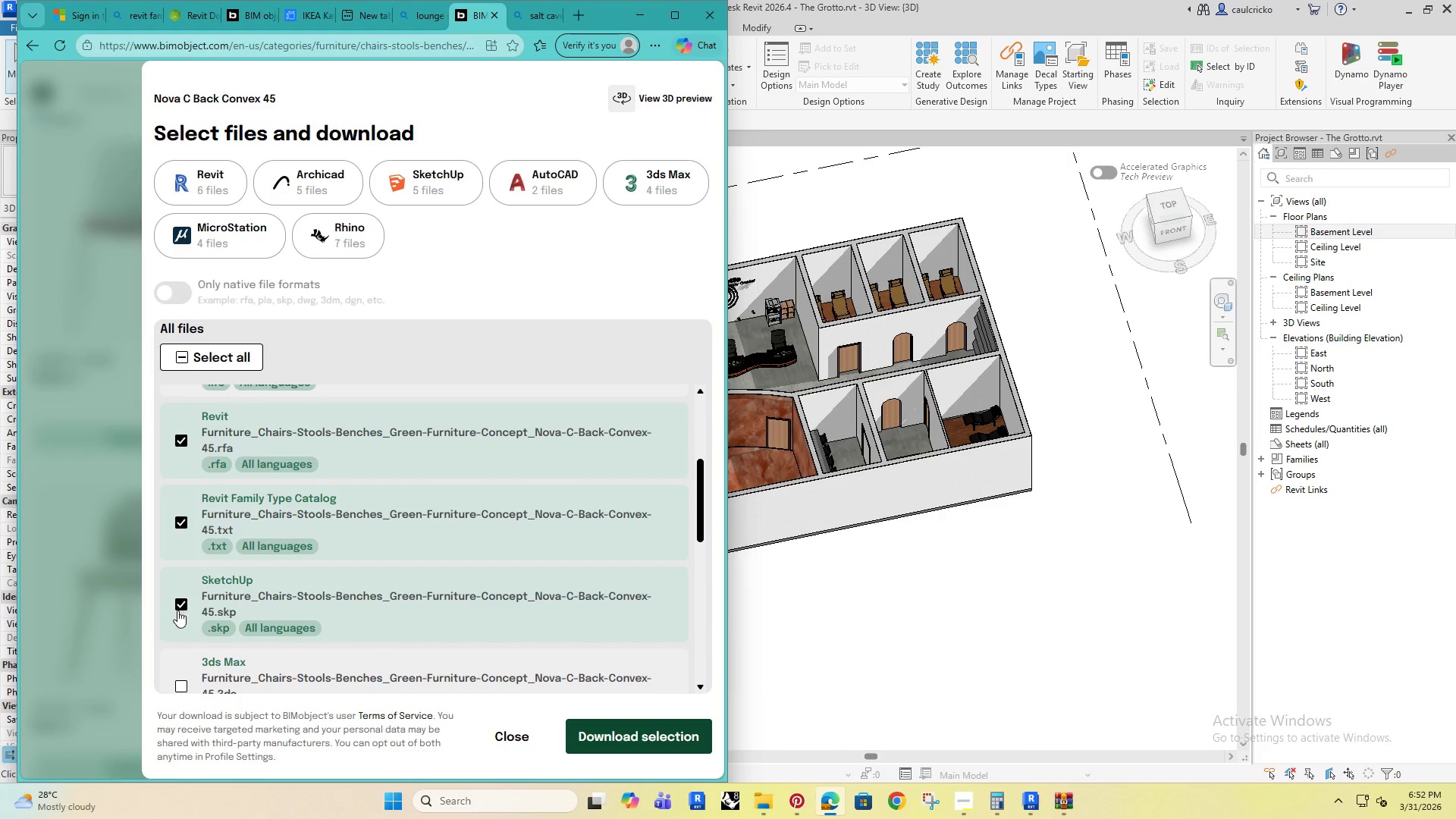 
left_click([180, 604])
 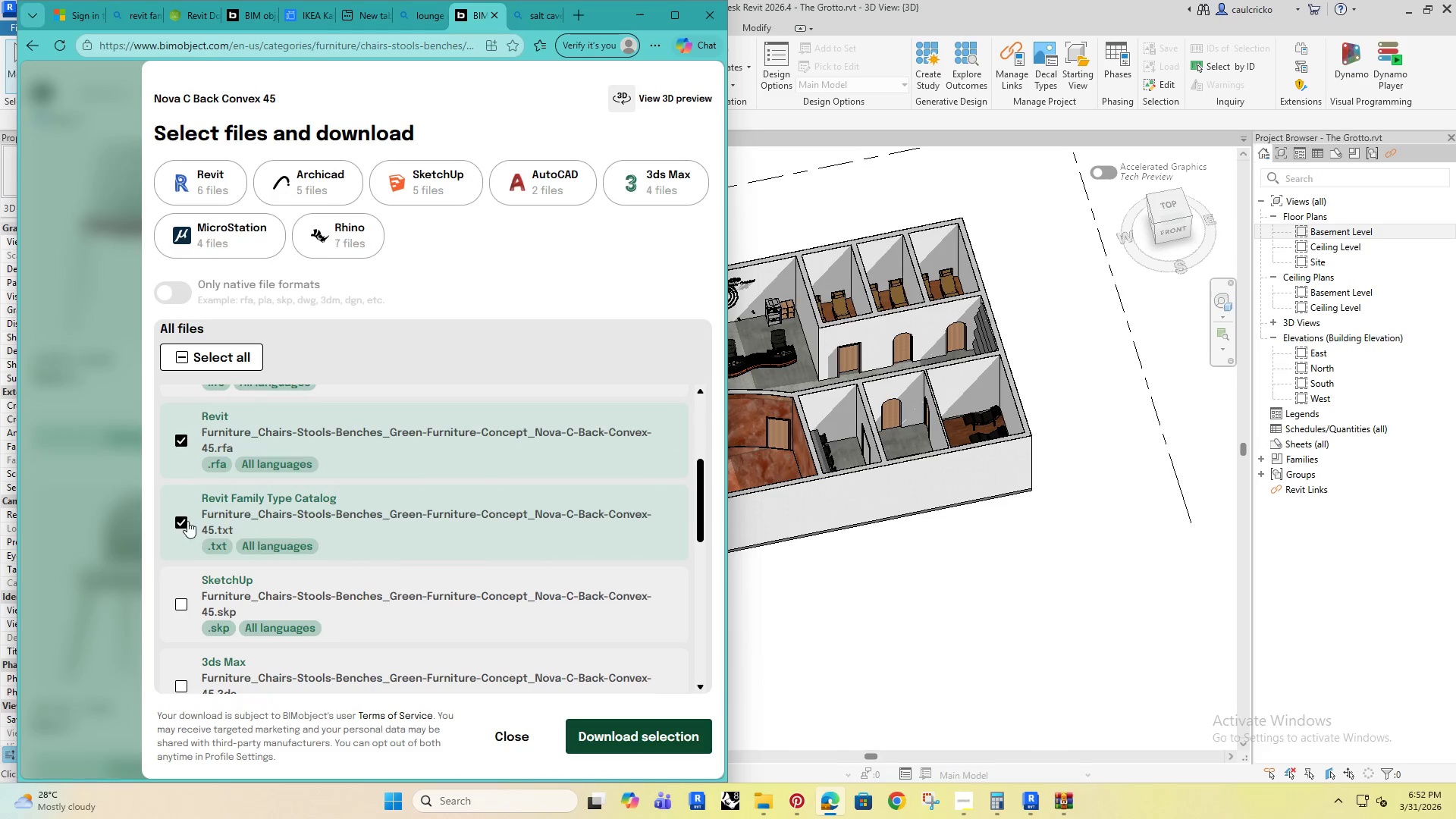 
left_click([187, 521])
 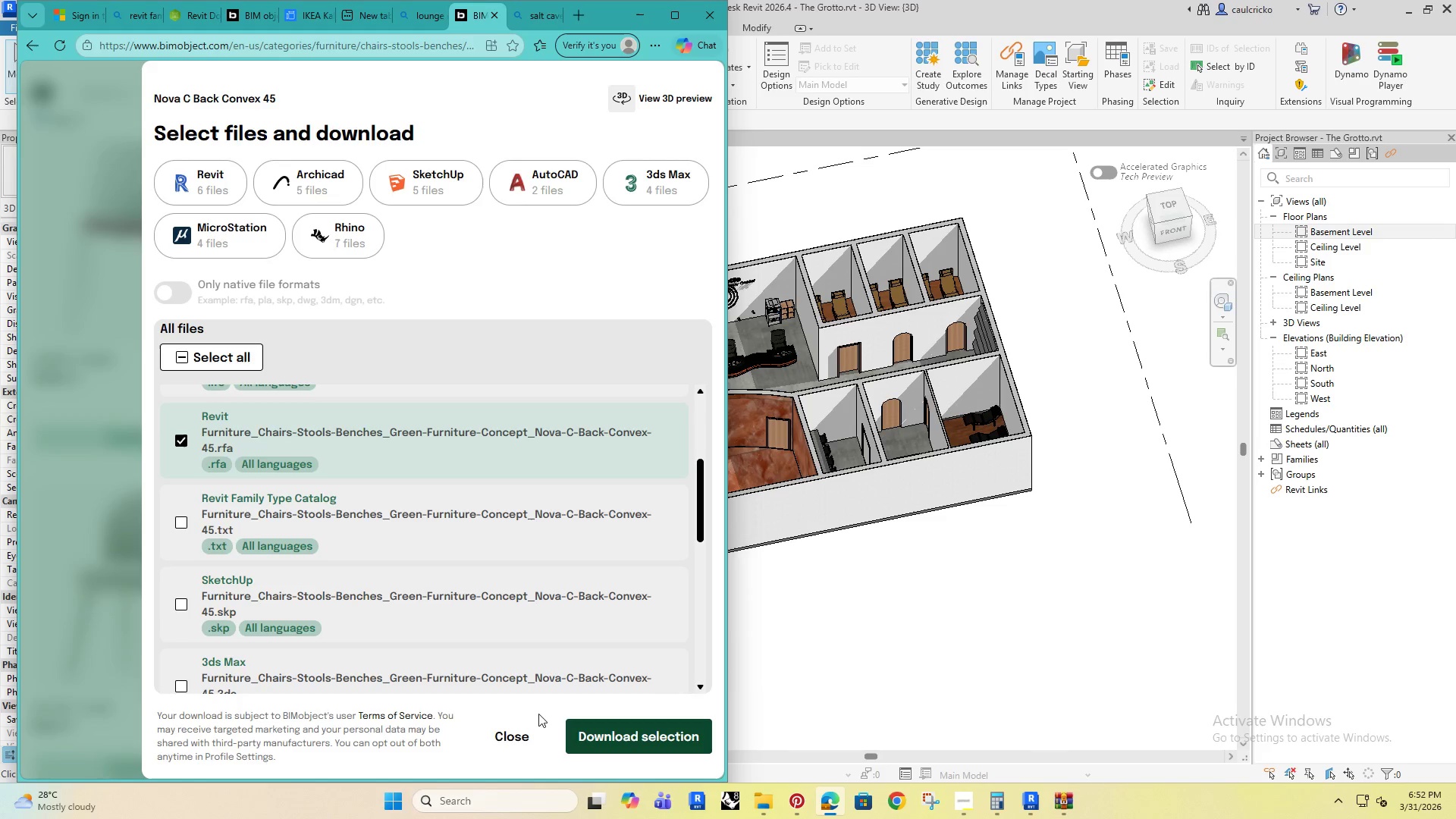 
left_click([583, 738])
 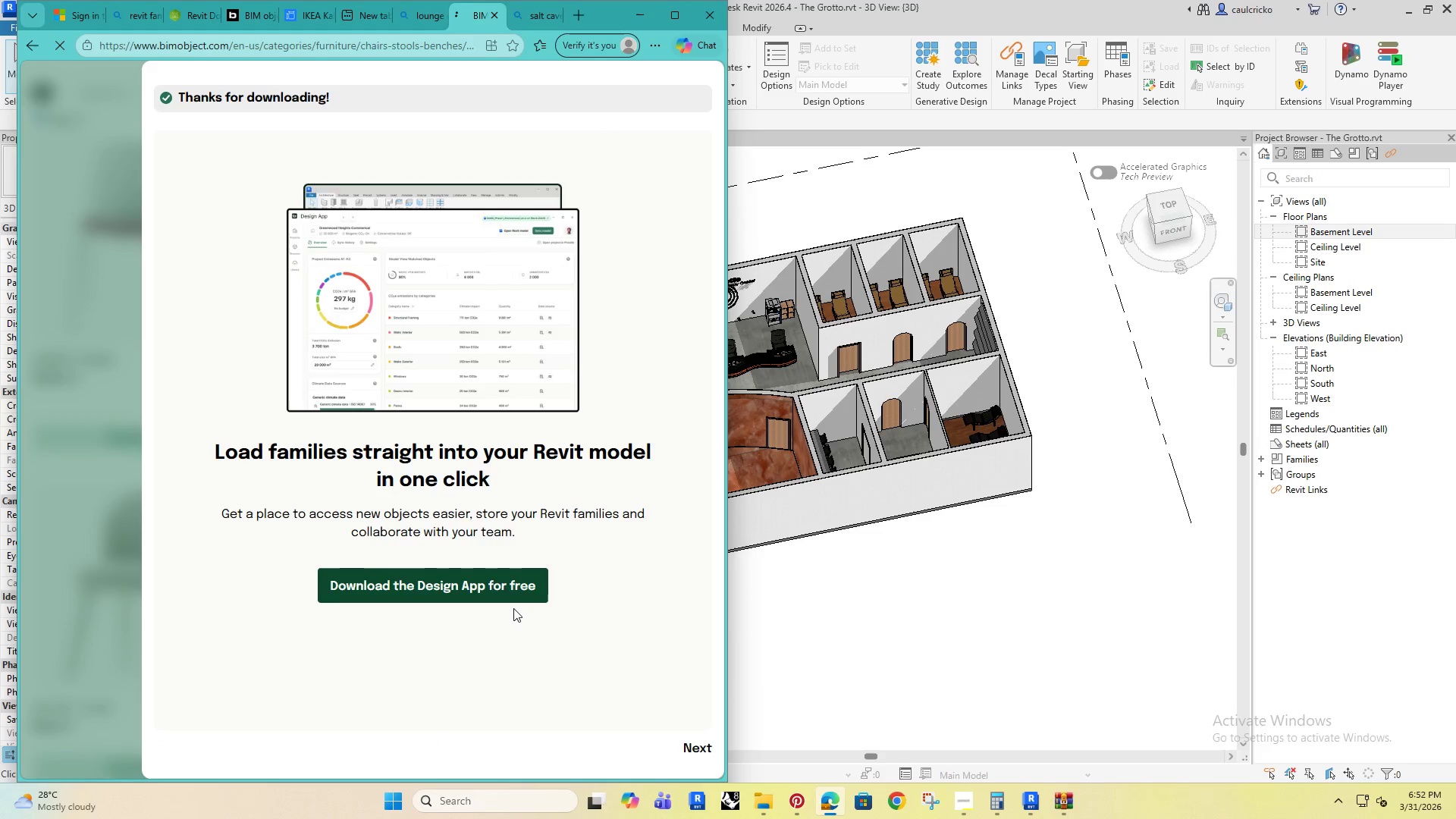 
mouse_move([511, 595])
 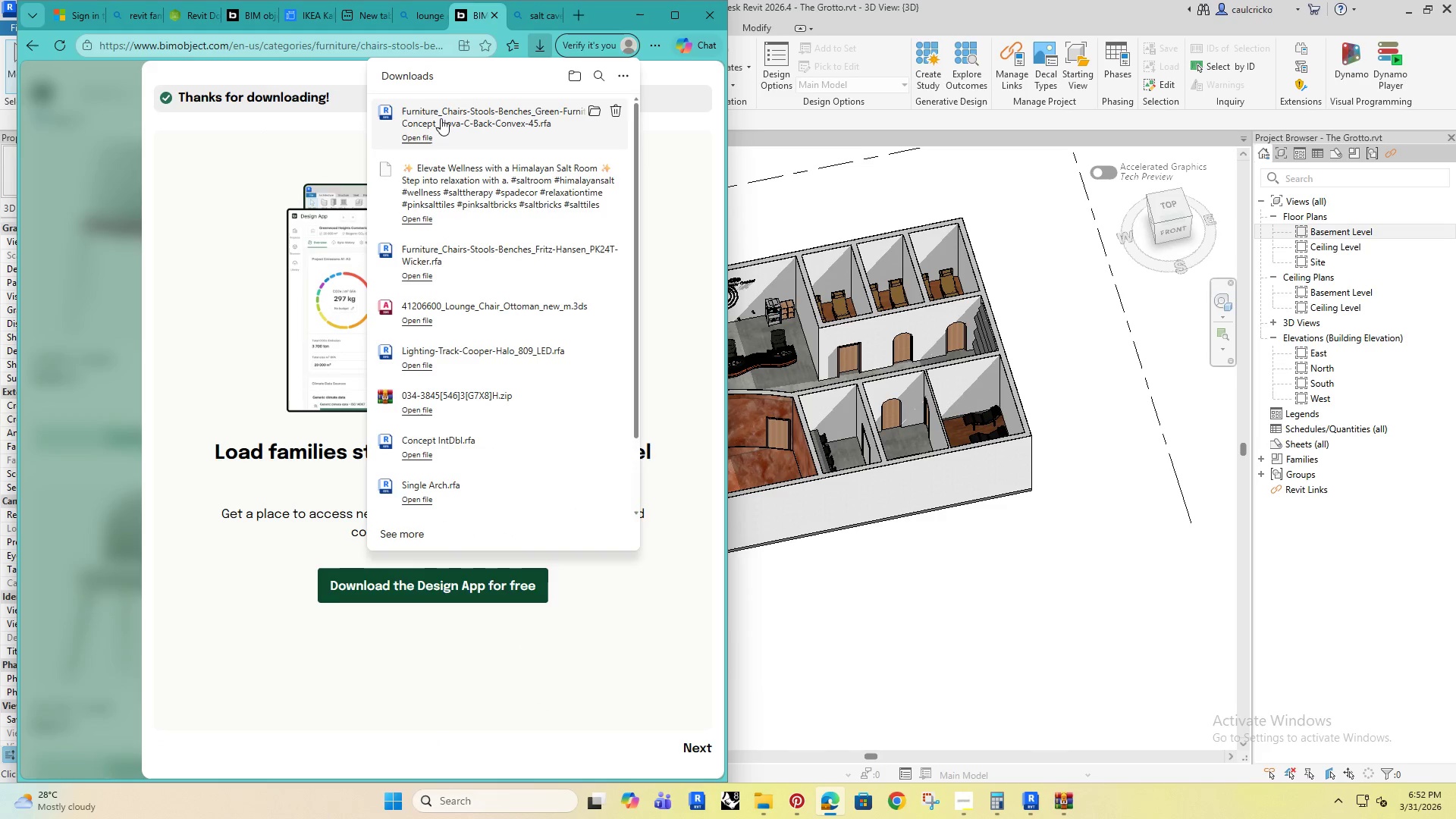 
left_click_drag(start_coordinate=[442, 118], to_coordinate=[931, 595])
 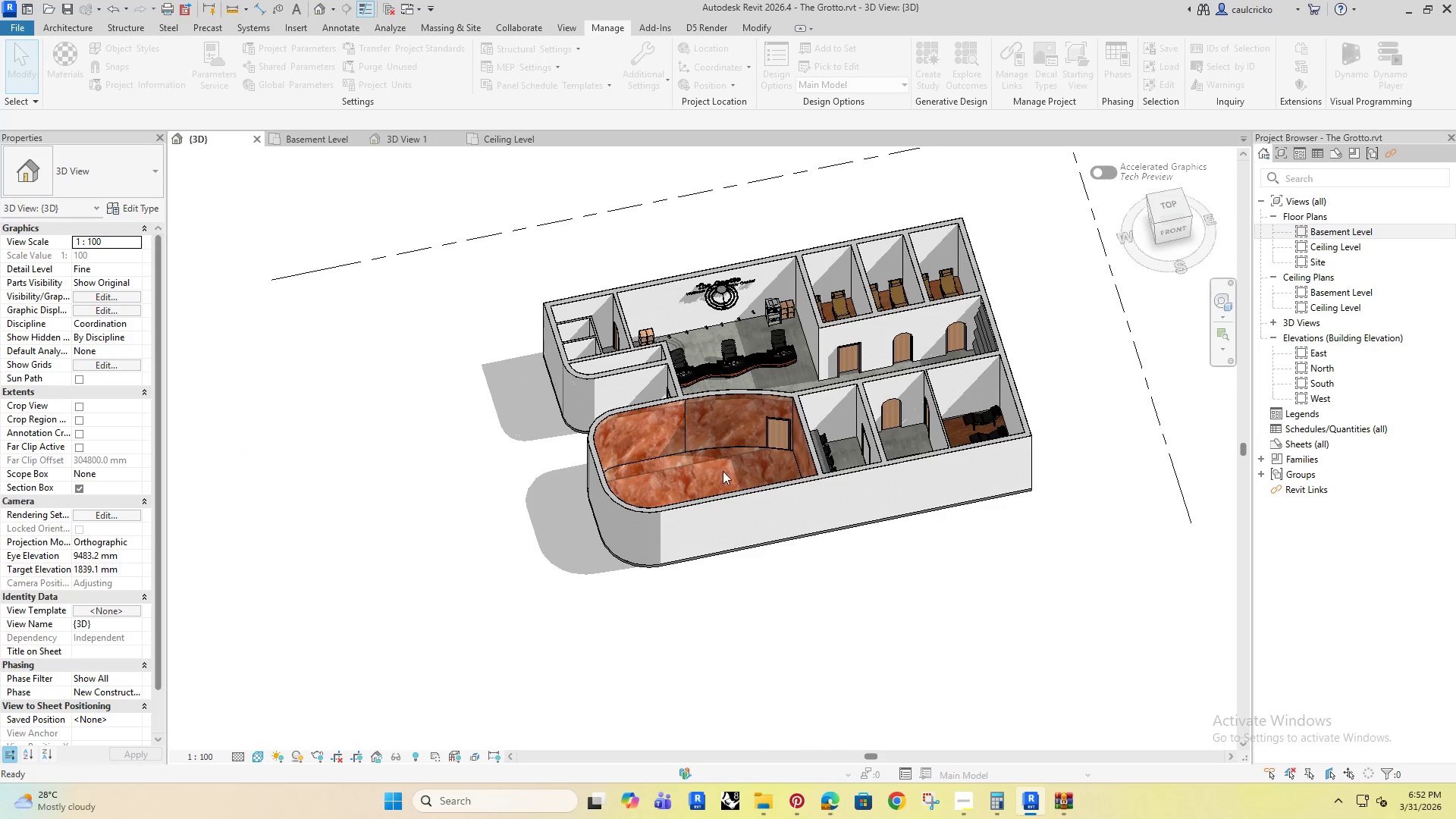 
scroll: coordinate [705, 487], scroll_direction: up, amount: 6.0
 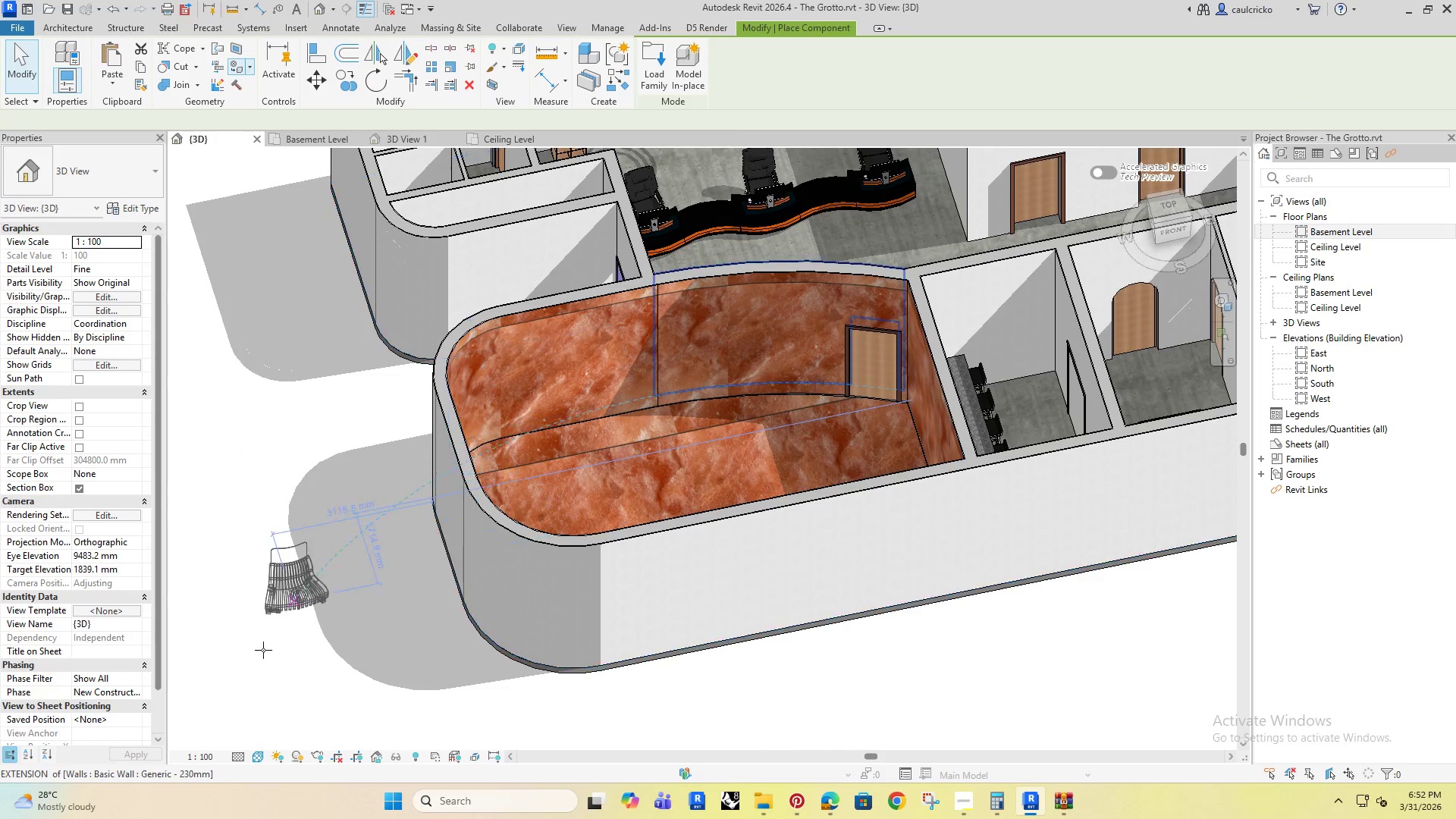 
left_click([193, 615])
 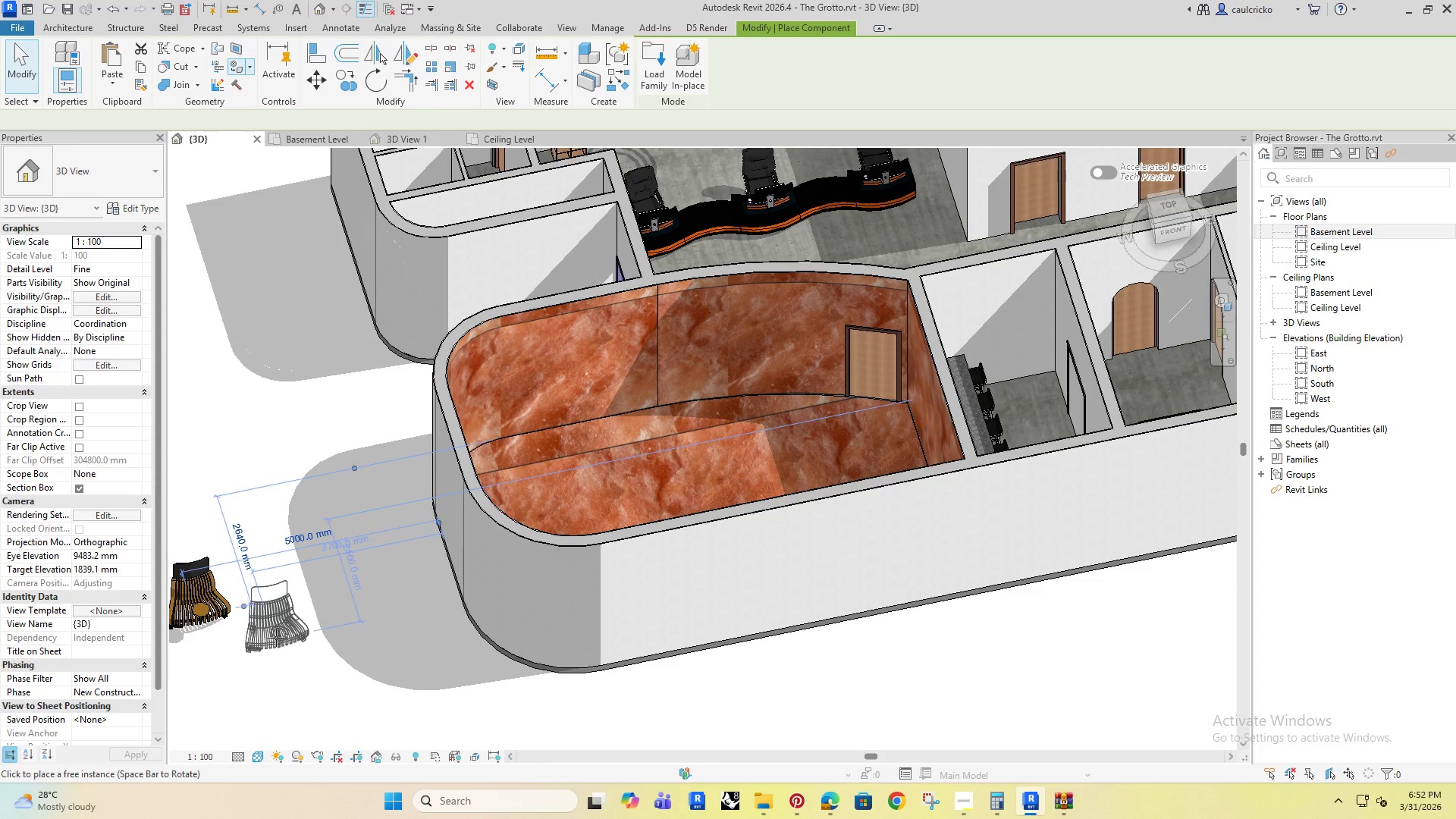 
key(Escape)
 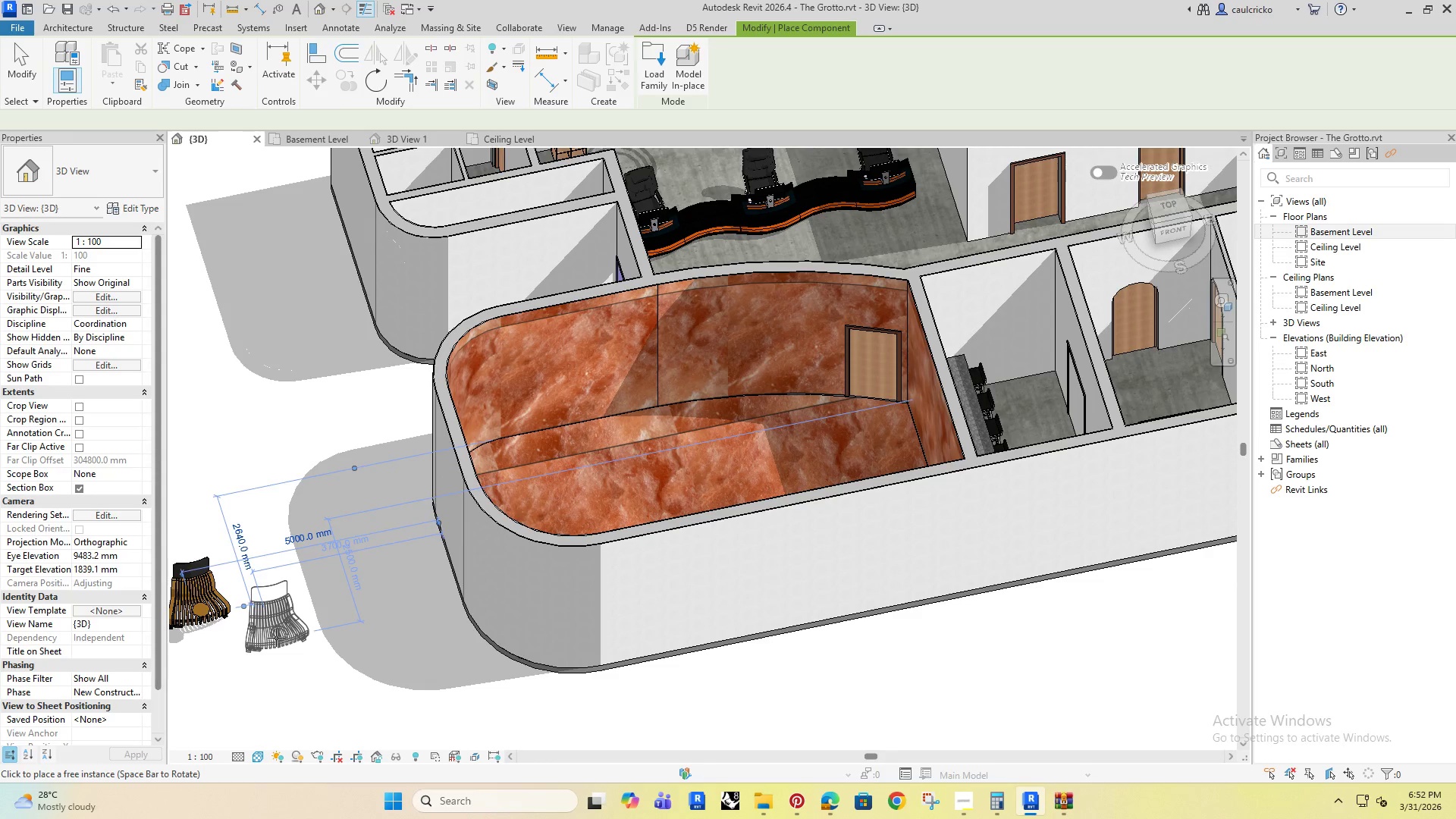 
key(Escape)
 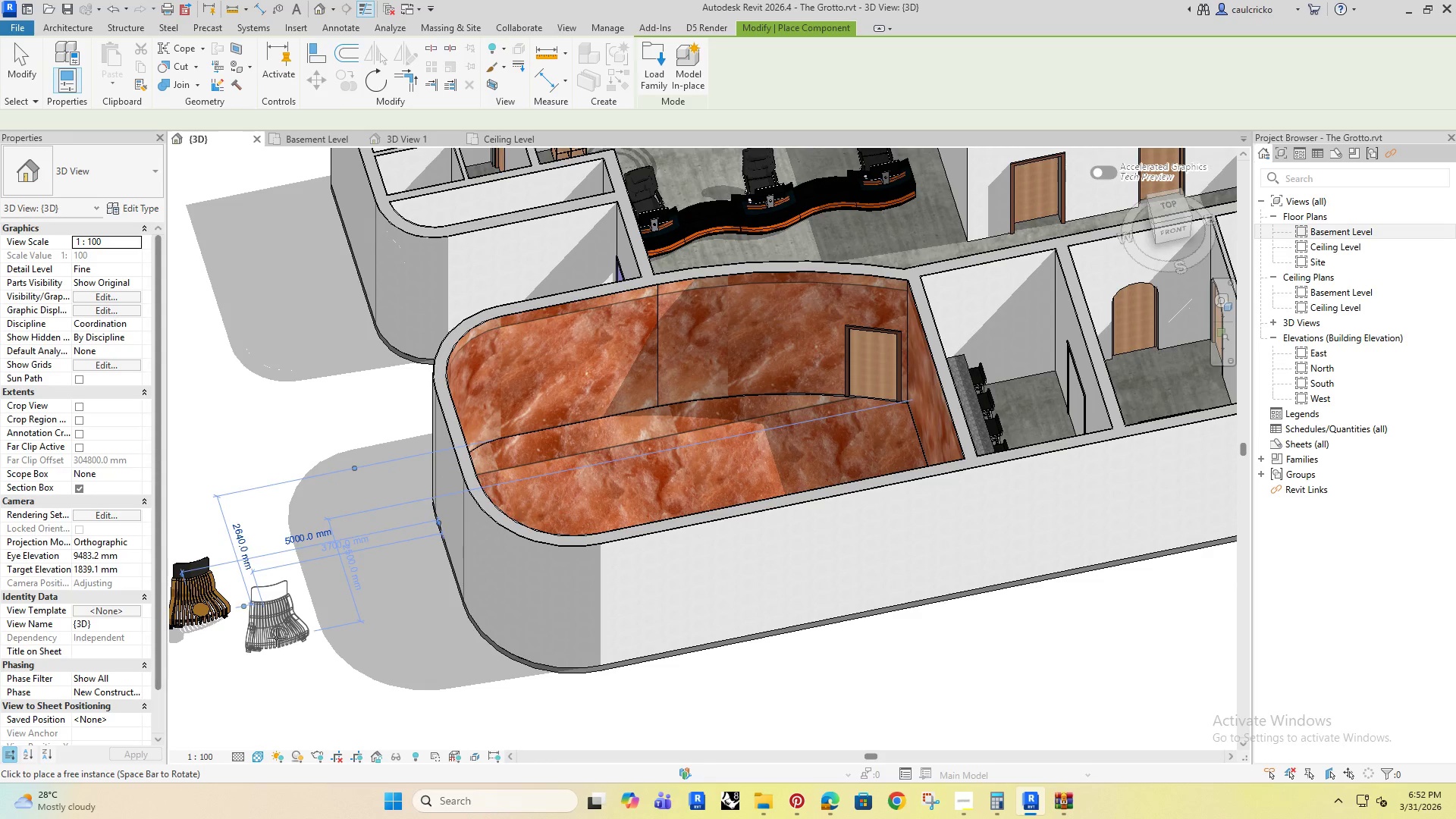 
key(Escape)
 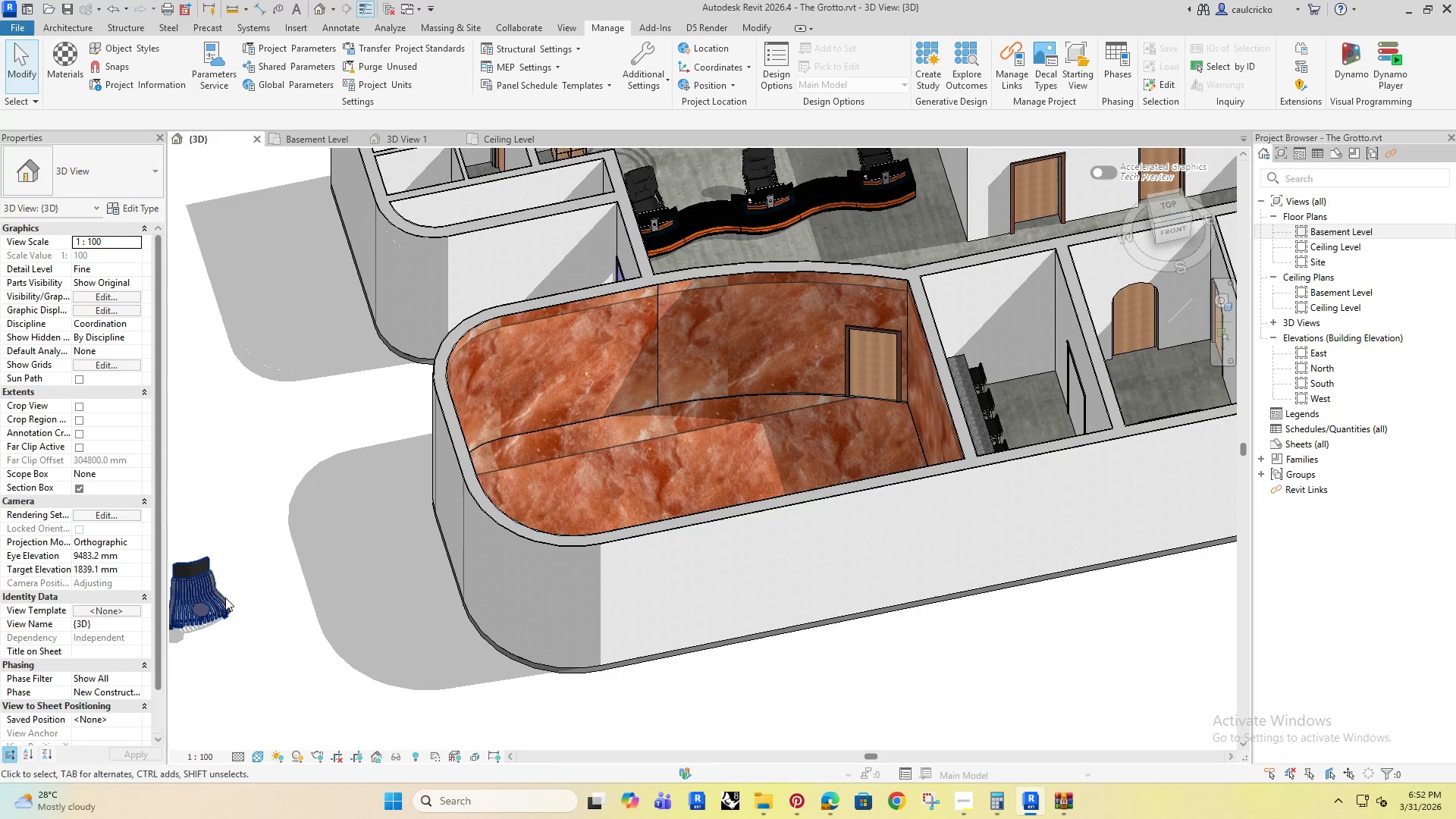 
left_click([209, 595])
 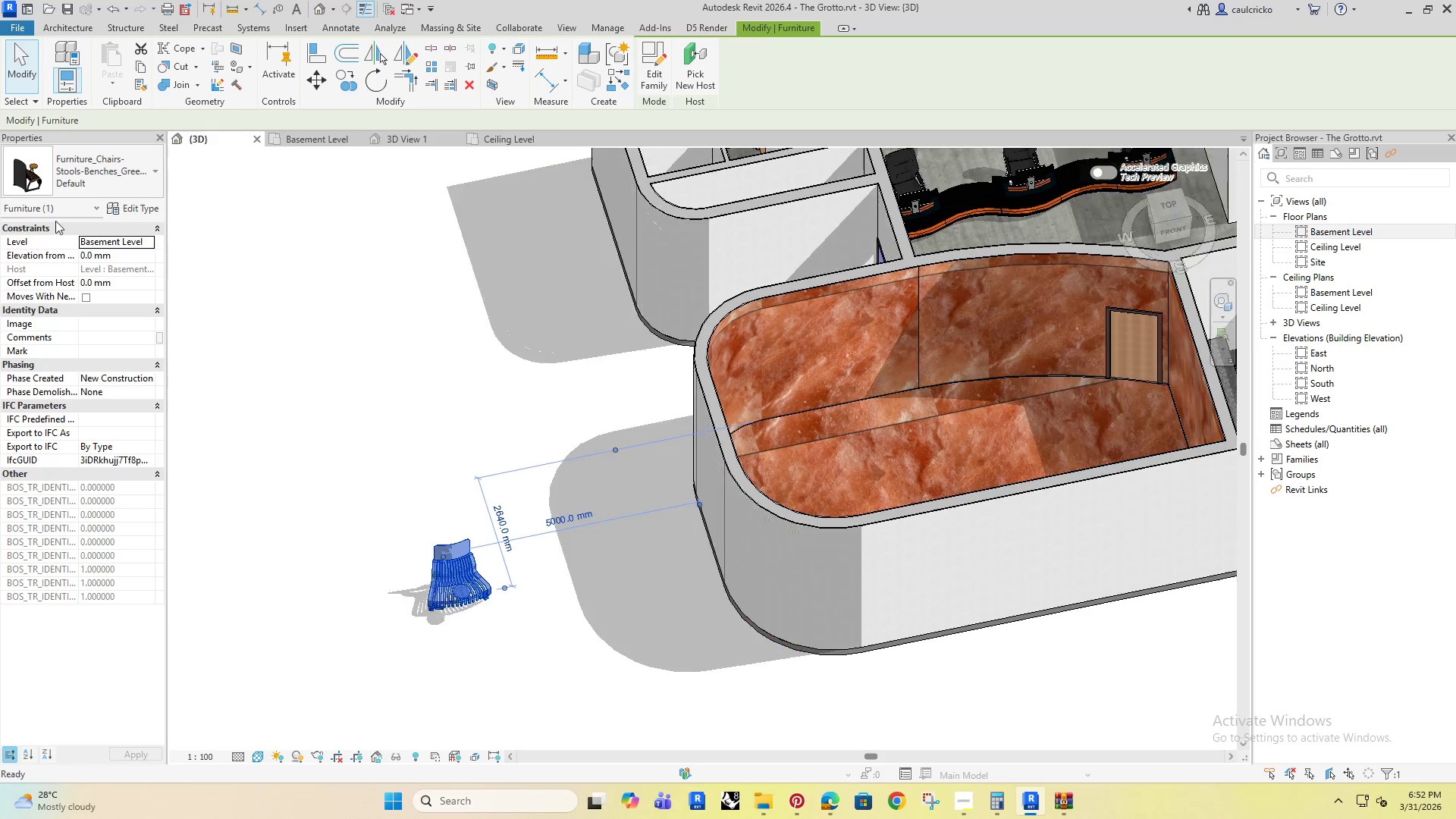 
left_click([122, 209])
 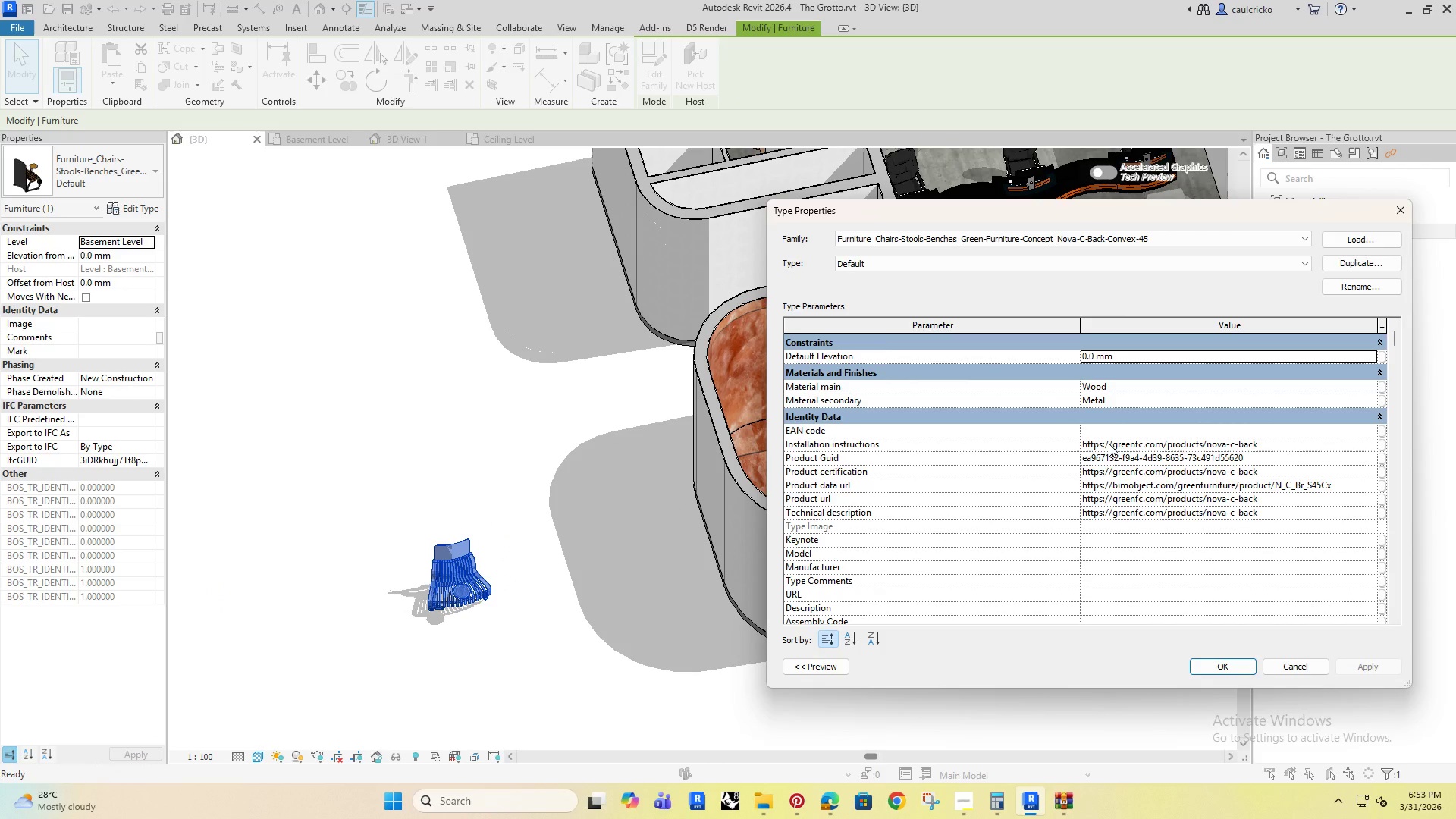 
wait(5.77)
 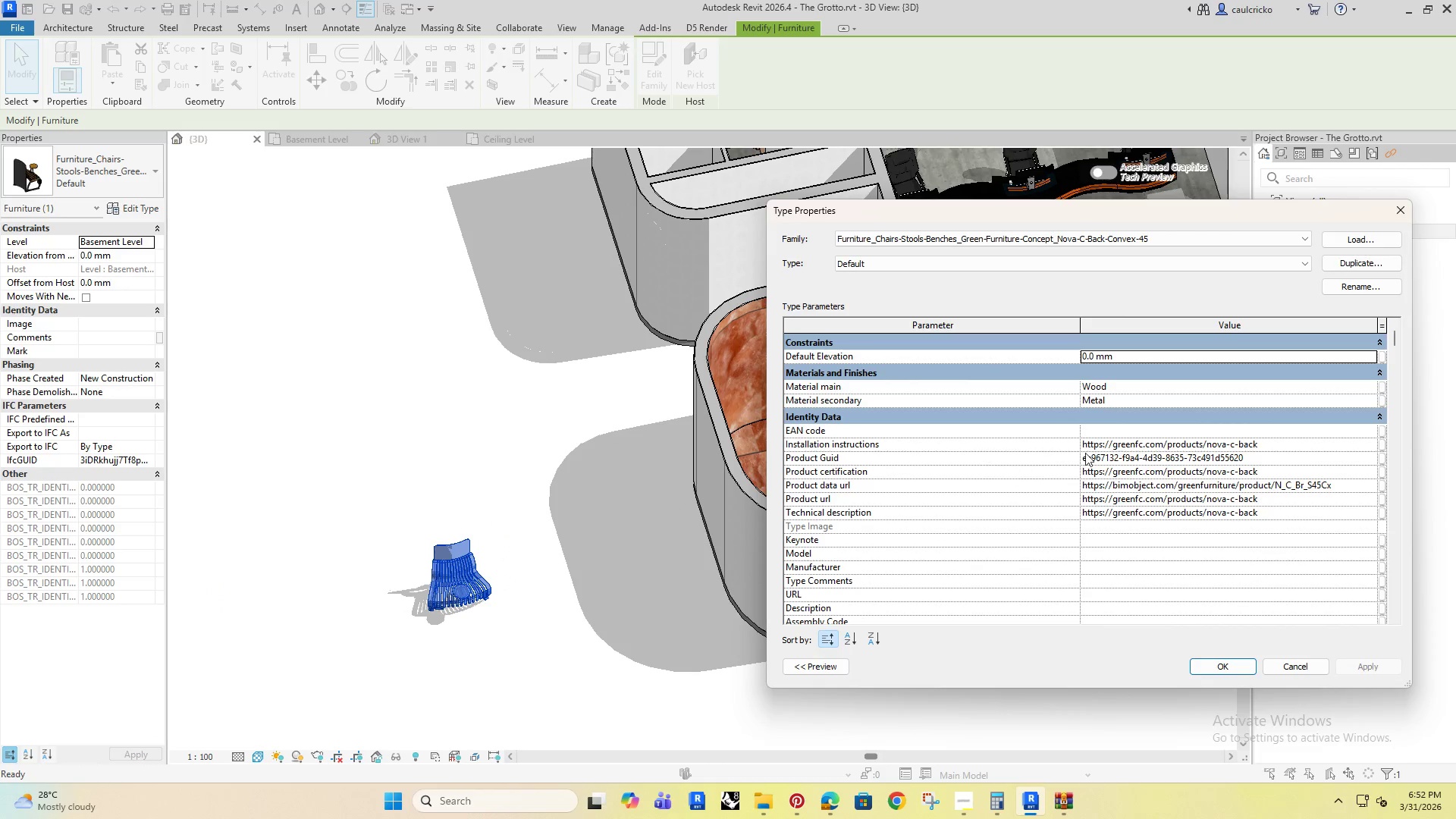 
left_click([1210, 656])
 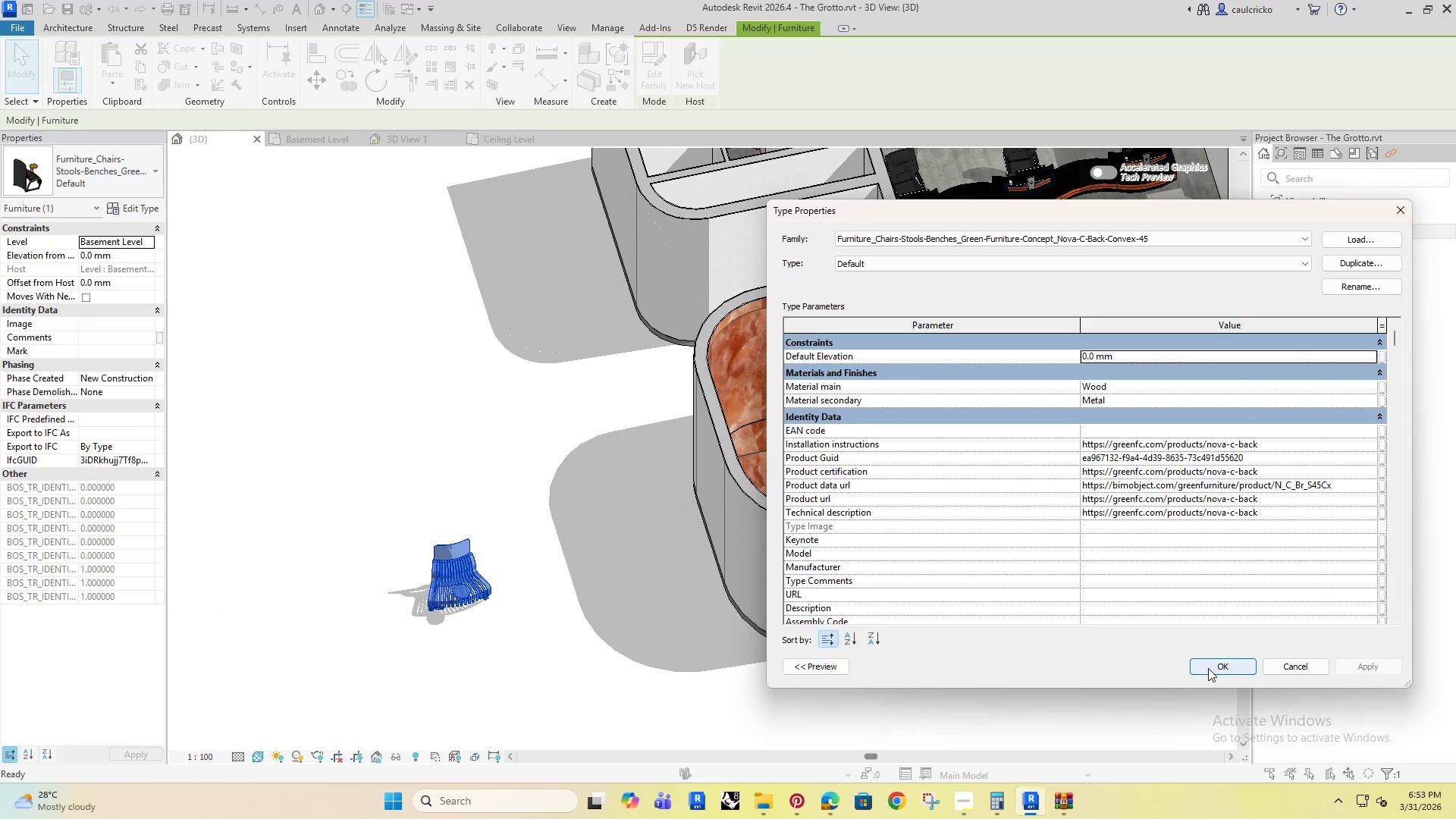 
left_click([1210, 668])
 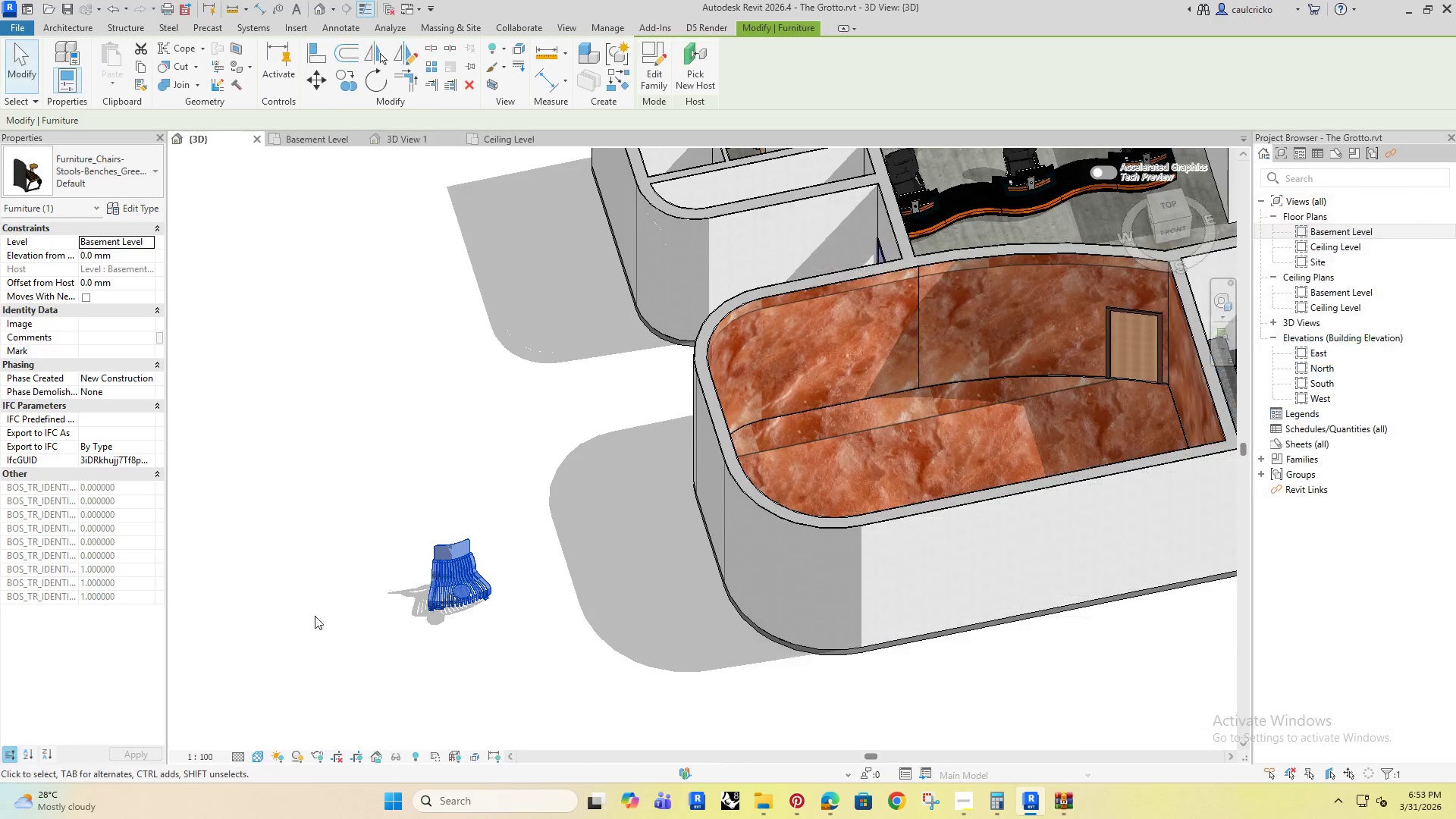 
left_click([267, 573])
 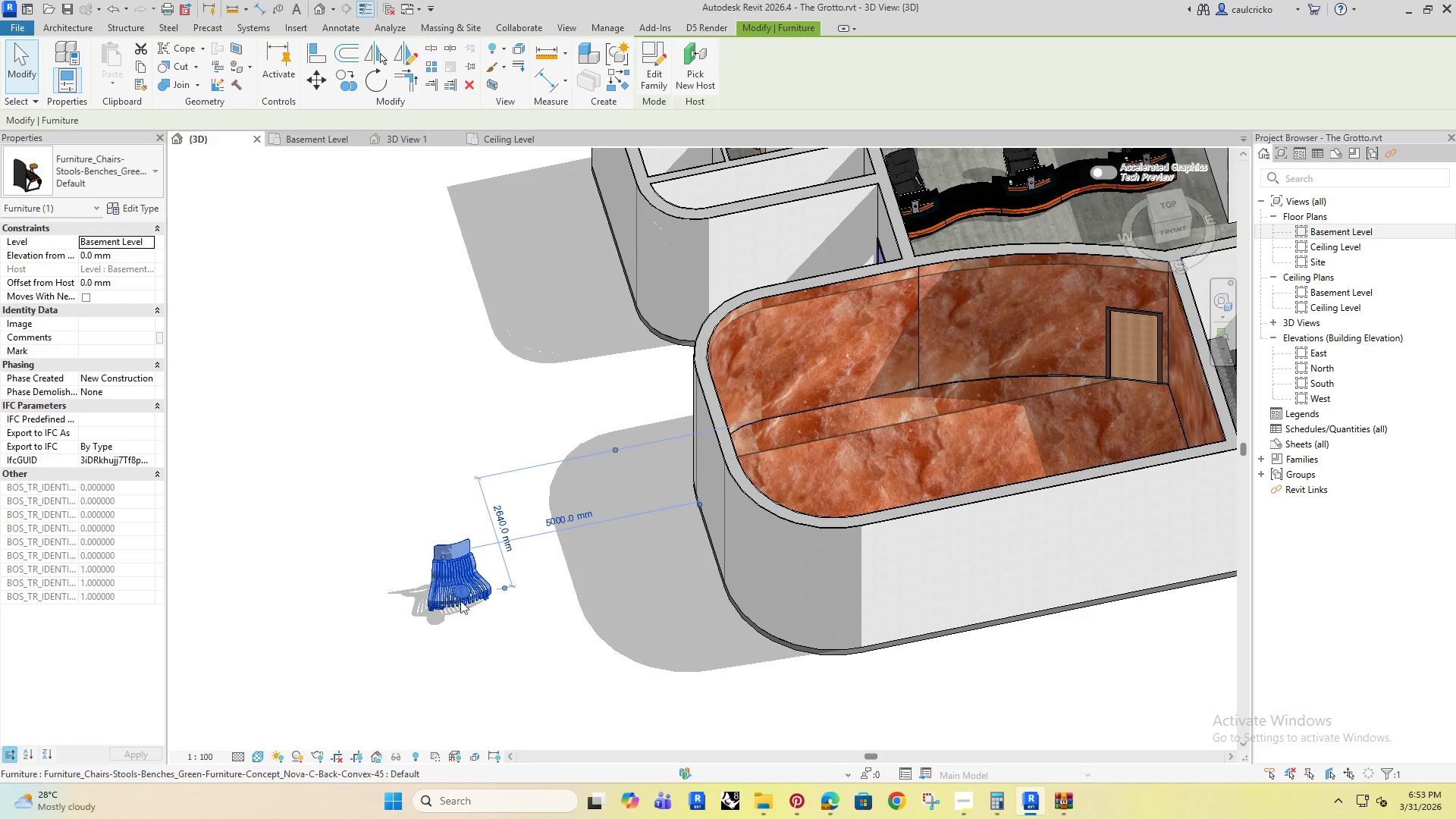 
left_click([267, 566])
 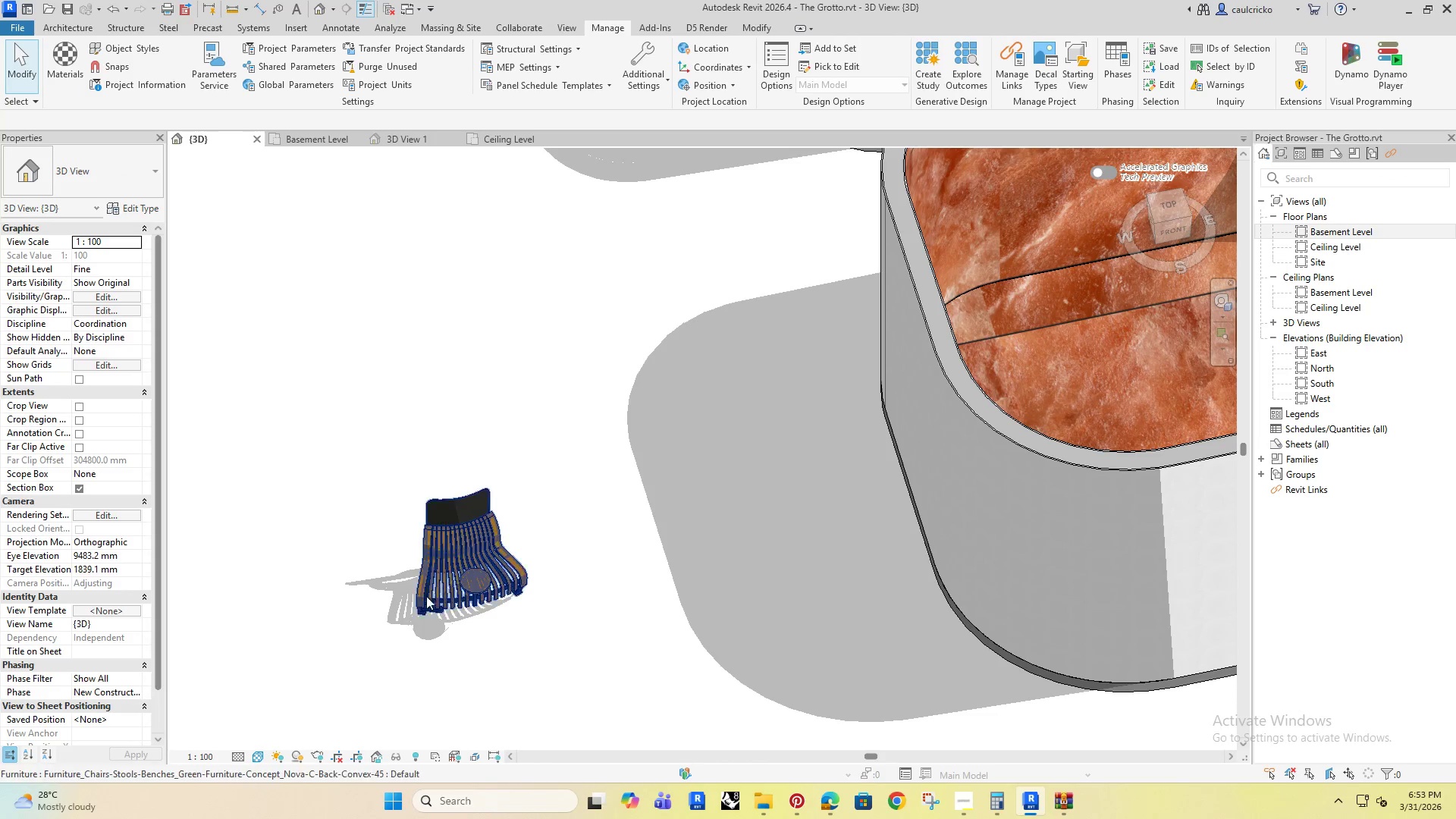 
scroll: coordinate [432, 596], scroll_direction: up, amount: 9.0
 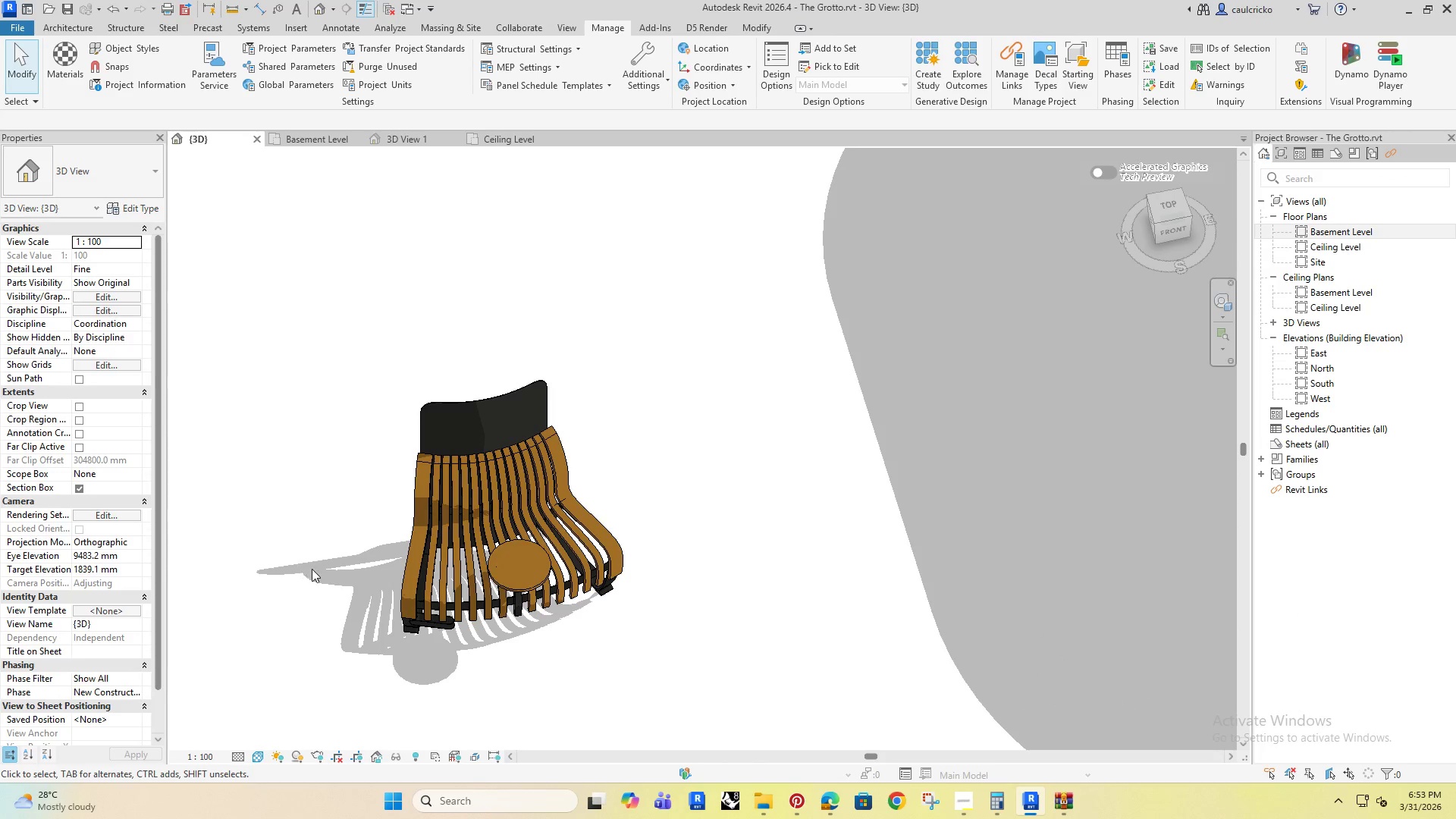 
scroll: coordinate [350, 516], scroll_direction: down, amount: 11.0
 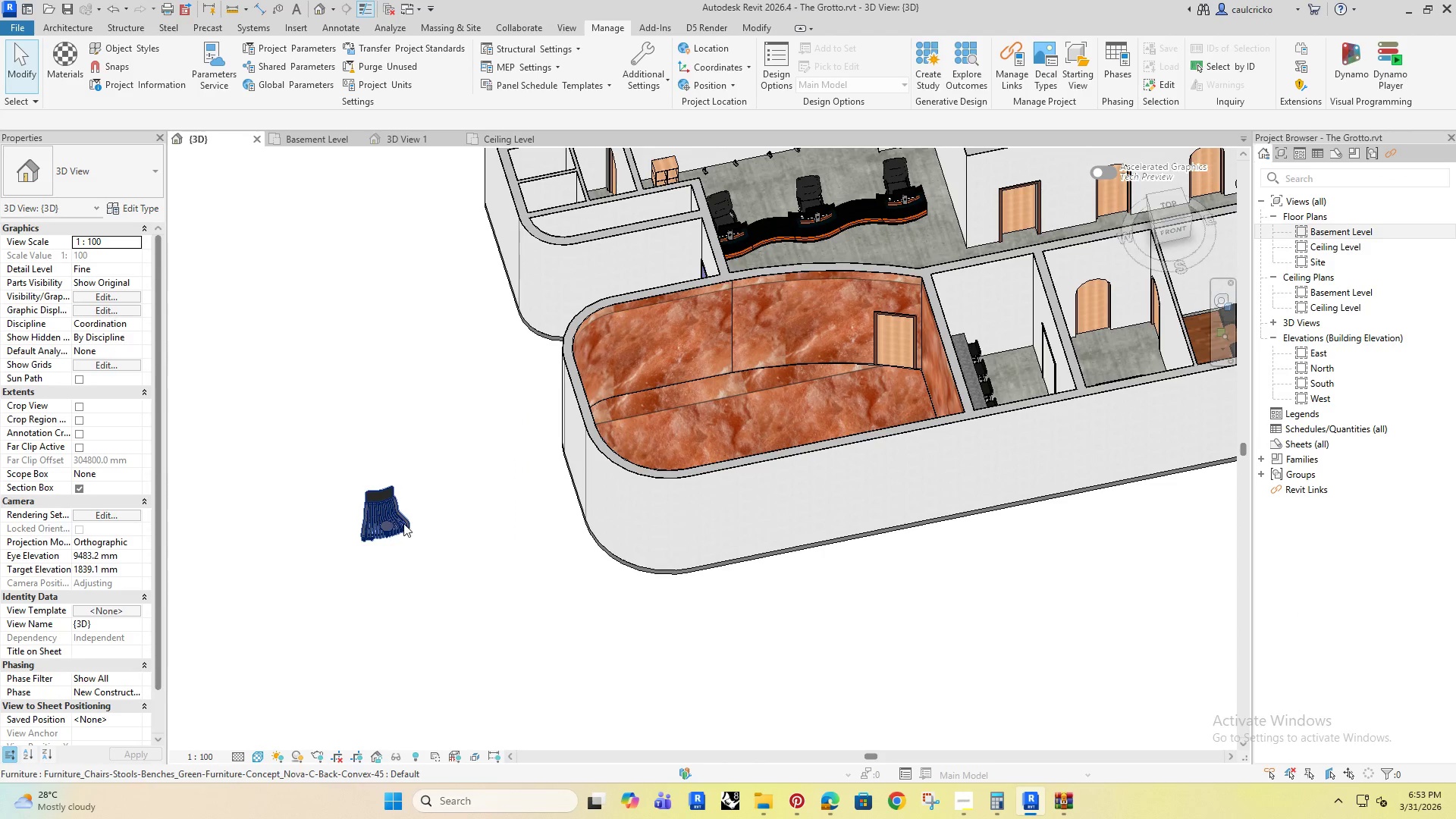 
hold_key(key=ShiftRight, duration=1.5)
 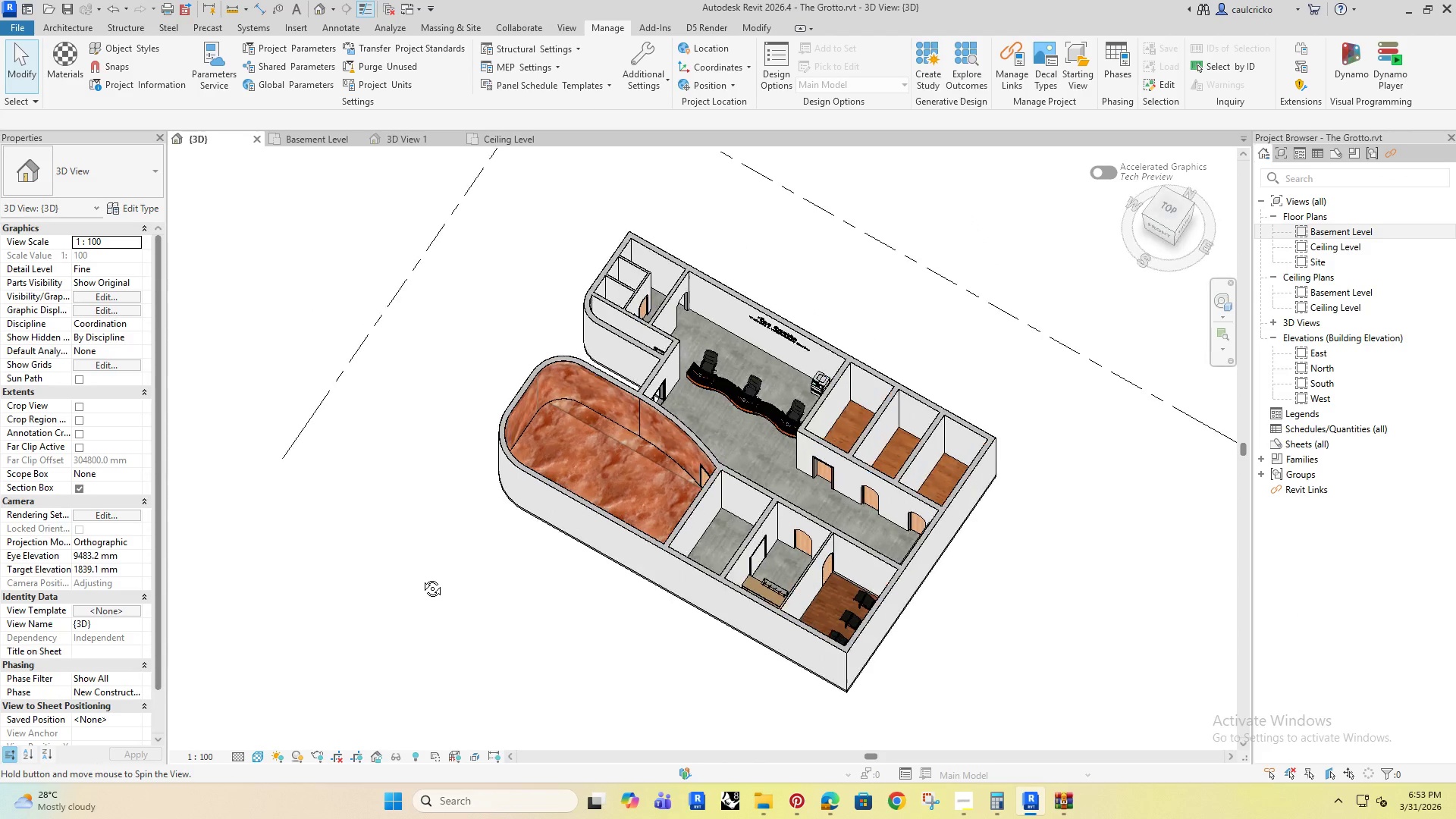 
scroll: coordinate [403, 523], scroll_direction: down, amount: 4.0
 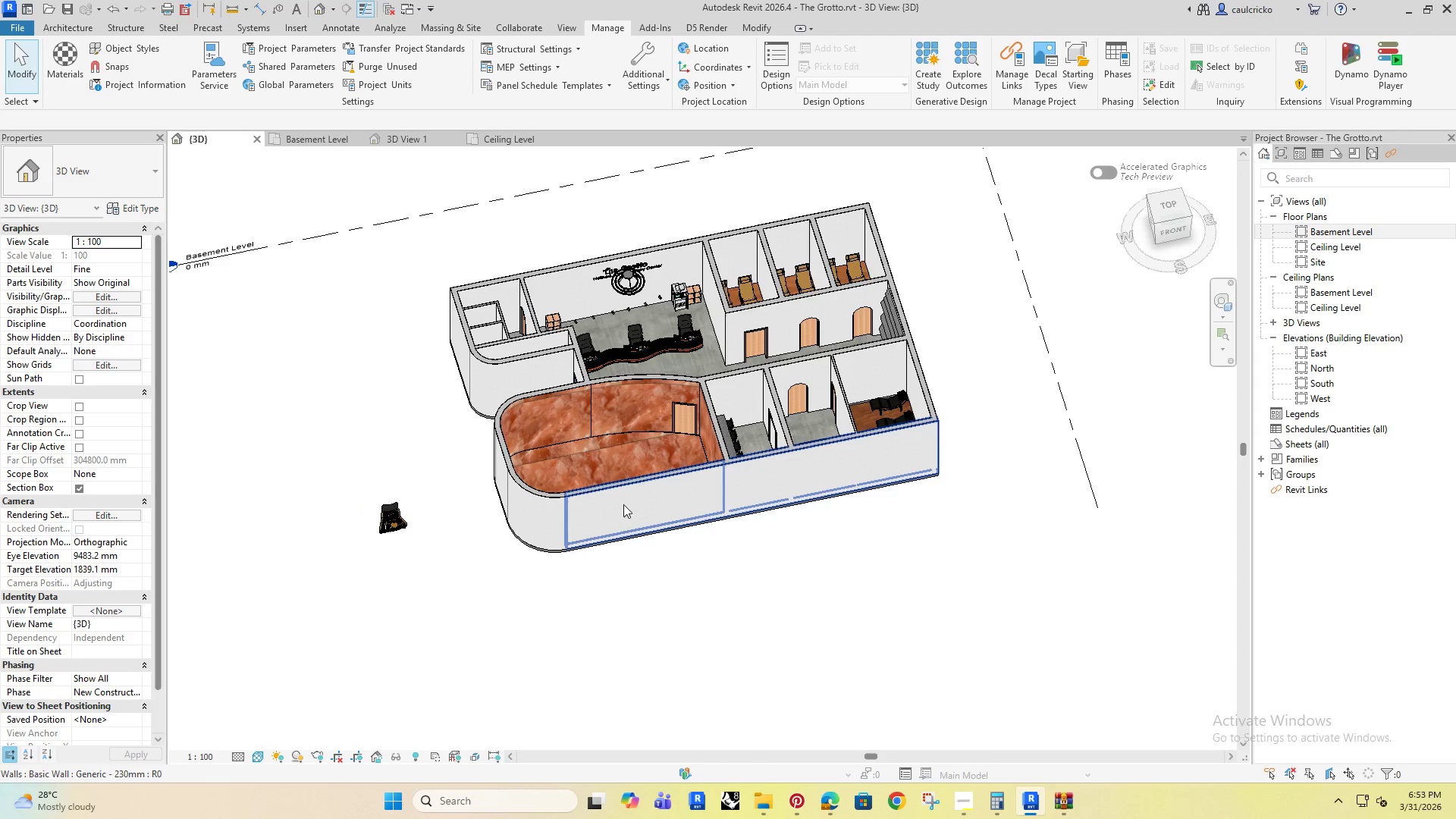 
hold_key(key=ShiftRight, duration=1.14)
 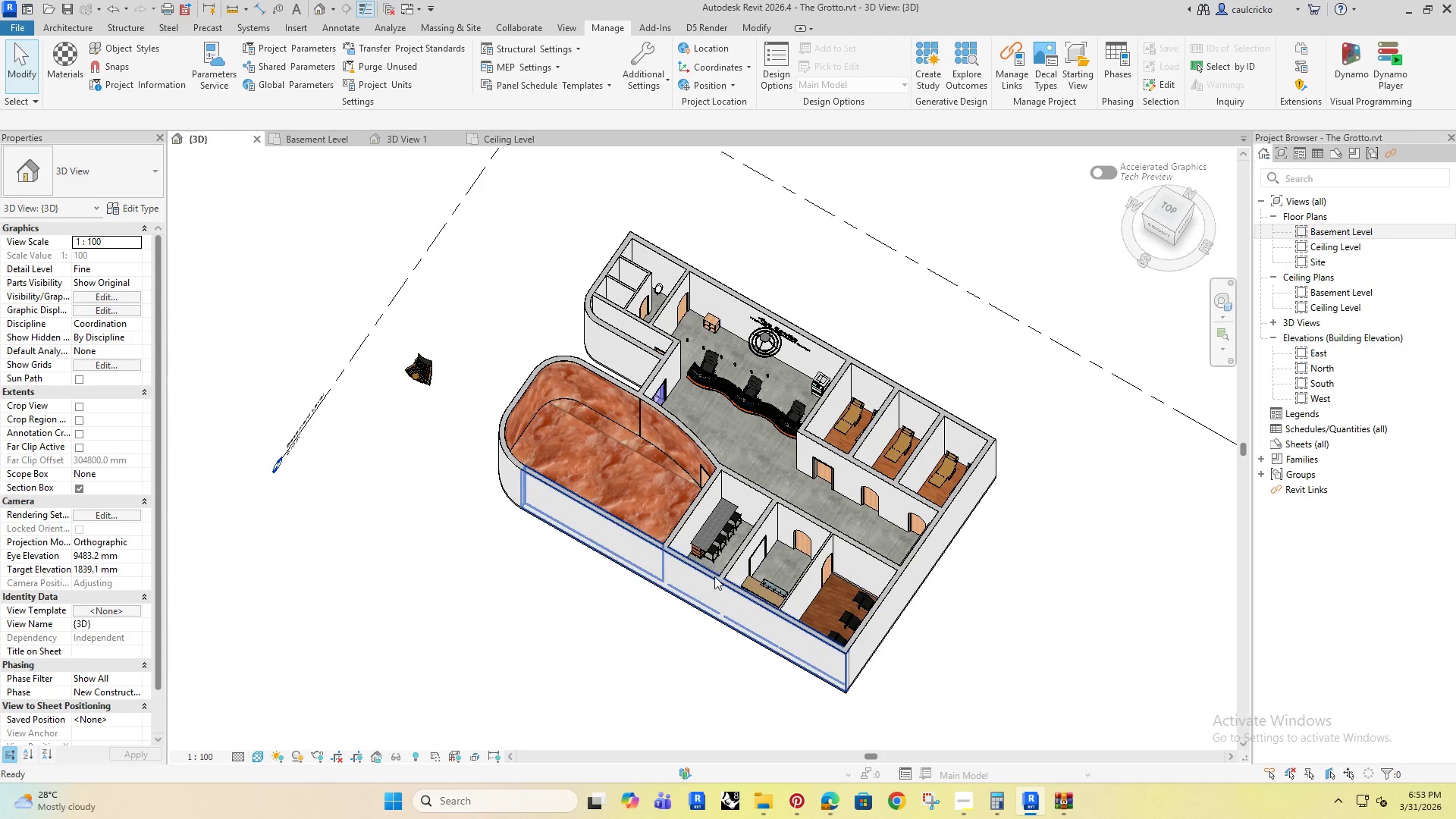 
scroll: coordinate [444, 268], scroll_direction: up, amount: 9.0
 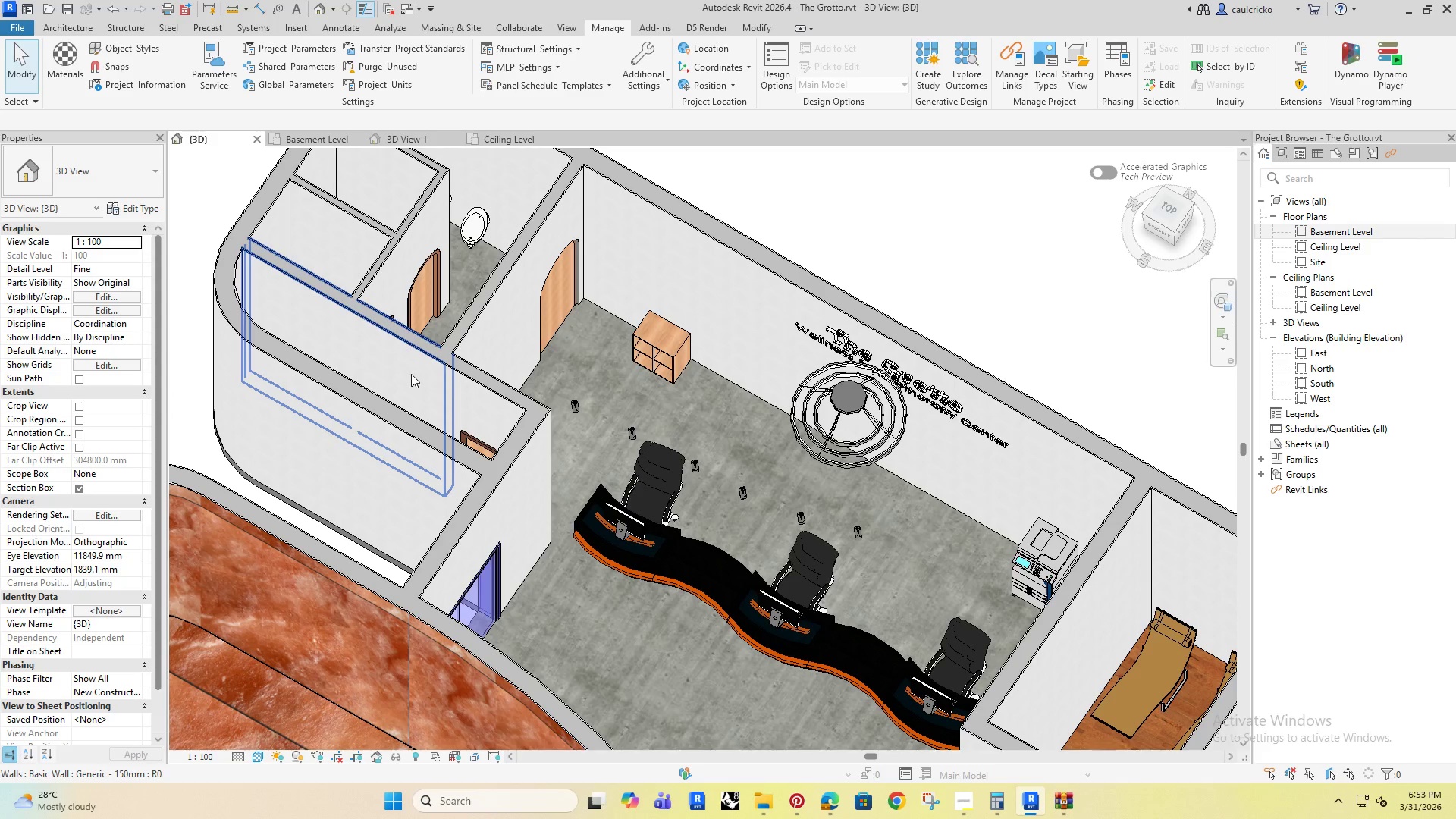 
hold_key(key=ShiftRight, duration=0.83)
 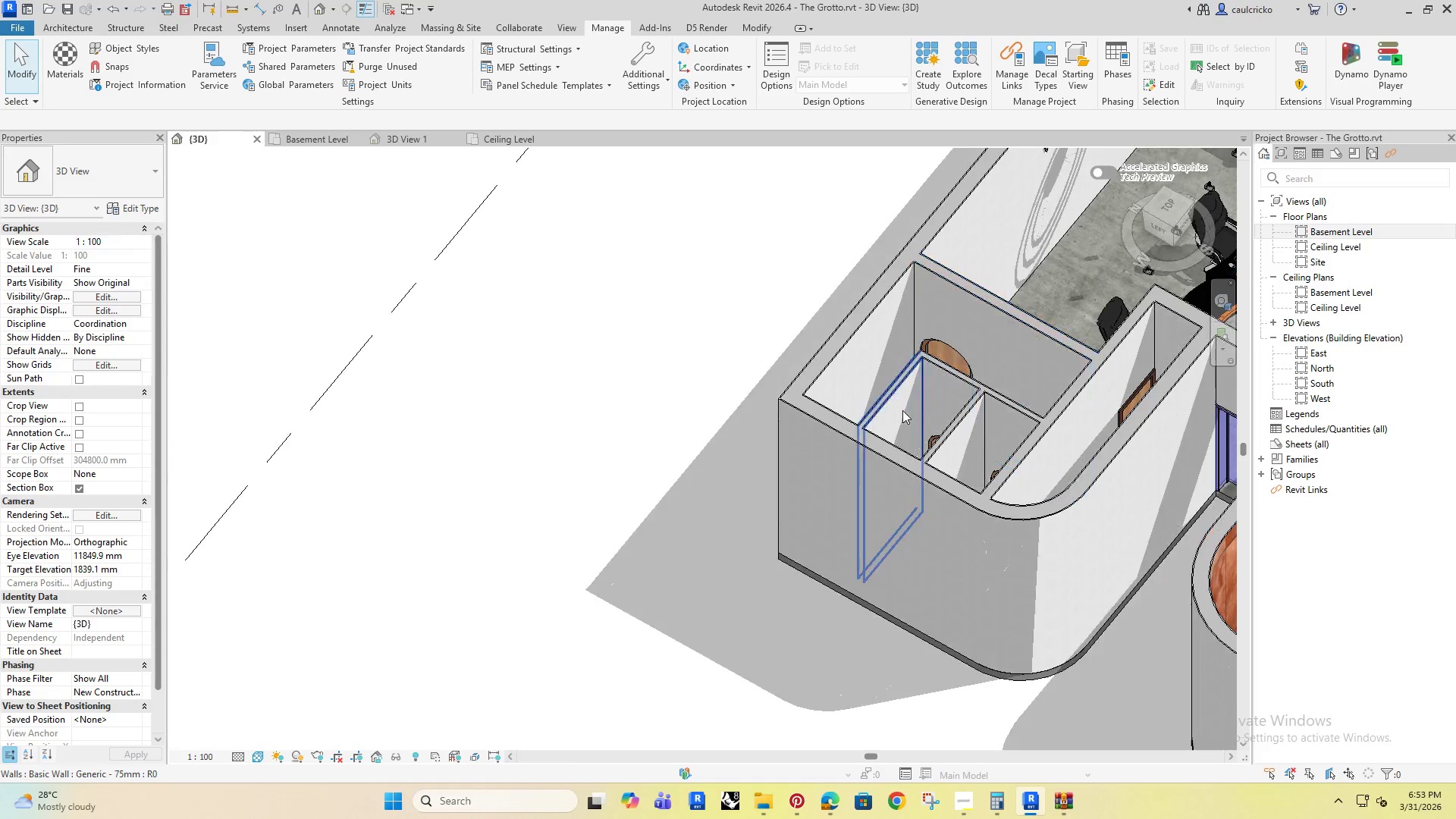 
scroll: coordinate [411, 374], scroll_direction: down, amount: 1.0
 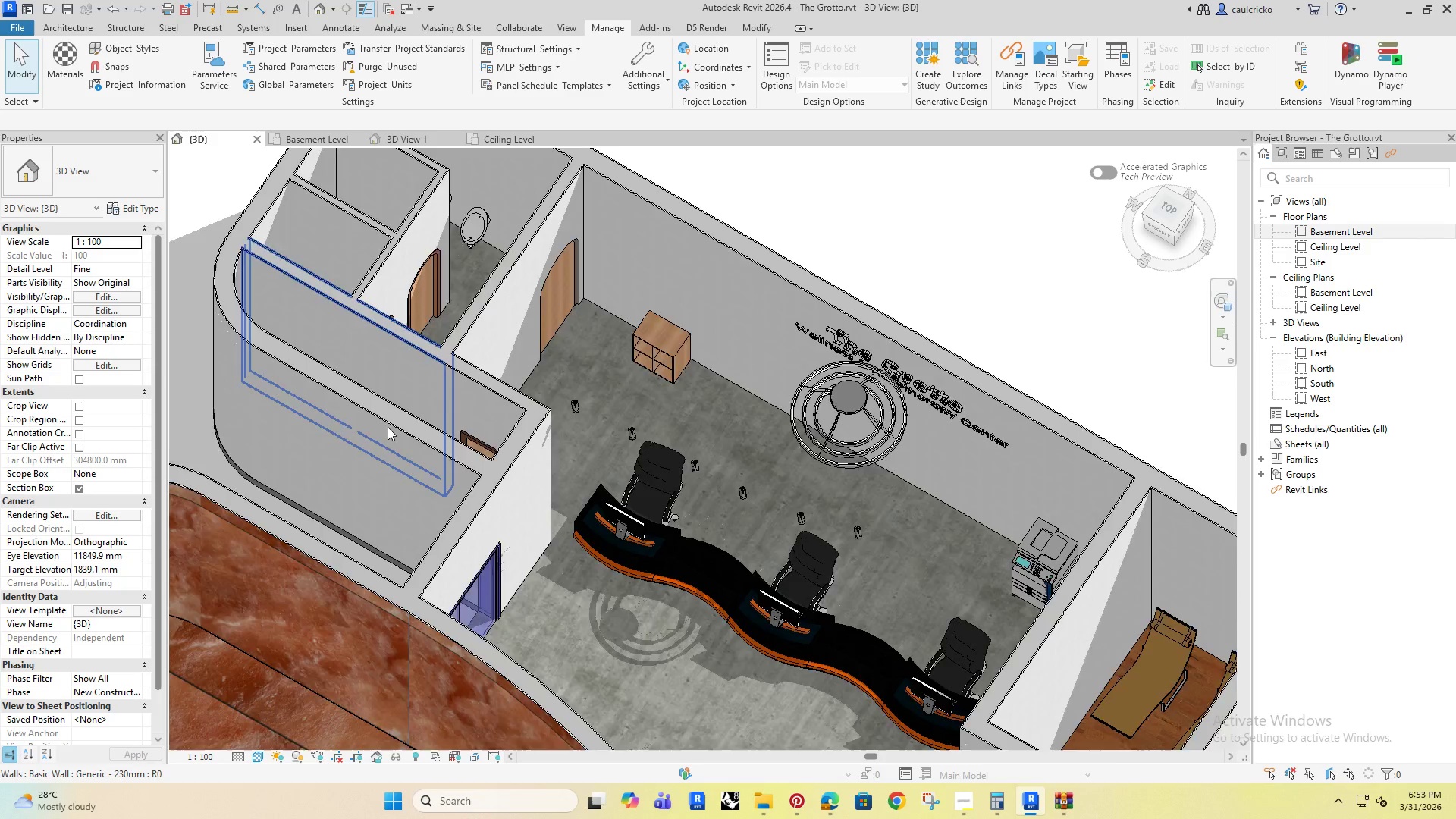 
left_click([997, 321])
 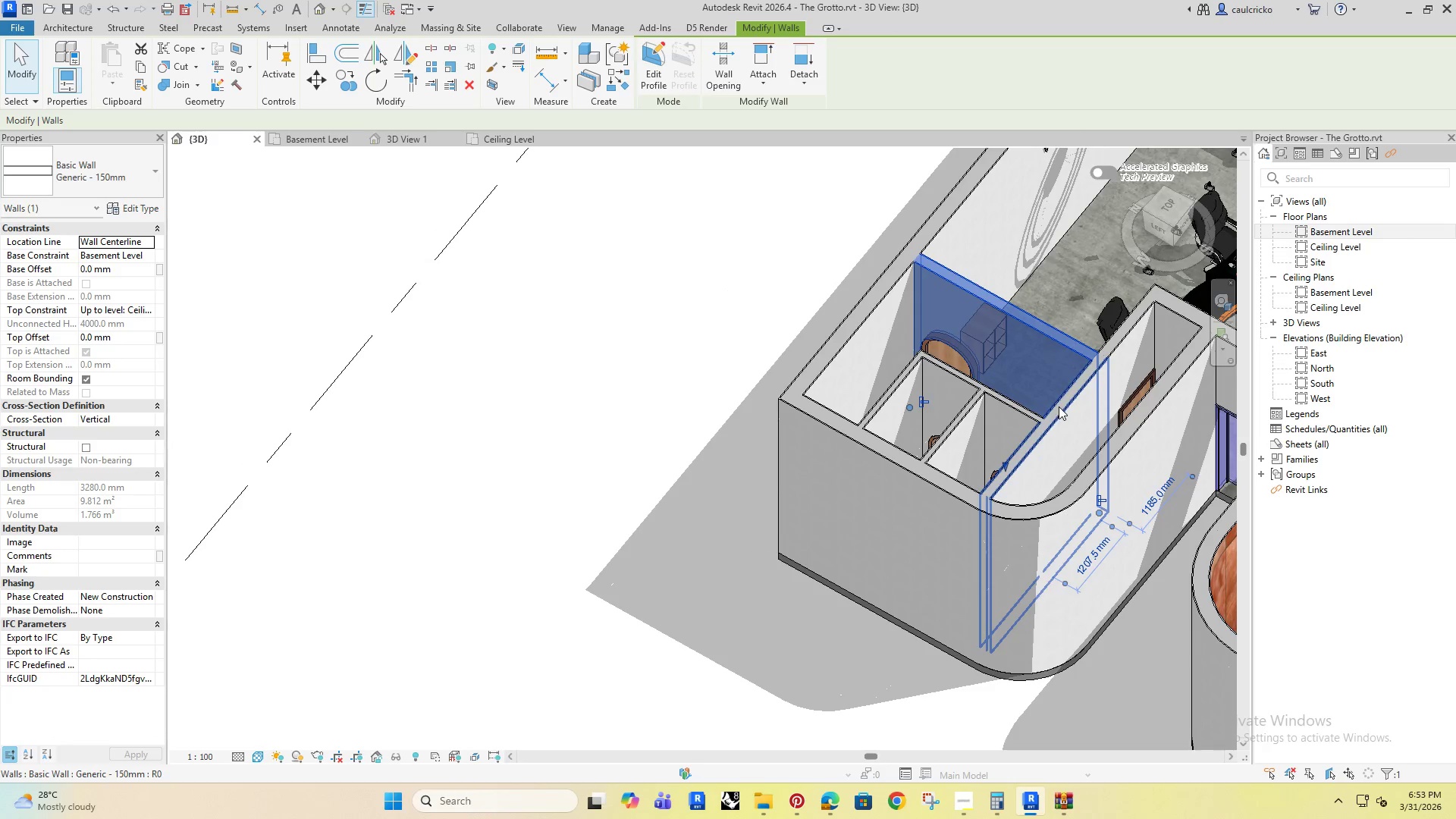 
hold_key(key=ControlRight, duration=1.5)
left_click([1059, 406])
 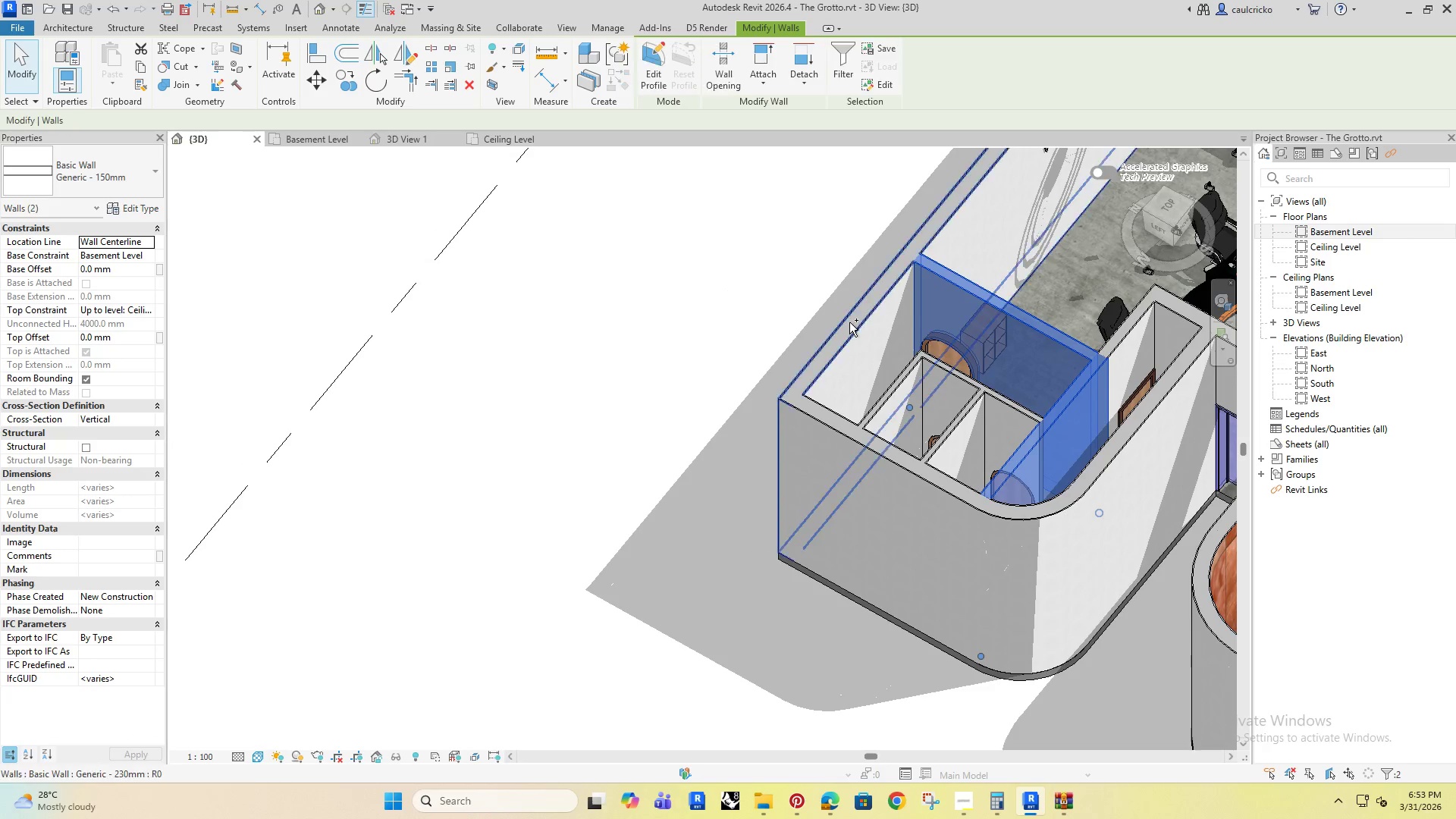 
left_click([849, 322])
 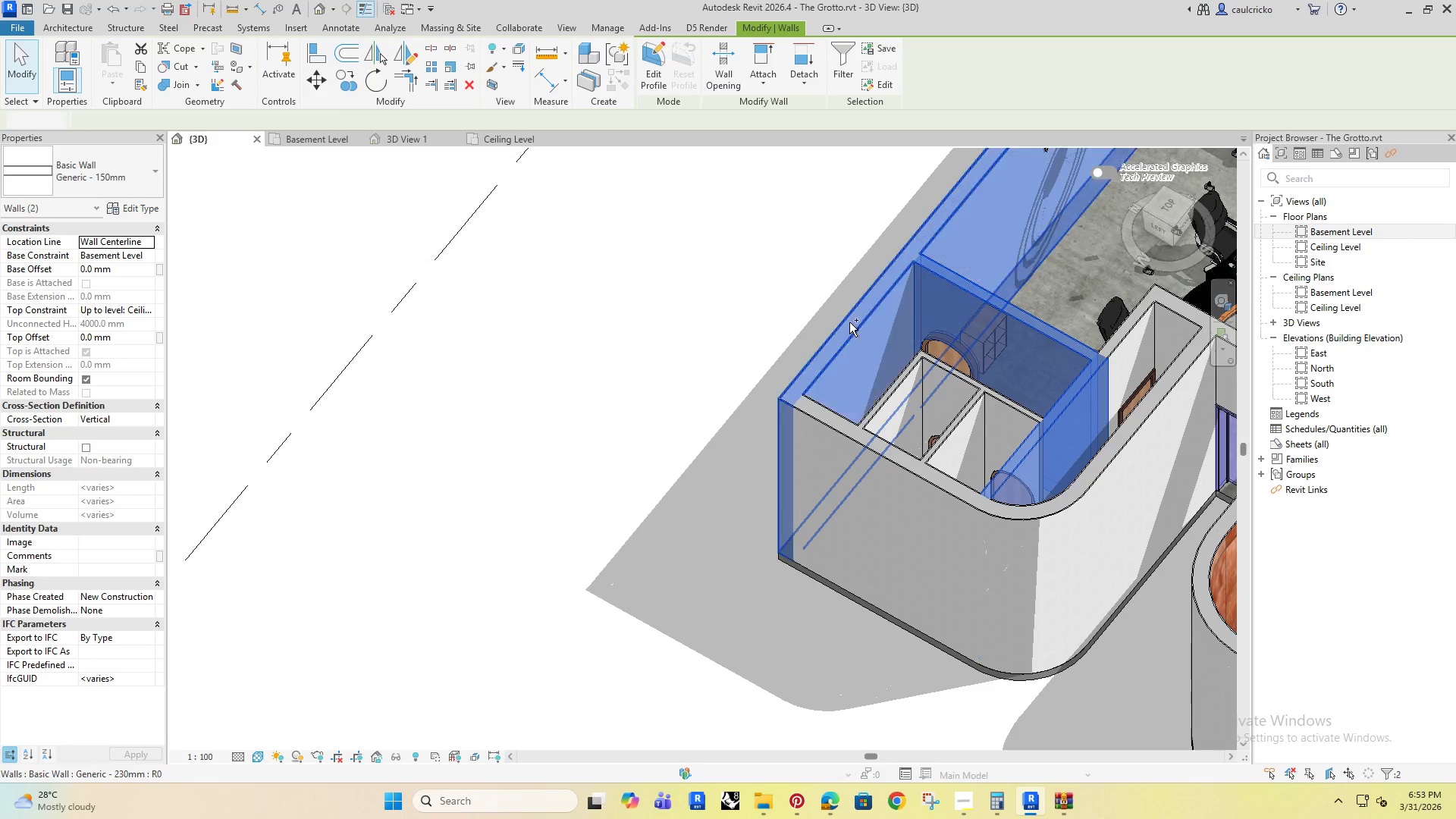 
key(Control+ControlRight)
 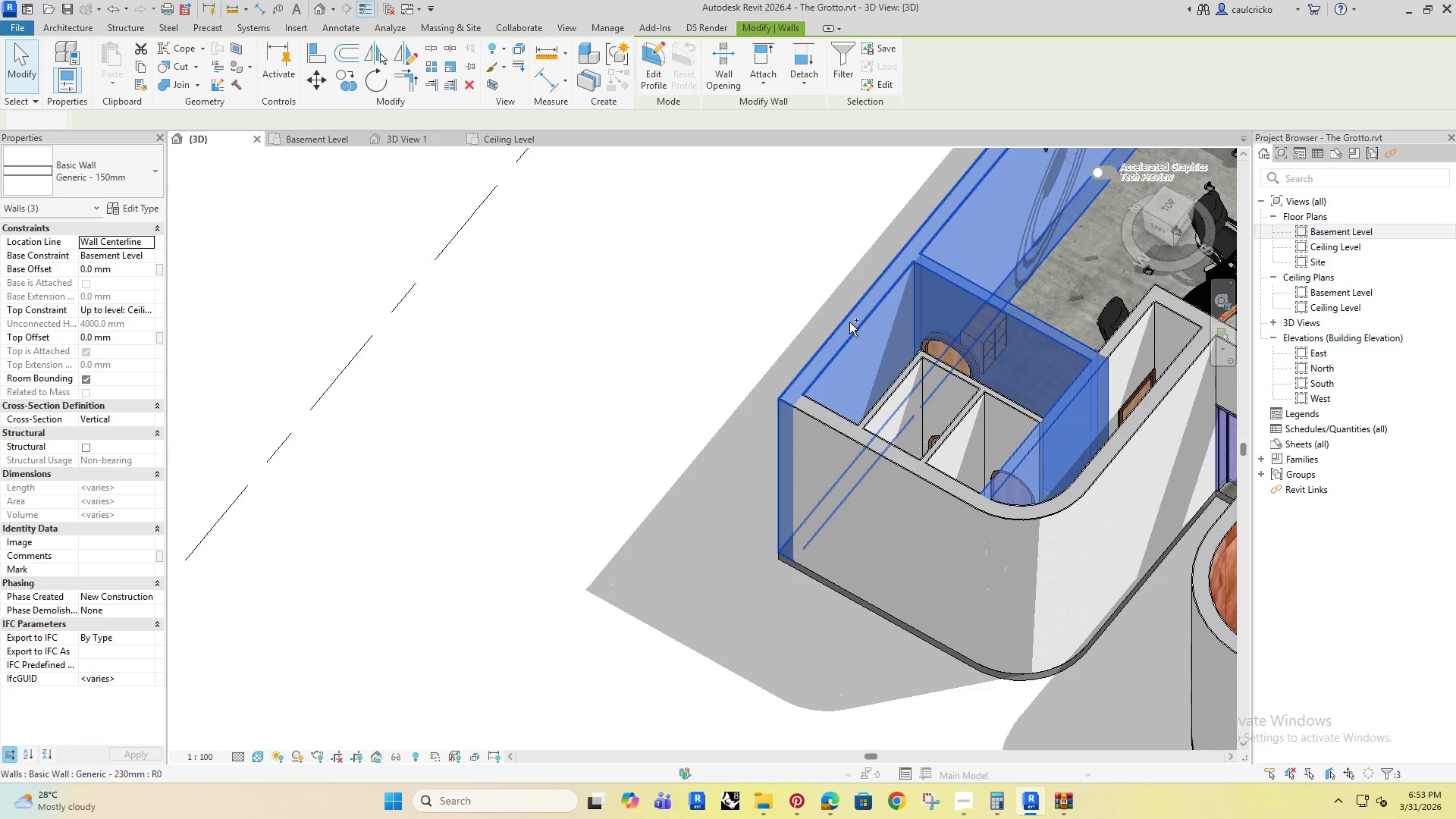 
key(Control+ControlRight)
 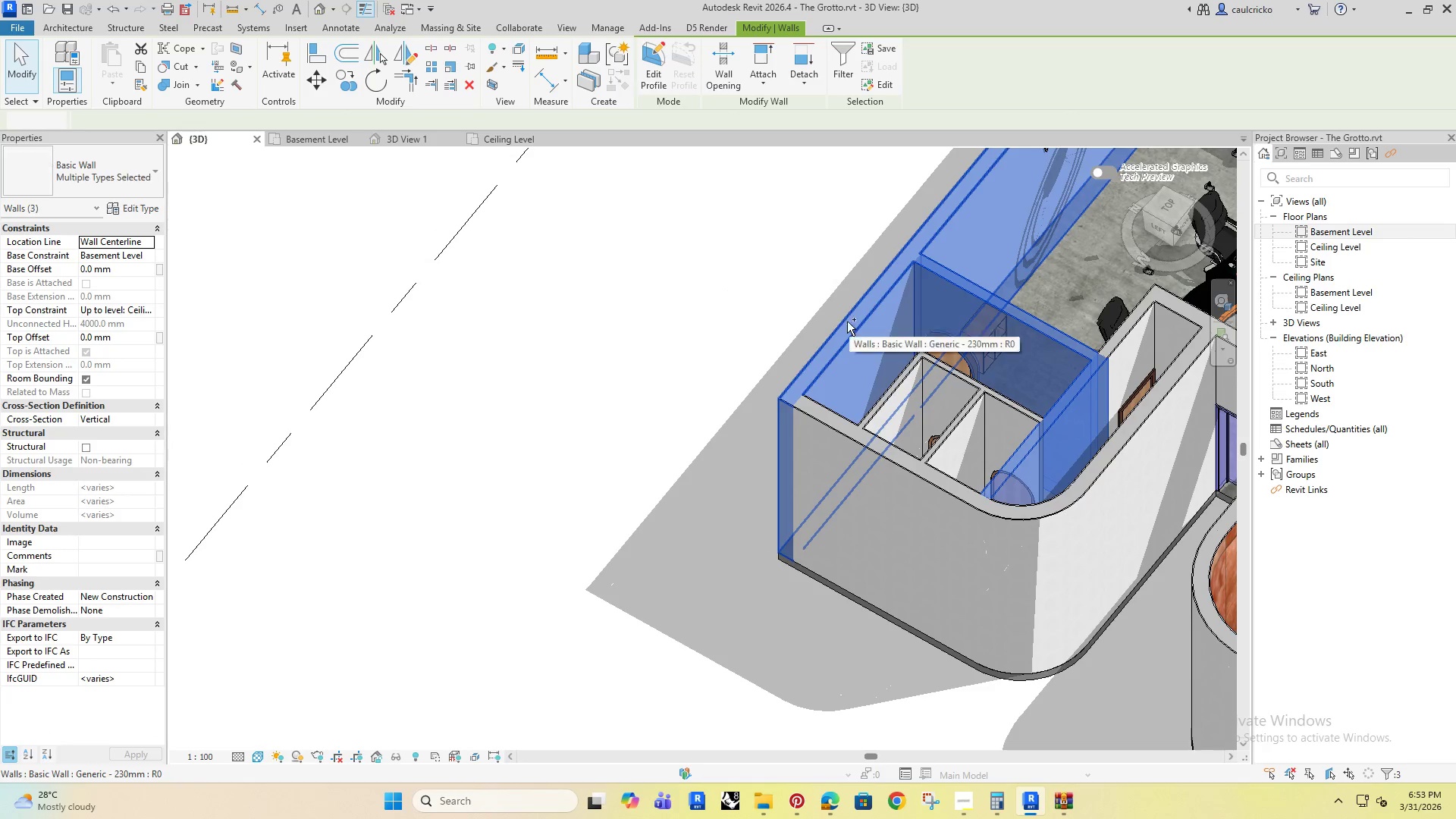 
key(Control+ControlRight)
 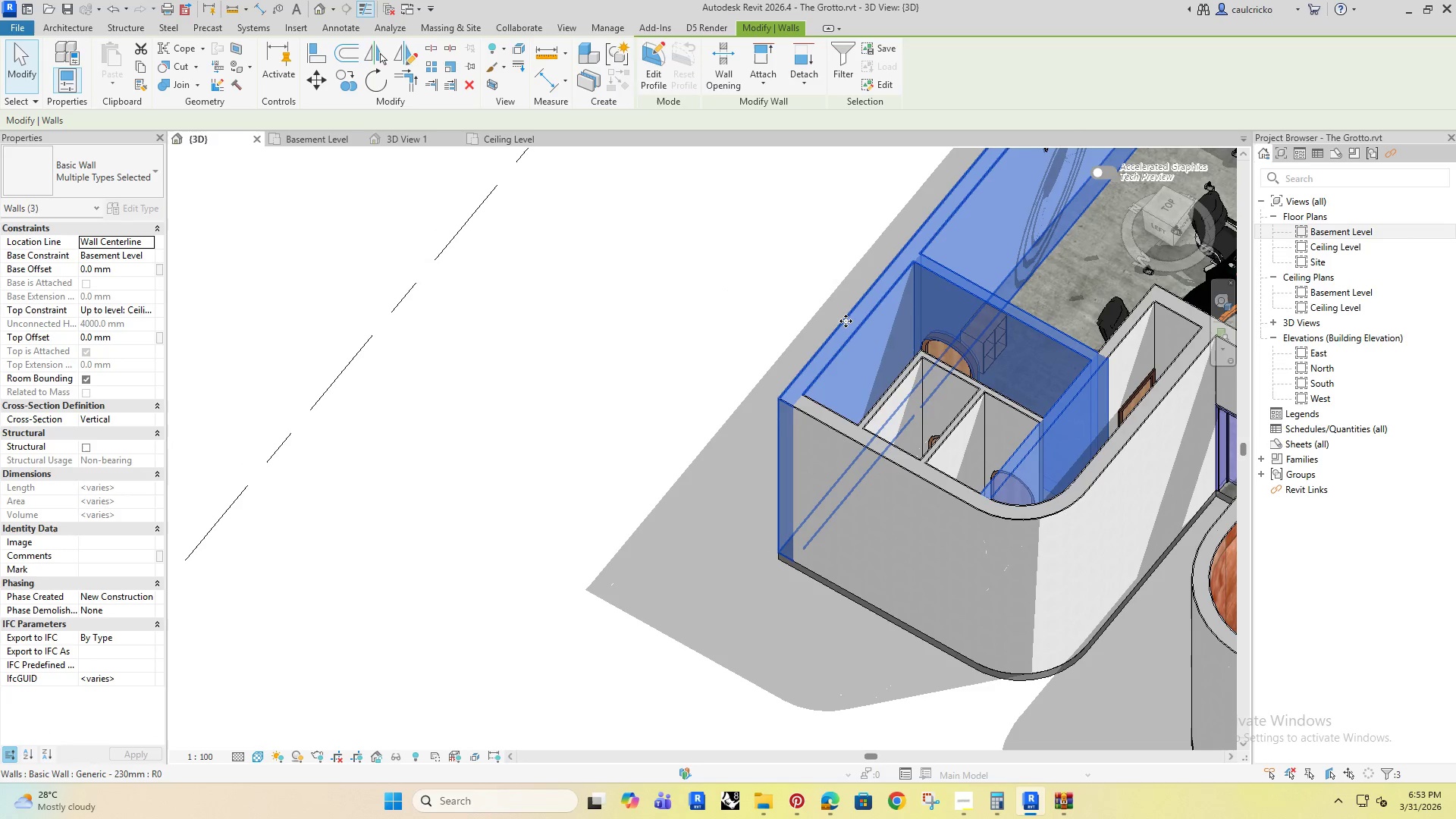 
key(Control+ControlRight)
 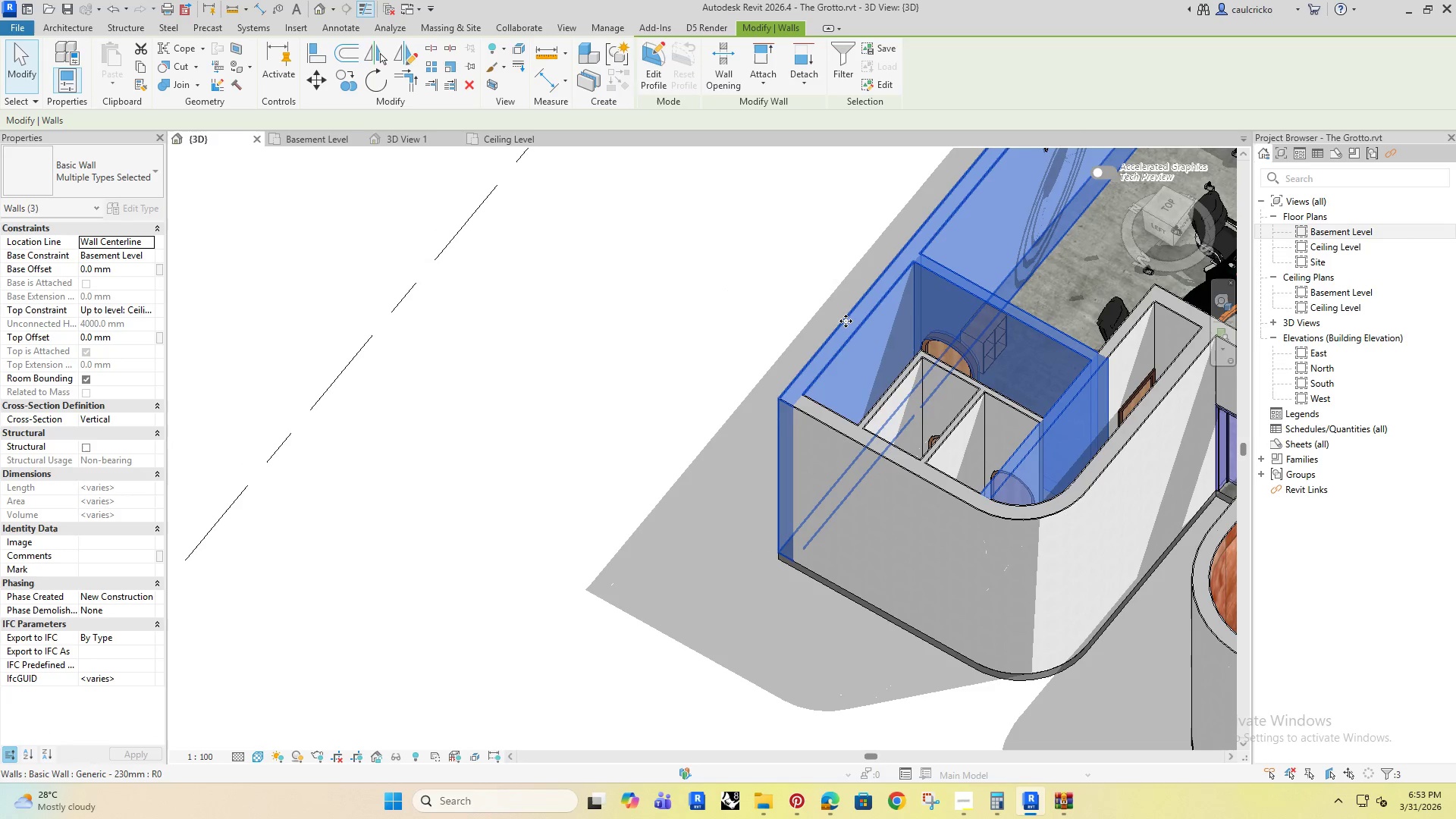 
key(Control+ControlRight)
 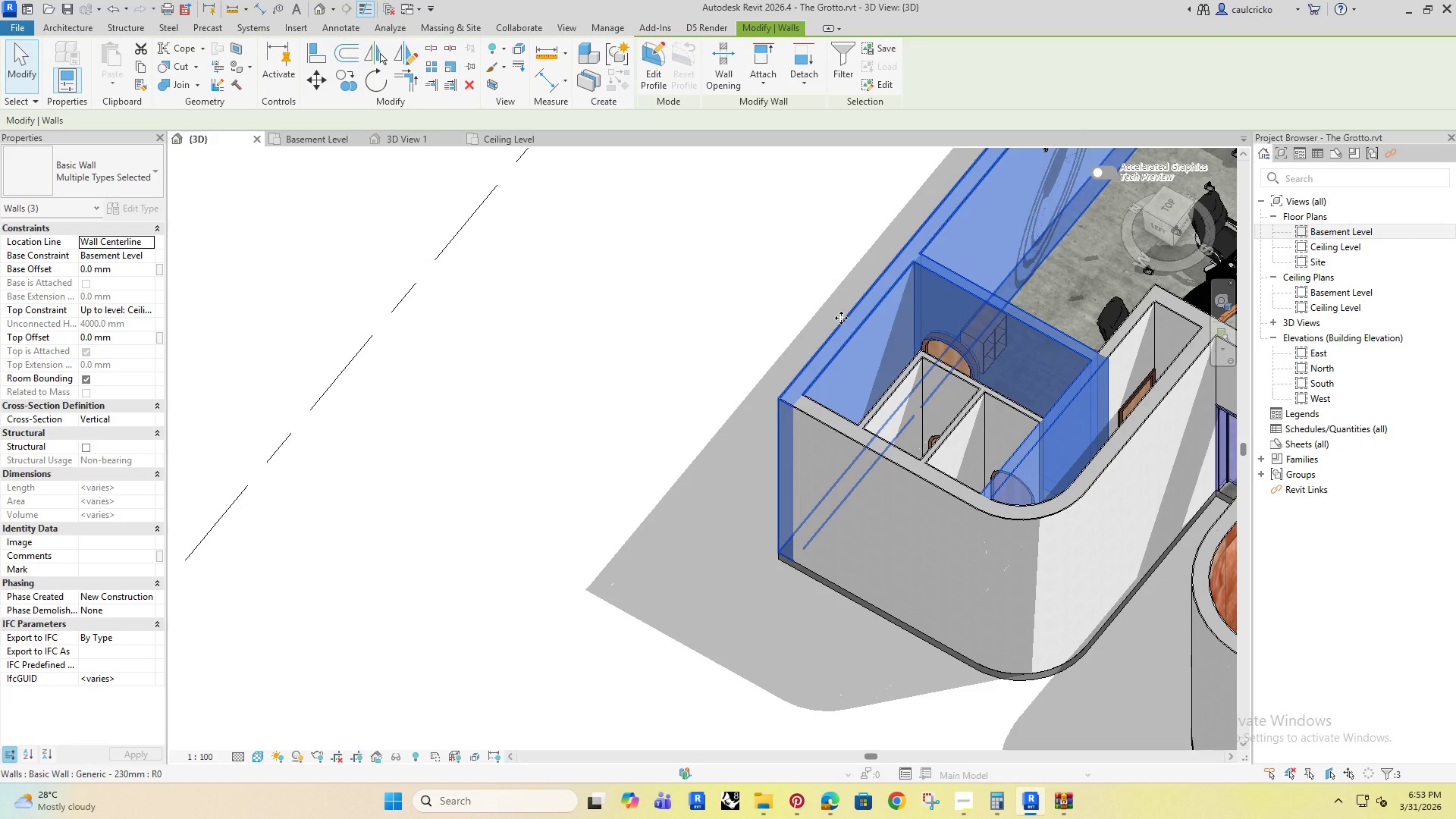 
hold_key(key=AltLeft, duration=0.61)
 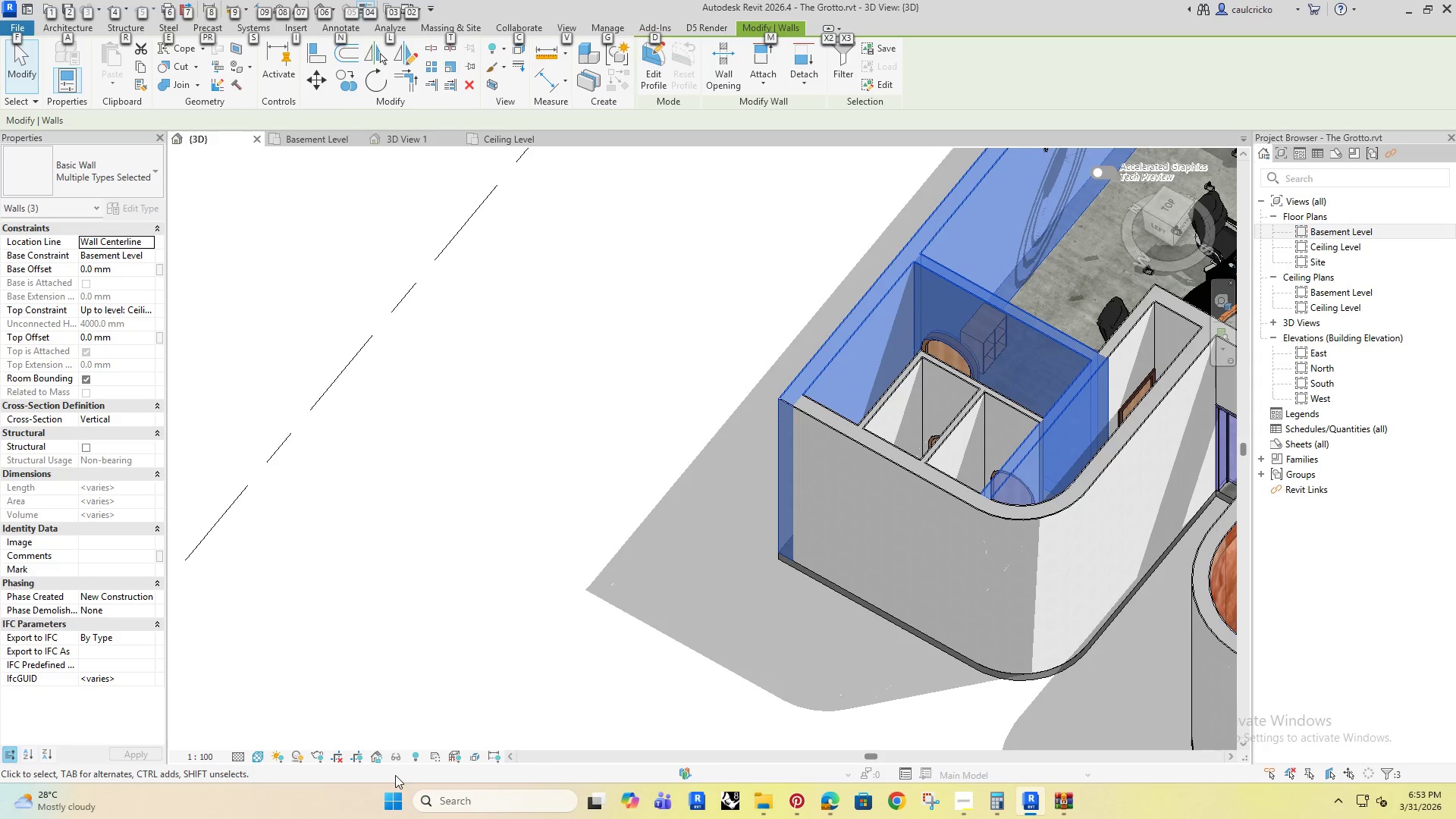 
left_click([389, 750])
 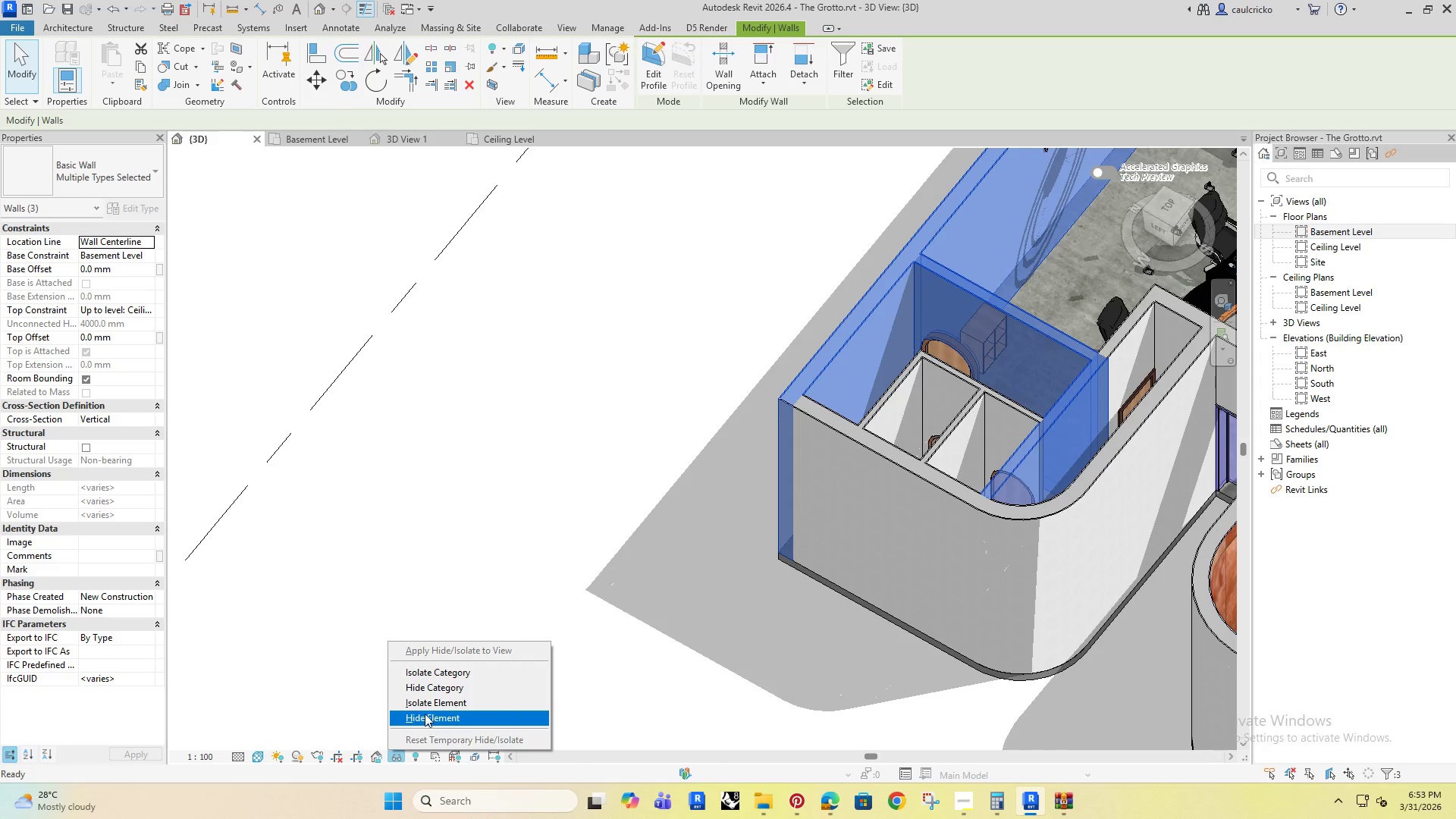 
left_click([423, 708])
 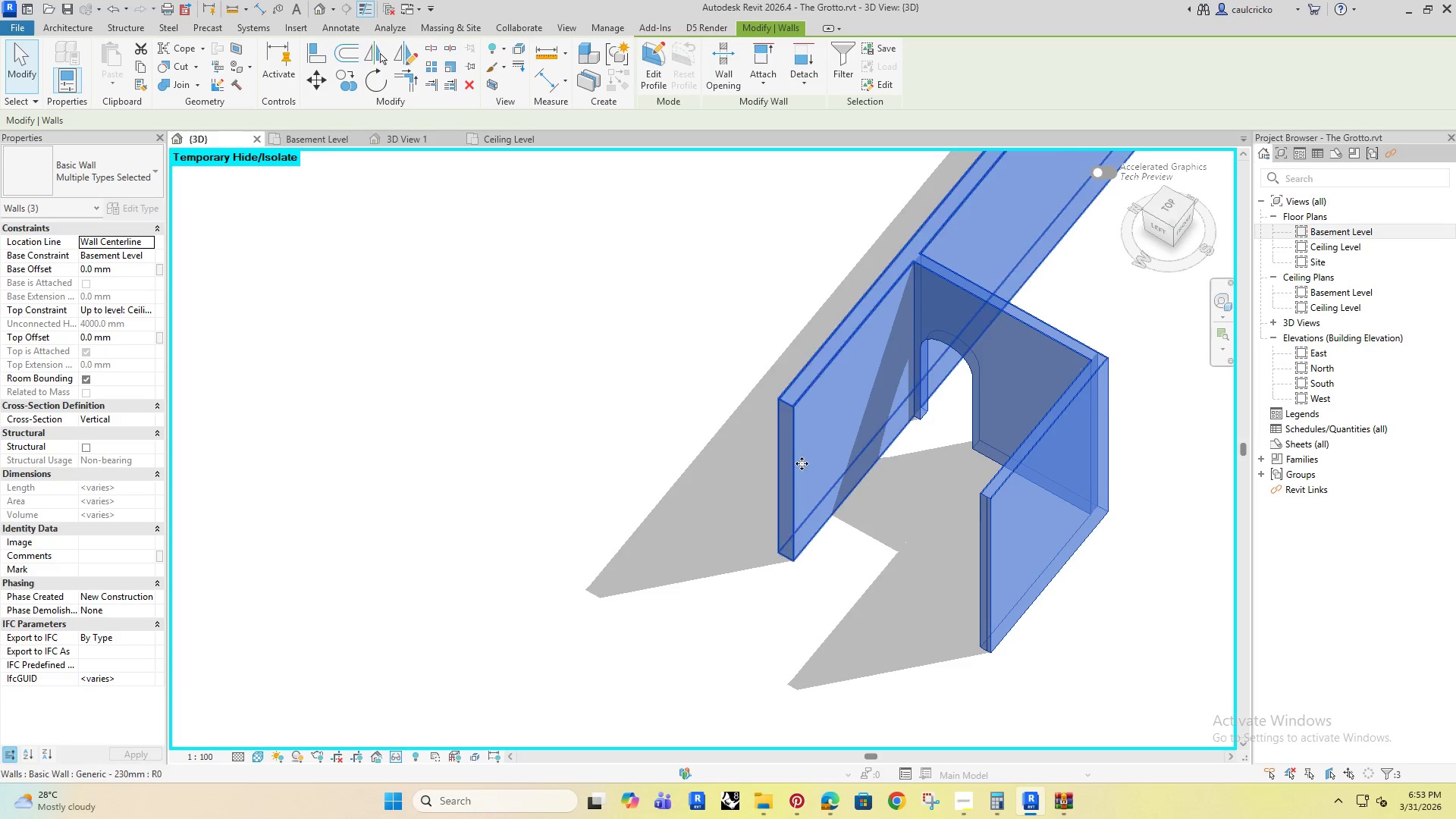 
hold_key(key=ShiftRight, duration=0.41)
 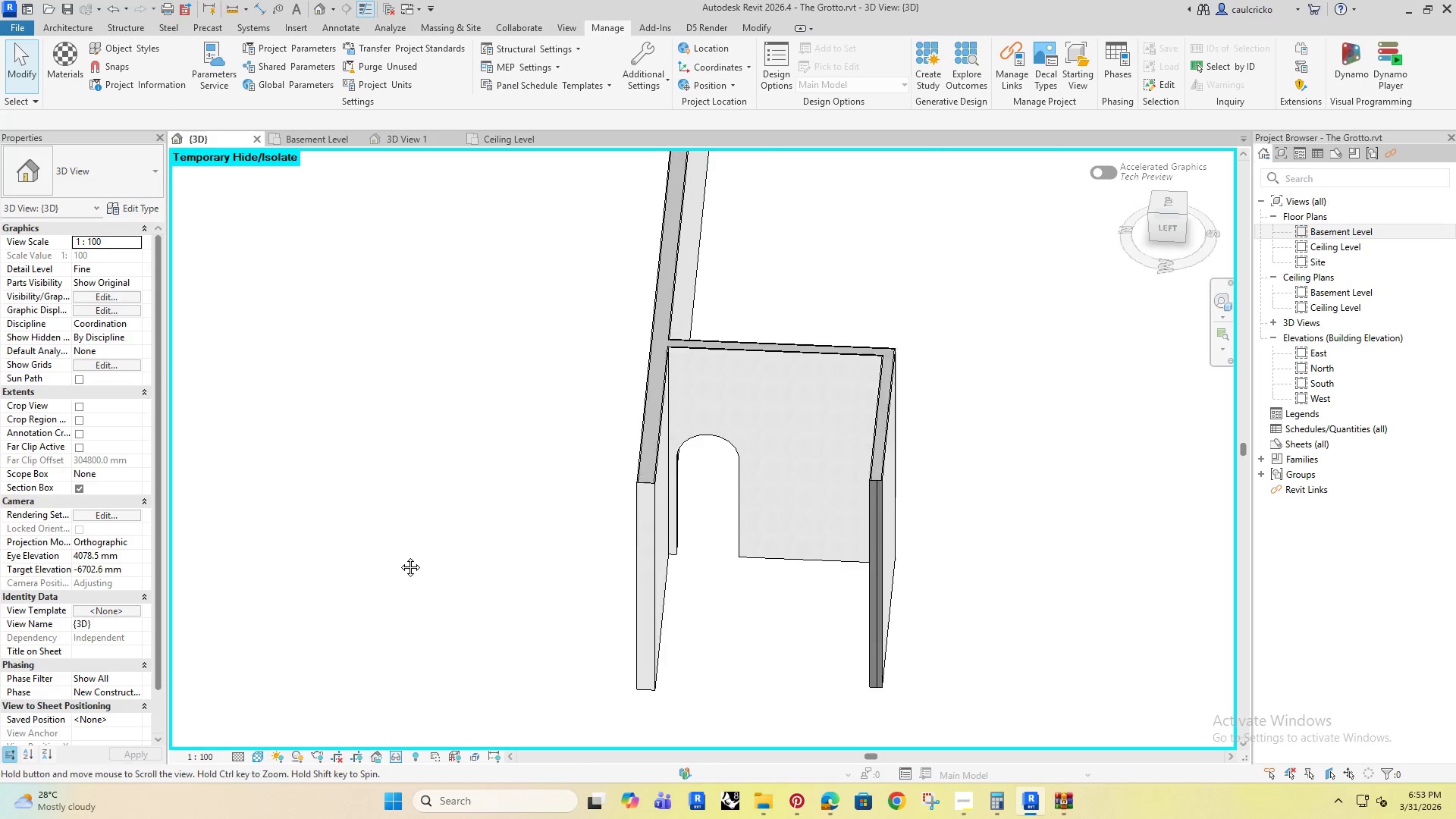 
type(pk)
 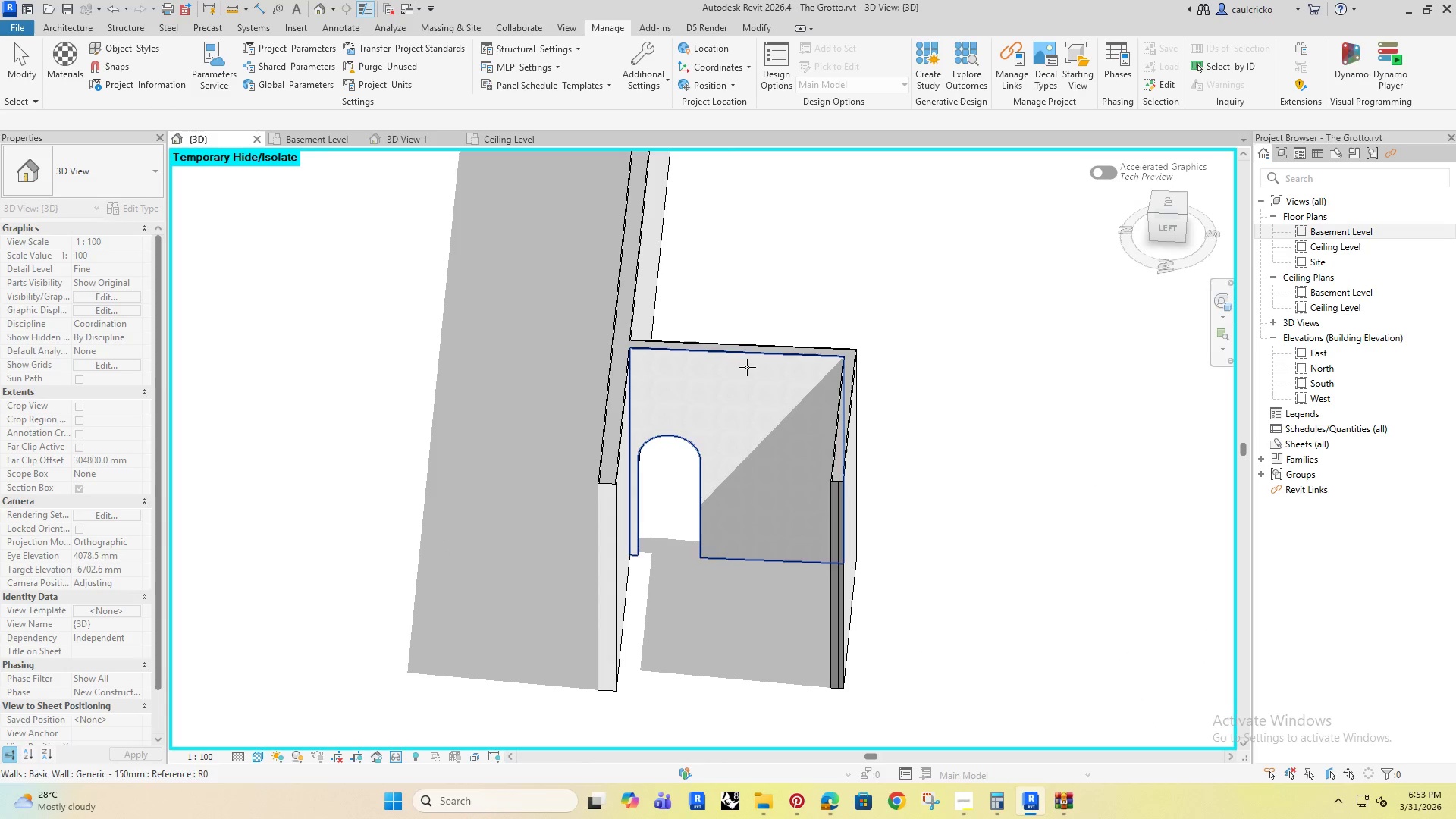 
left_click([747, 367])
 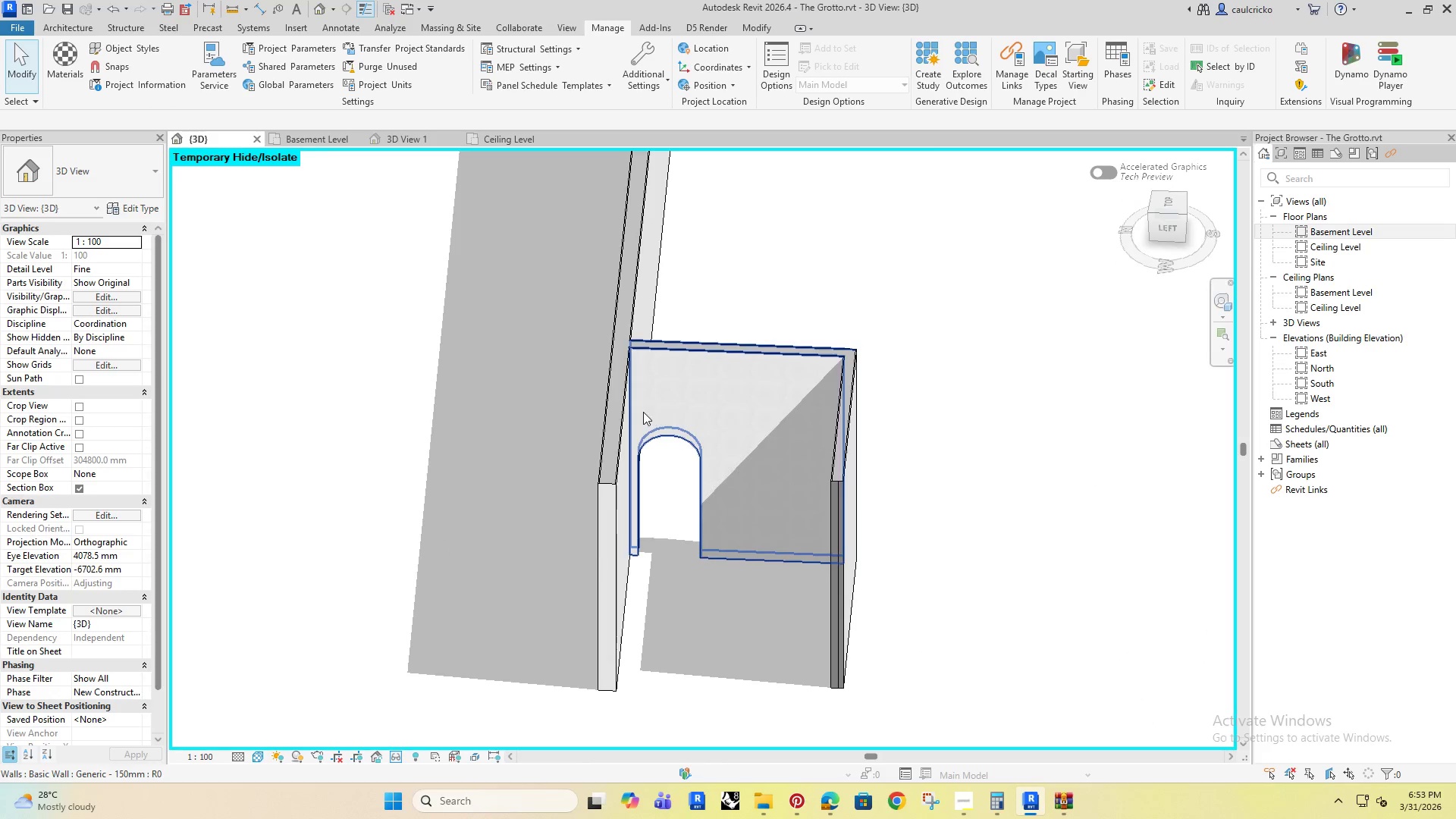 
scroll: coordinate [643, 412], scroll_direction: down, amount: 4.0
 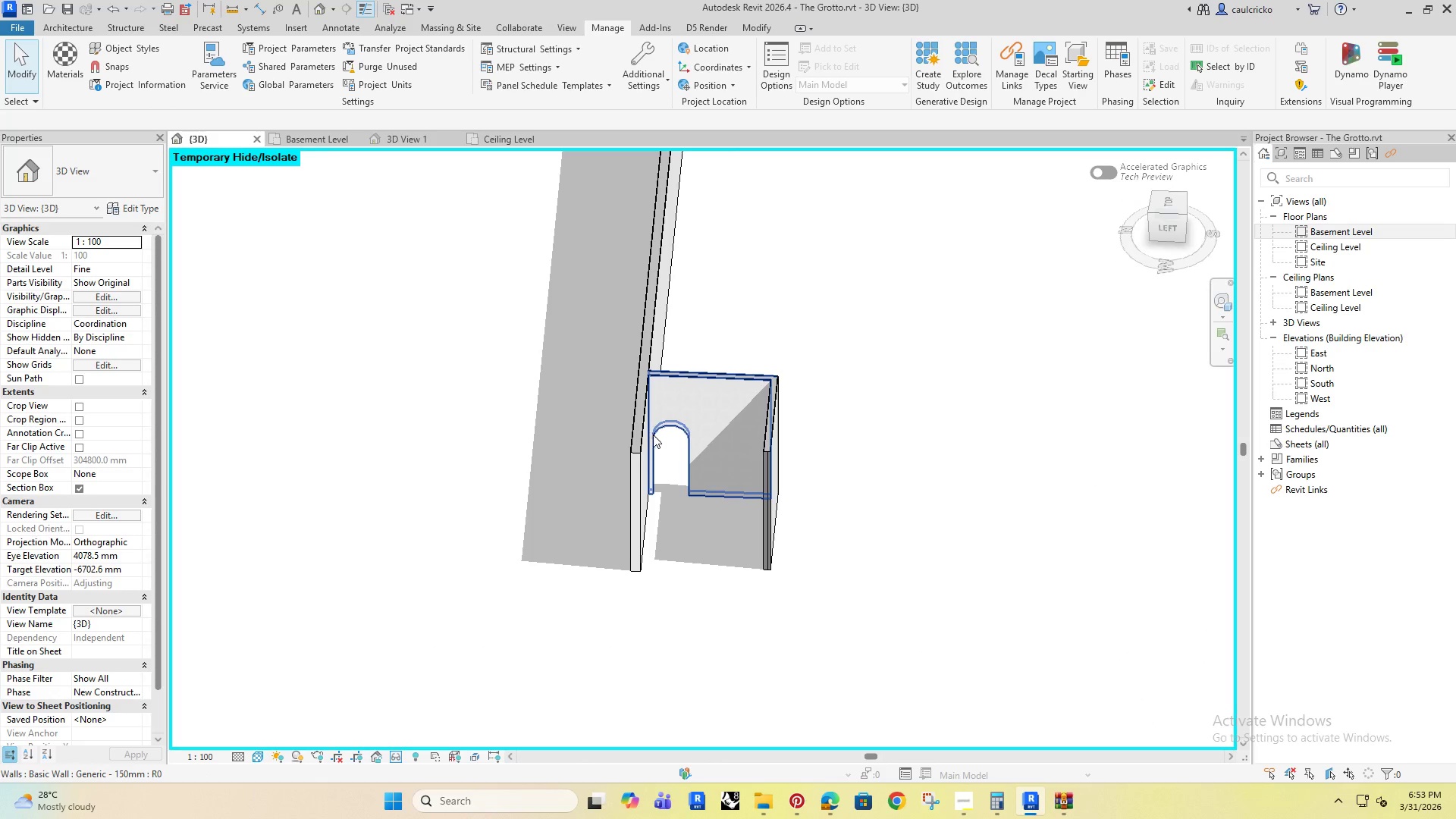 
left_click([1171, 222])
 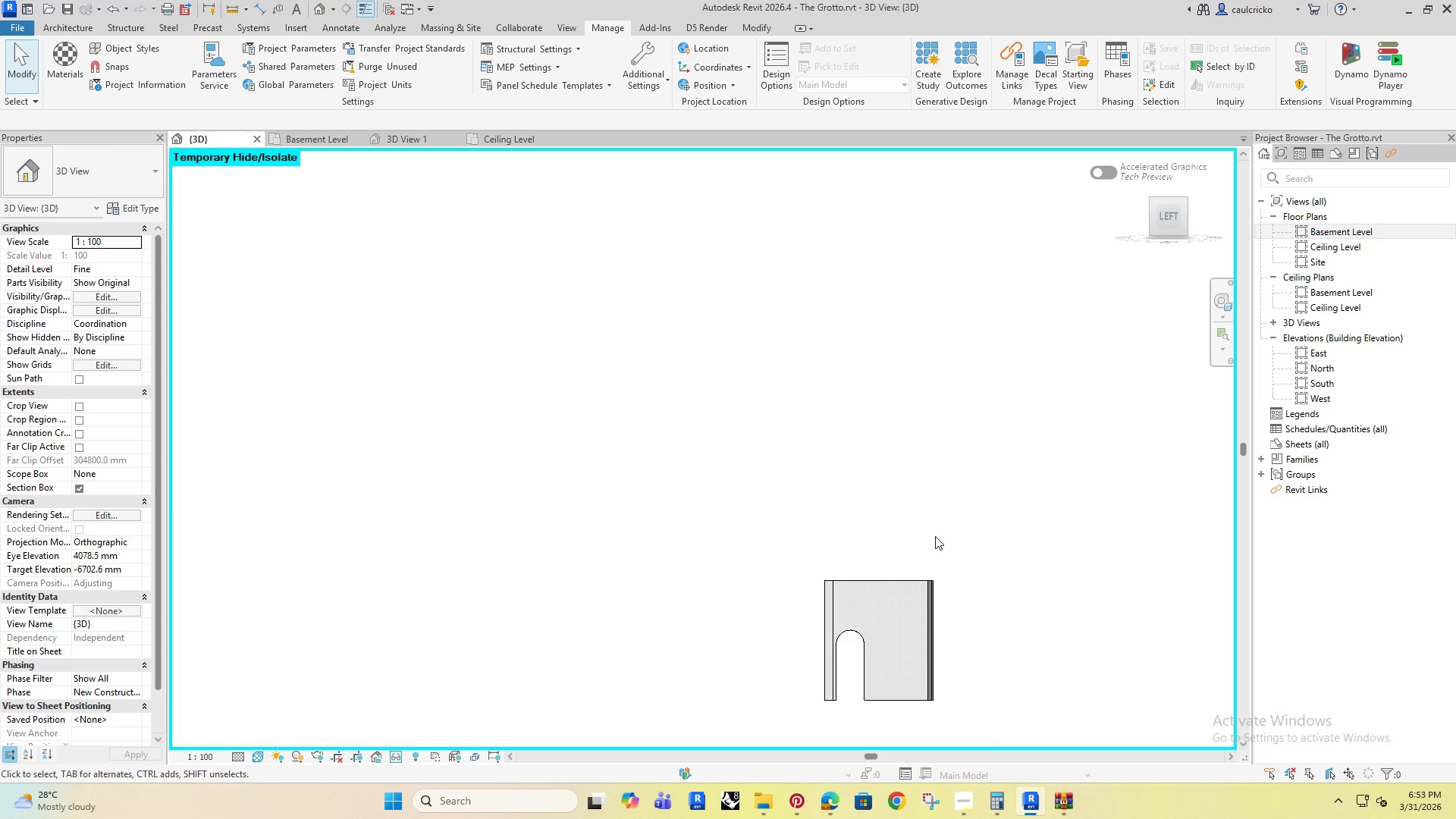 
scroll: coordinate [725, 430], scroll_direction: up, amount: 8.0
 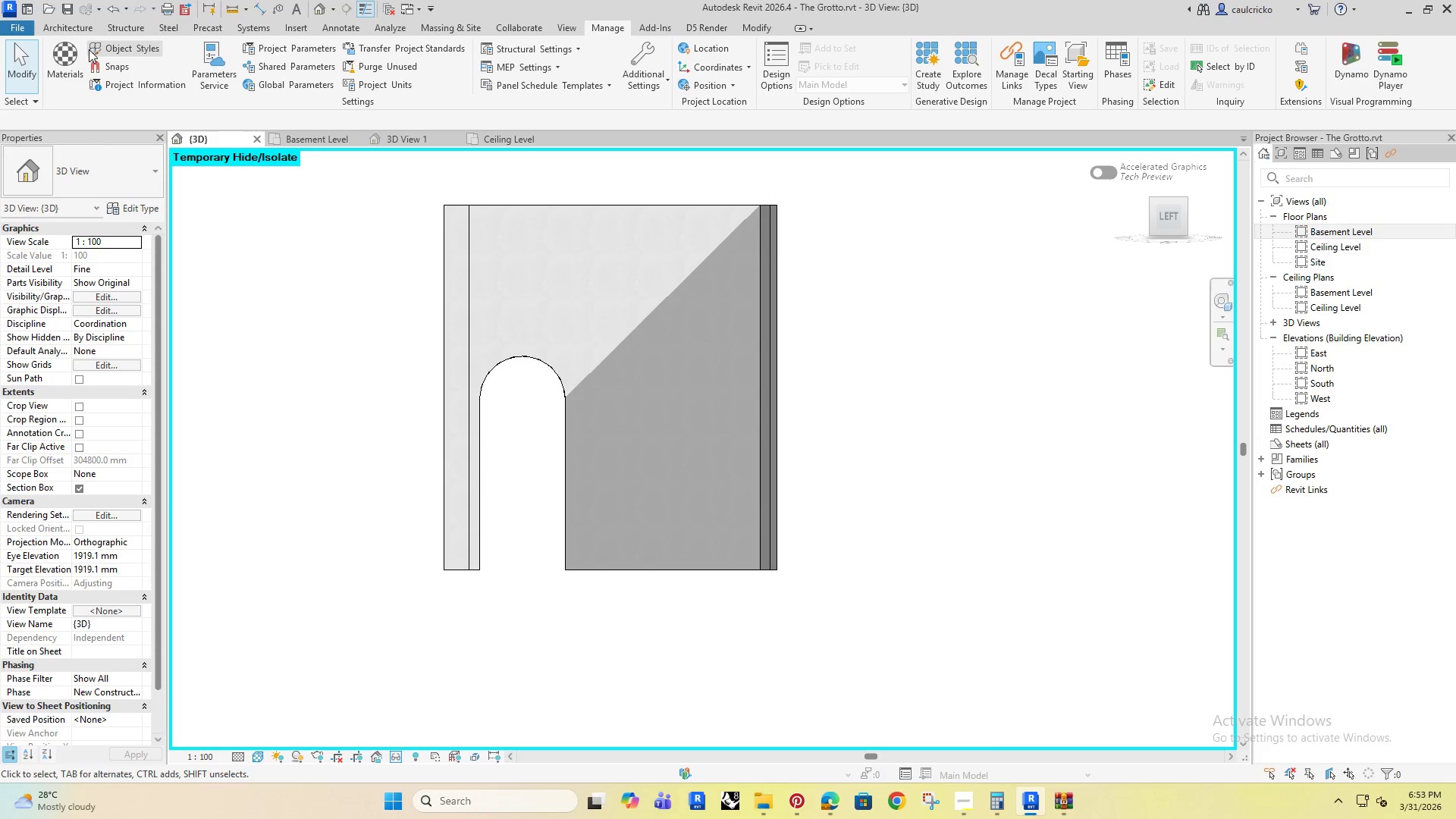 
left_click([73, 33])
 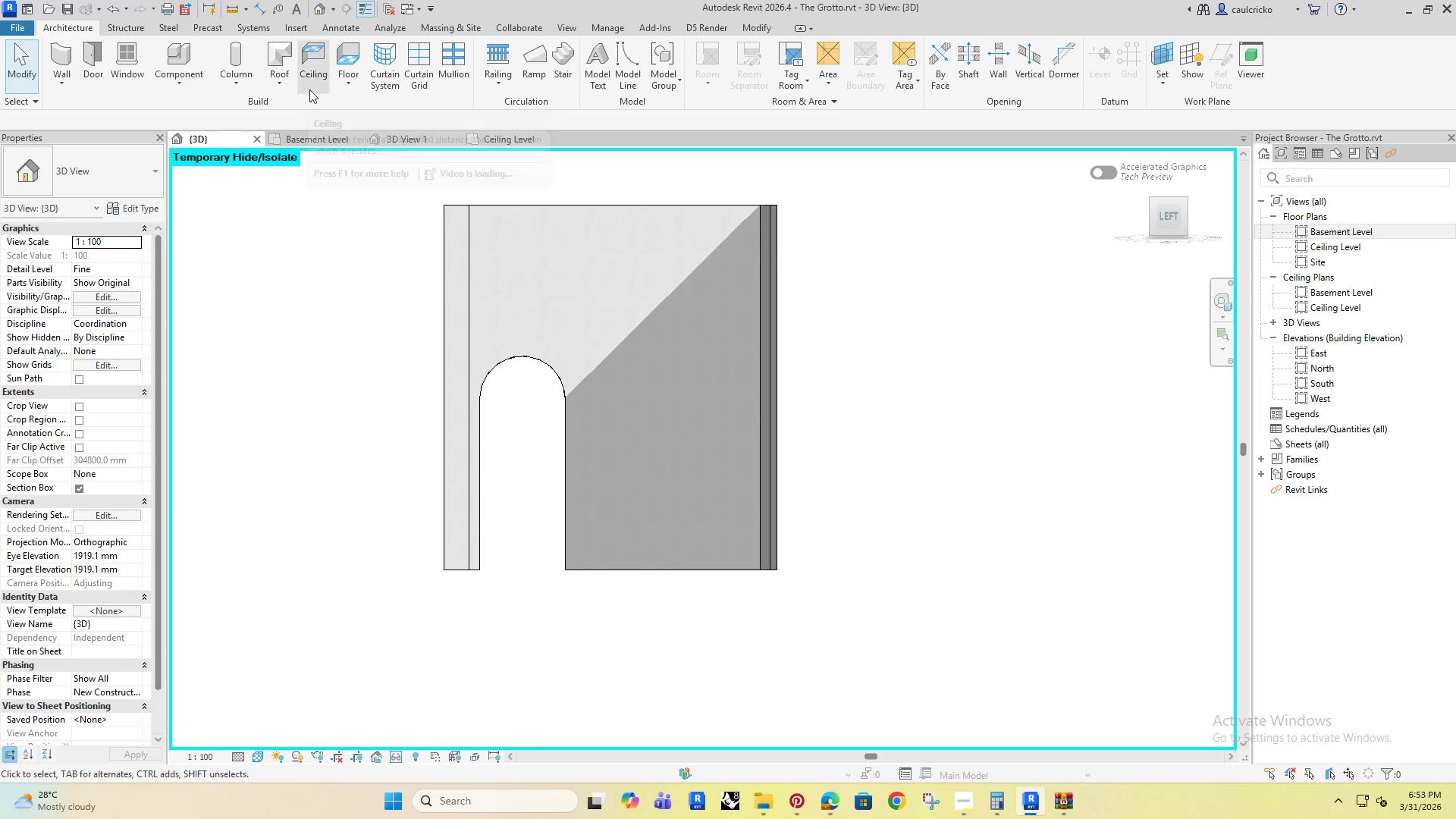 
left_click([191, 86])
 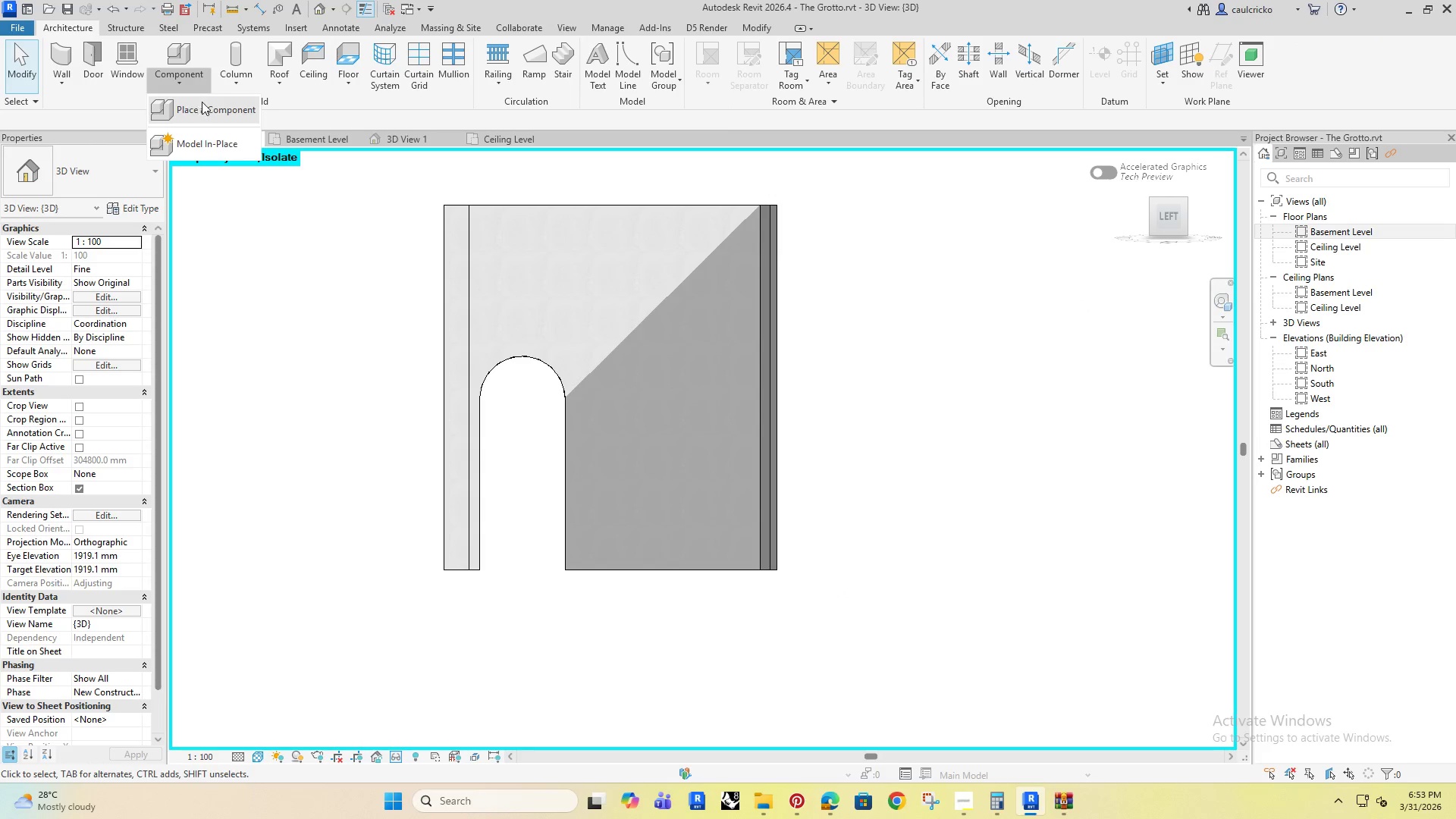 
left_click([204, 102])
 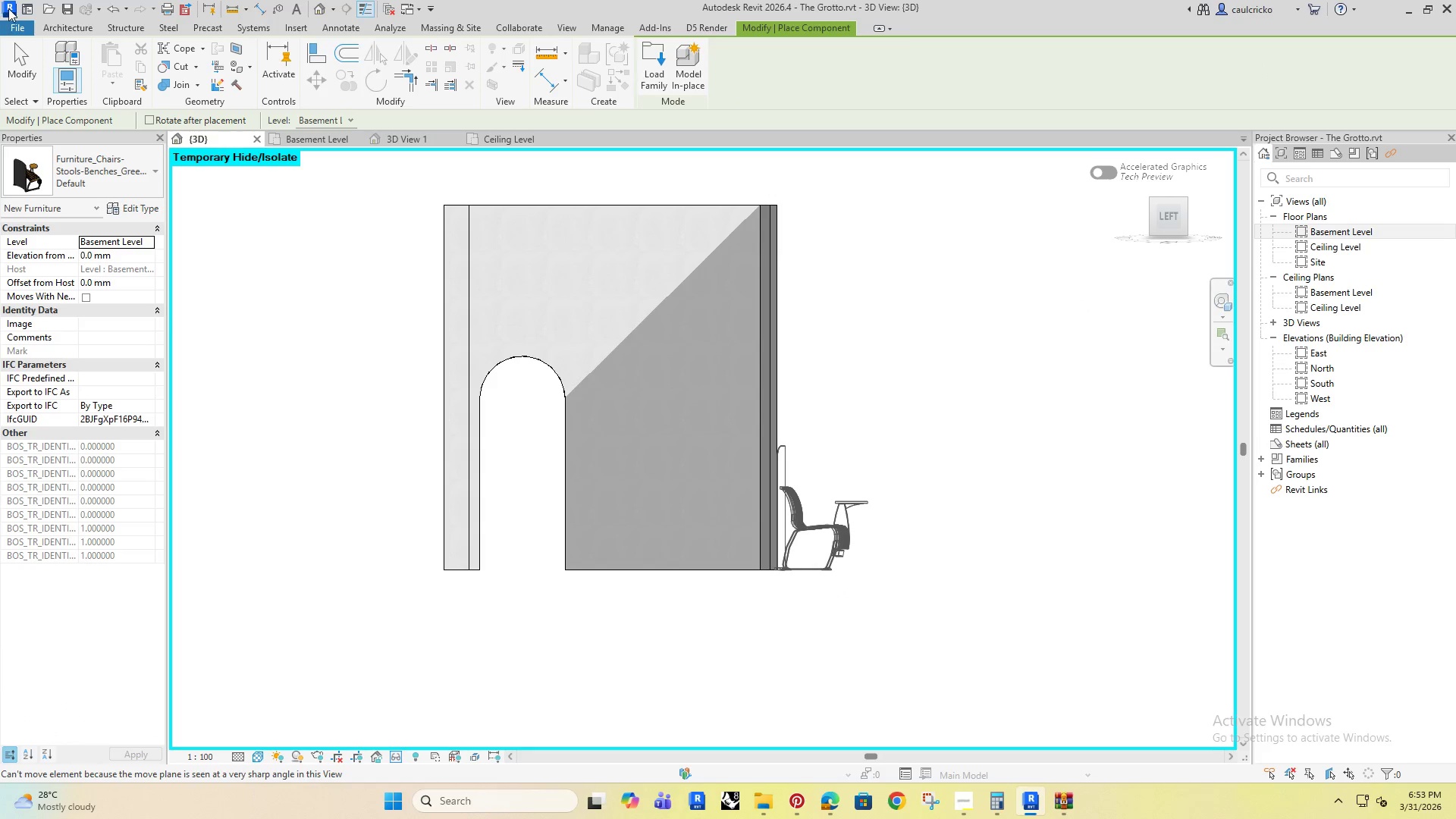 
left_click([83, 28])
 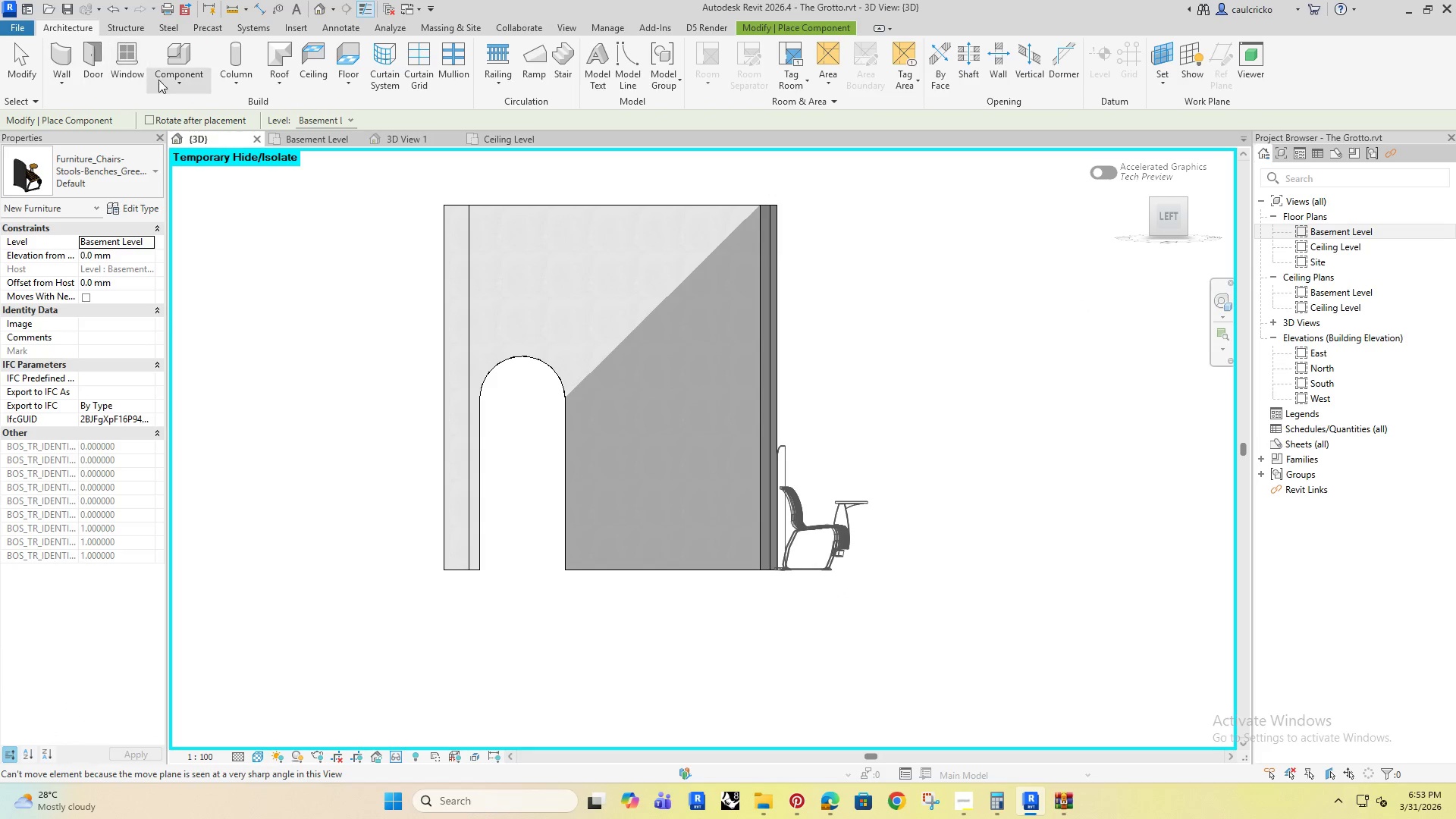 
left_click([168, 80])
 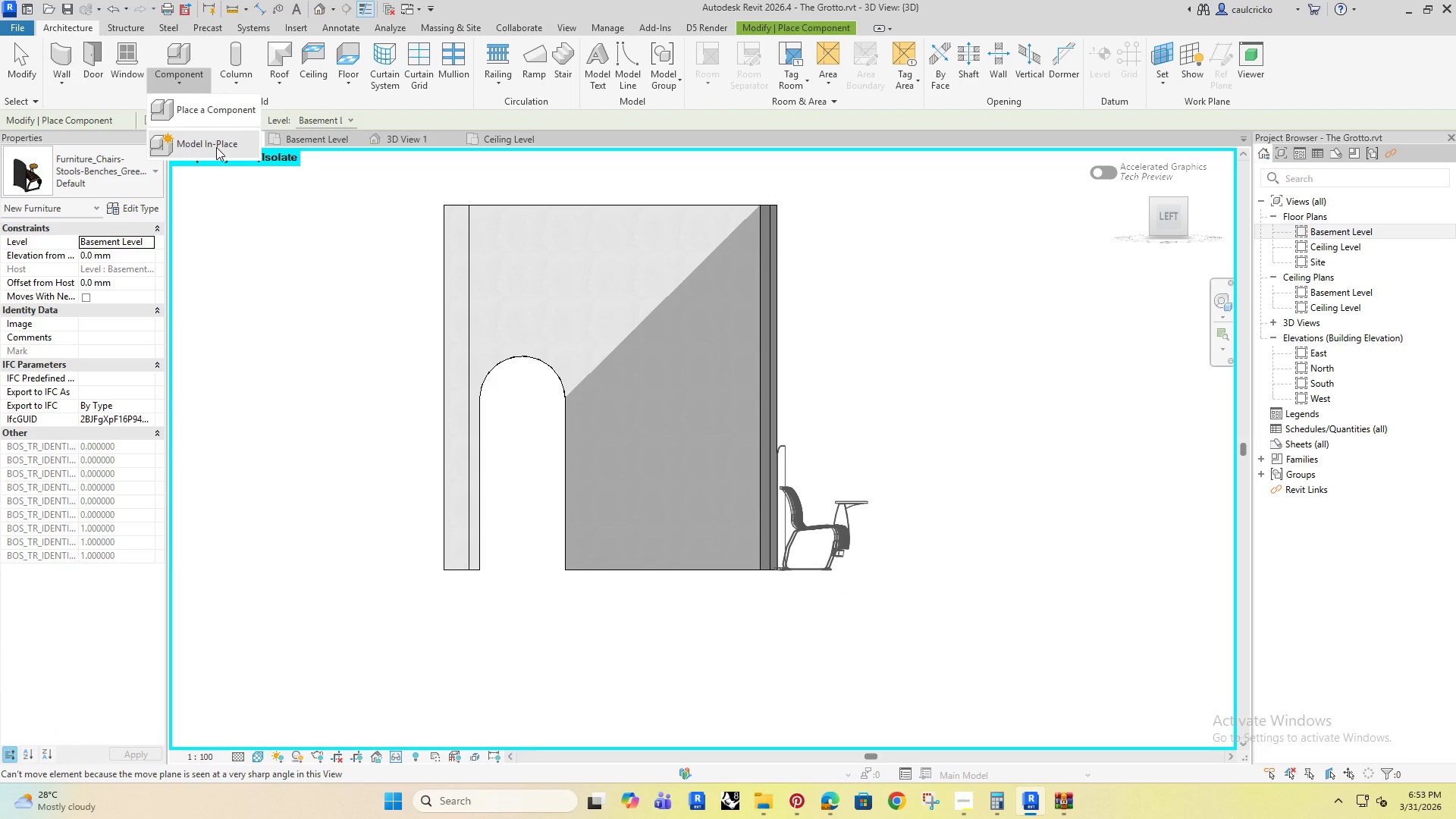 
left_click([215, 146])
 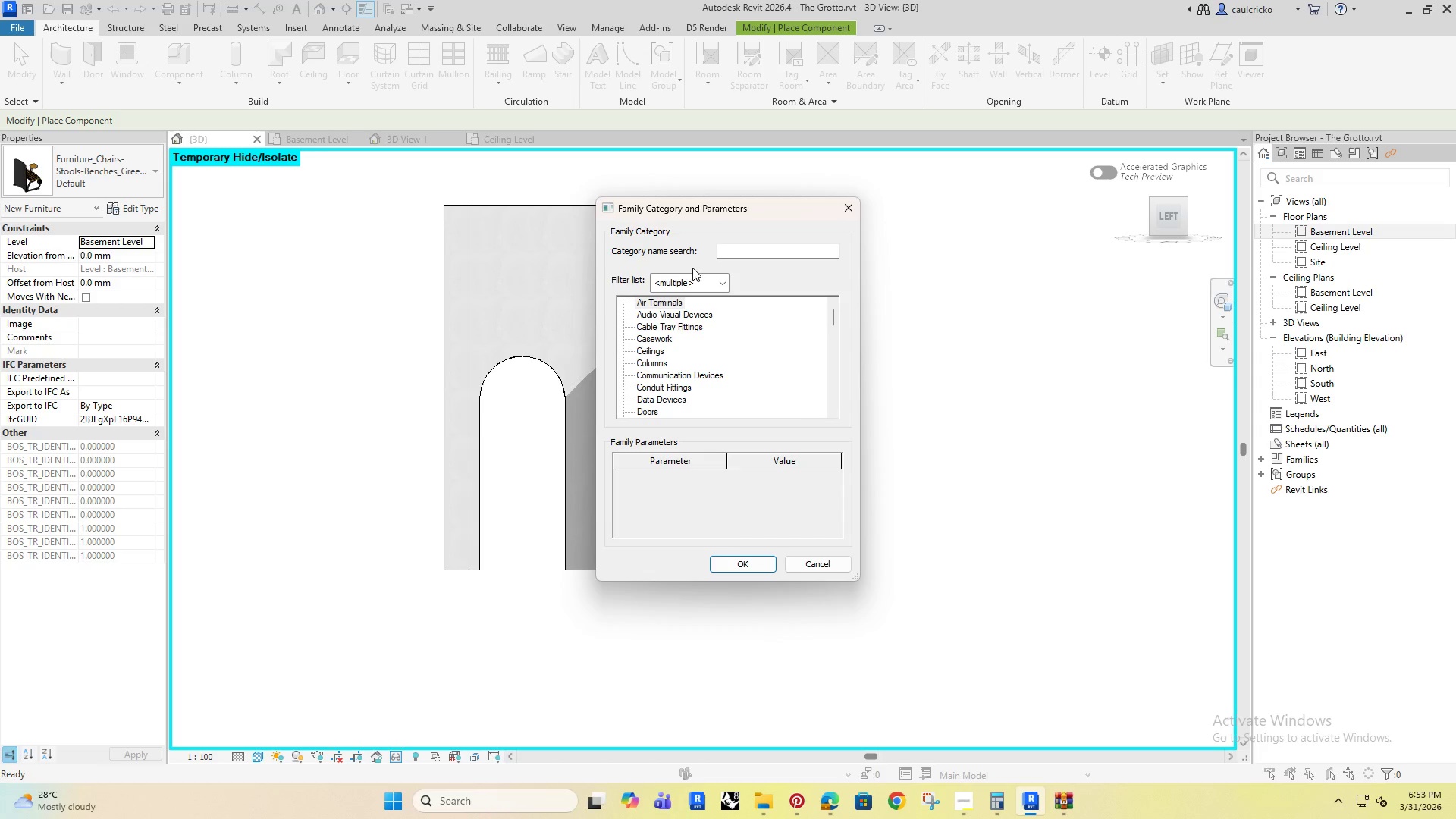 
left_click([723, 250])
 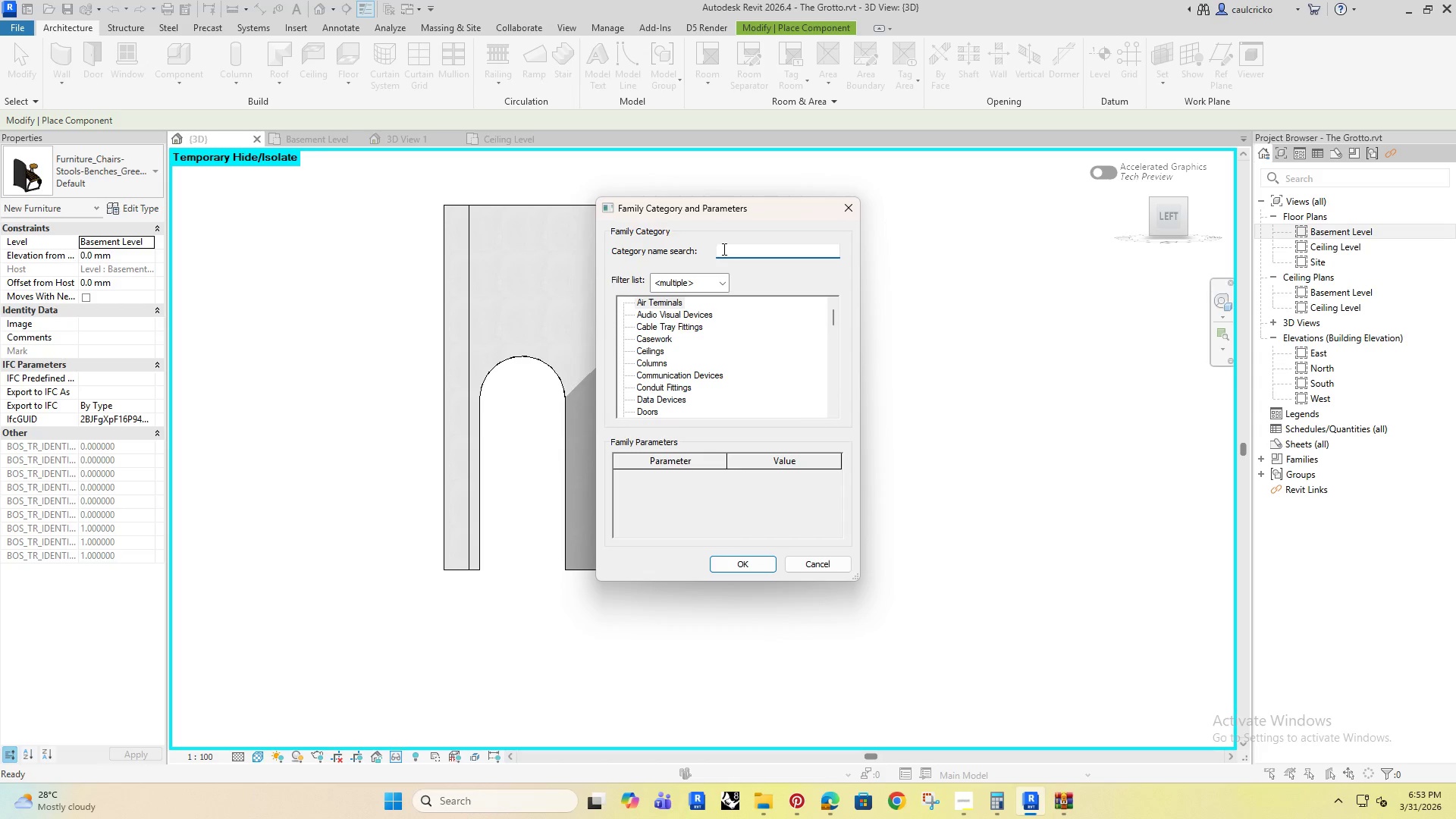 
type(furniture)
 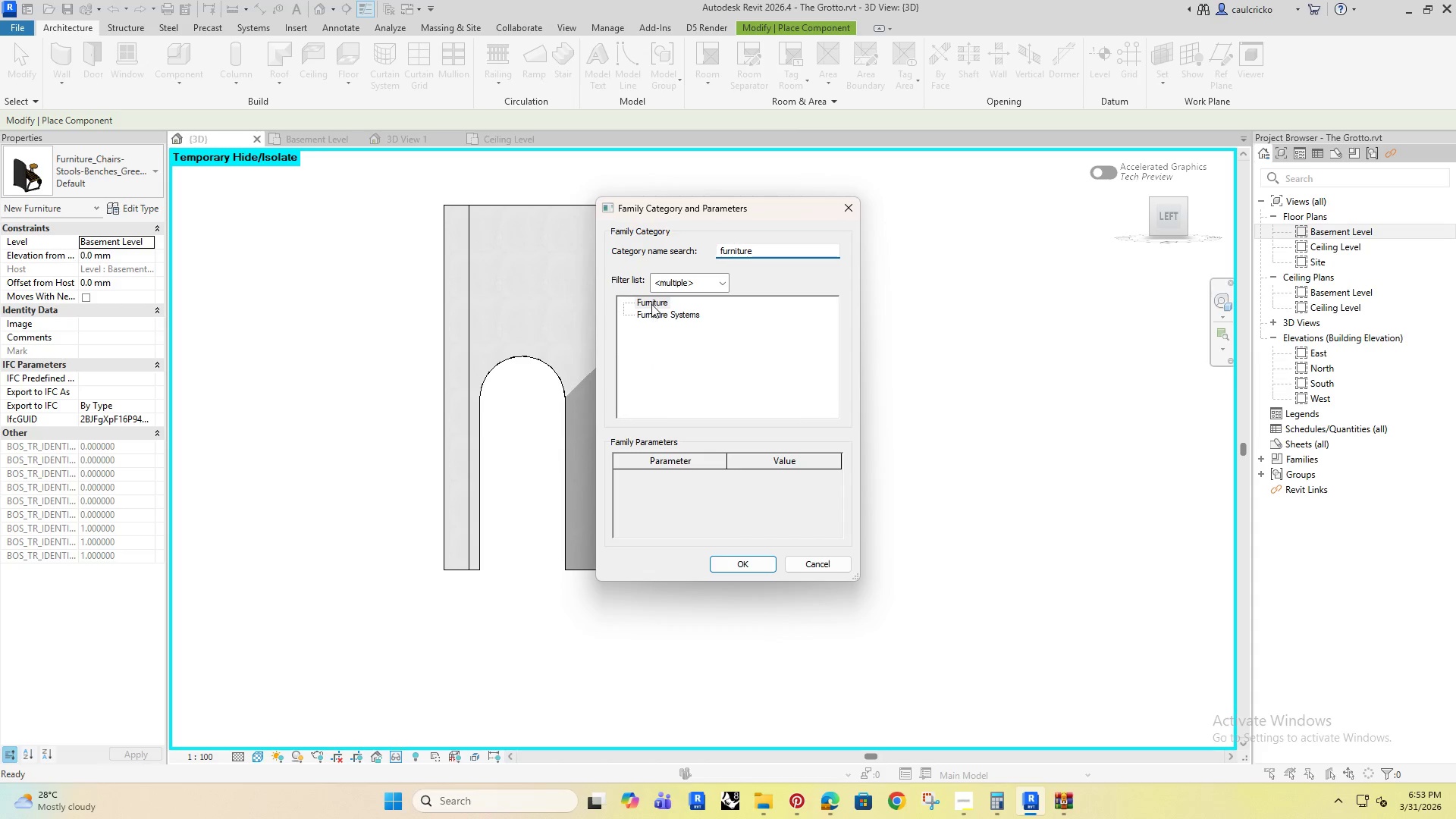 
double_click([651, 304])
 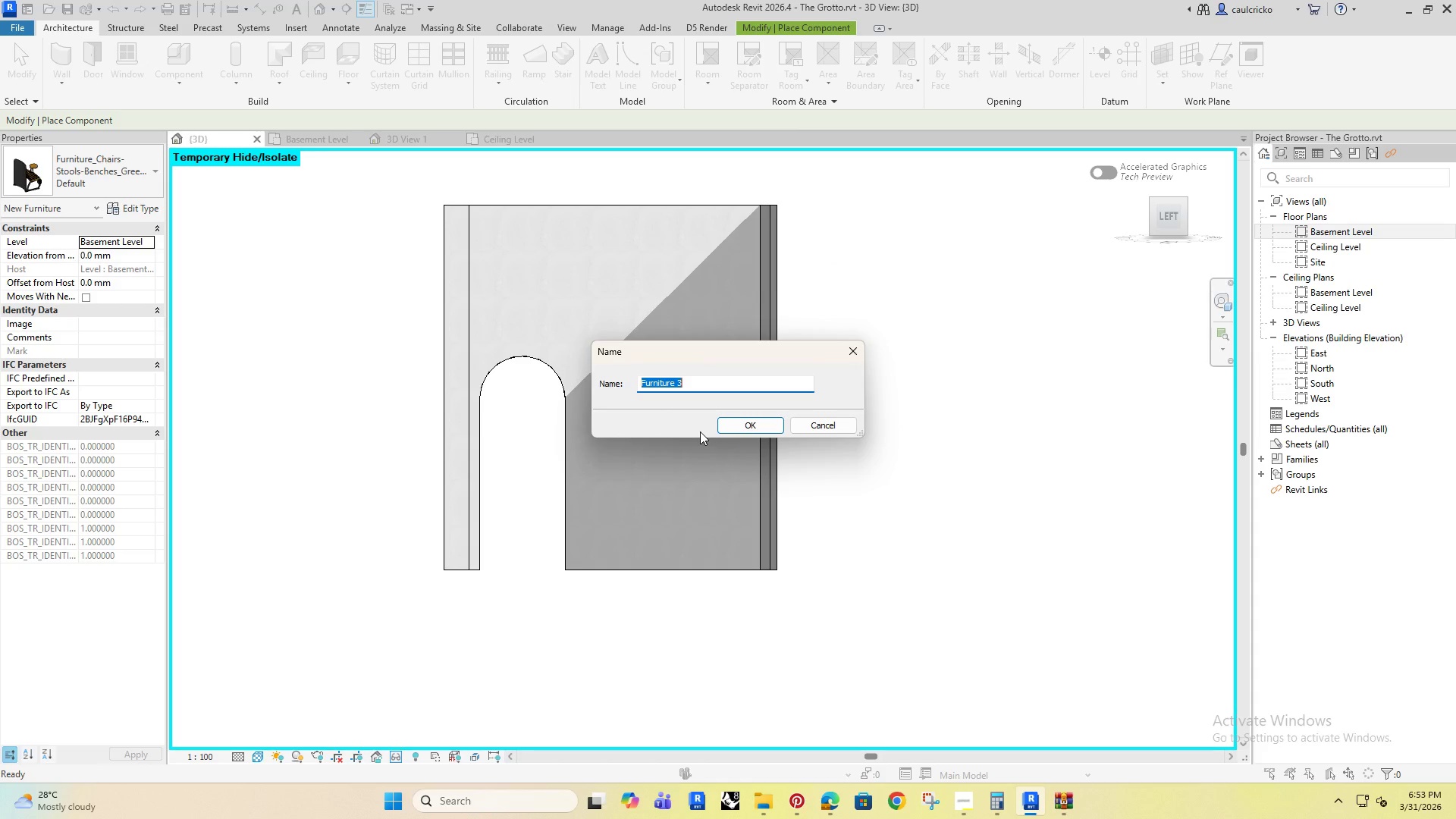 
wait(5.75)
 